 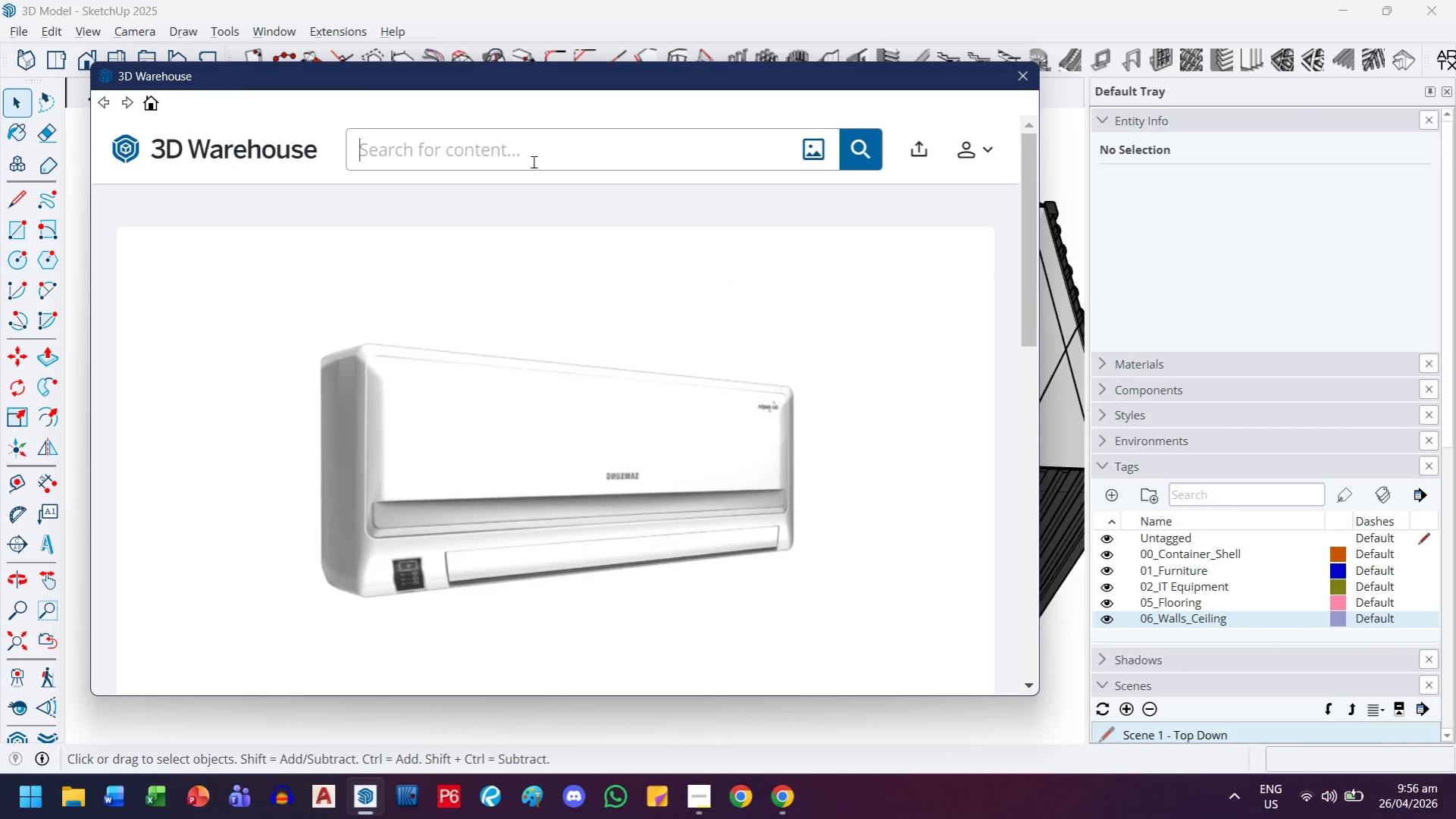 
type(cable tray)
 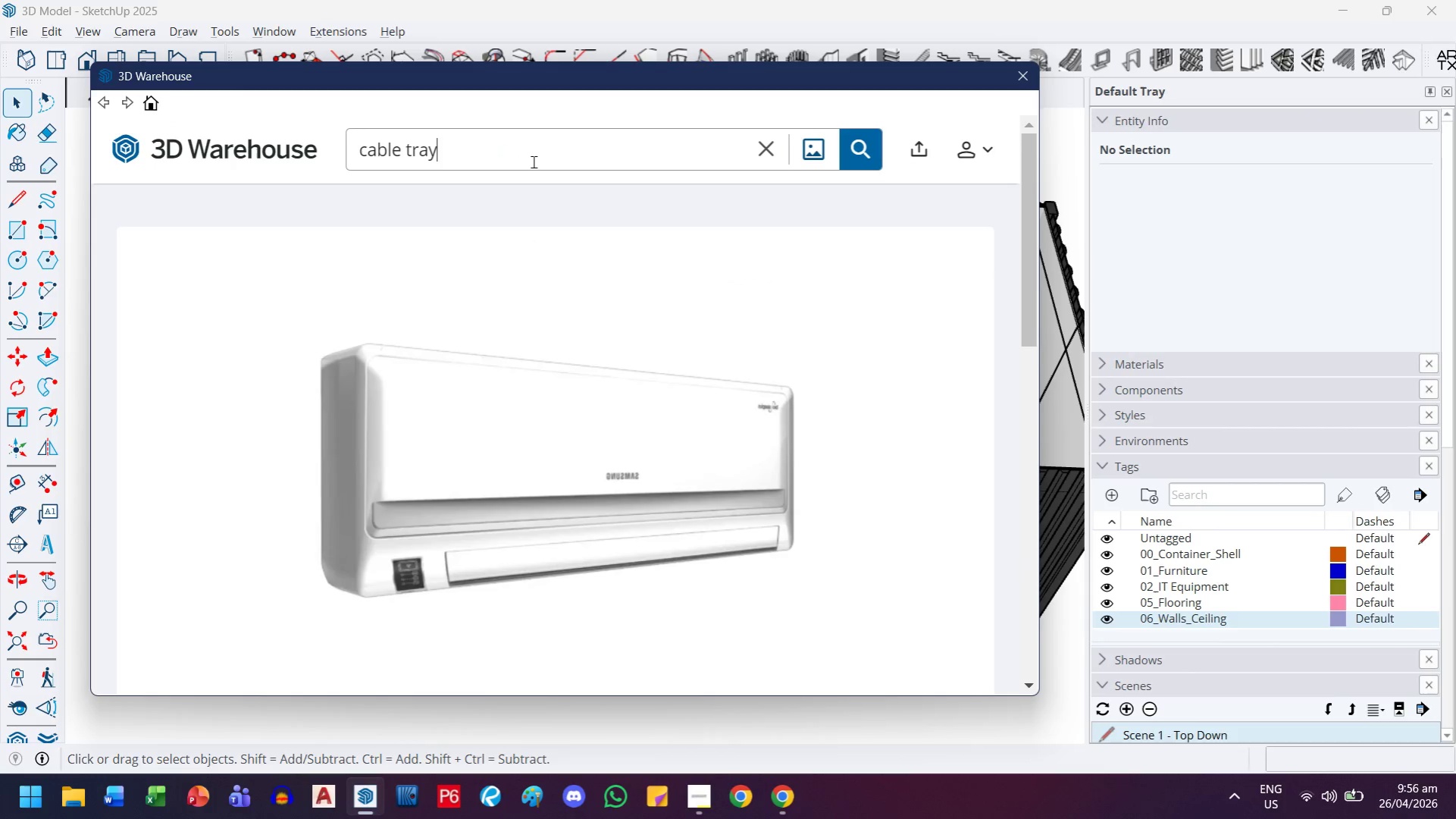 
key(Enter)
 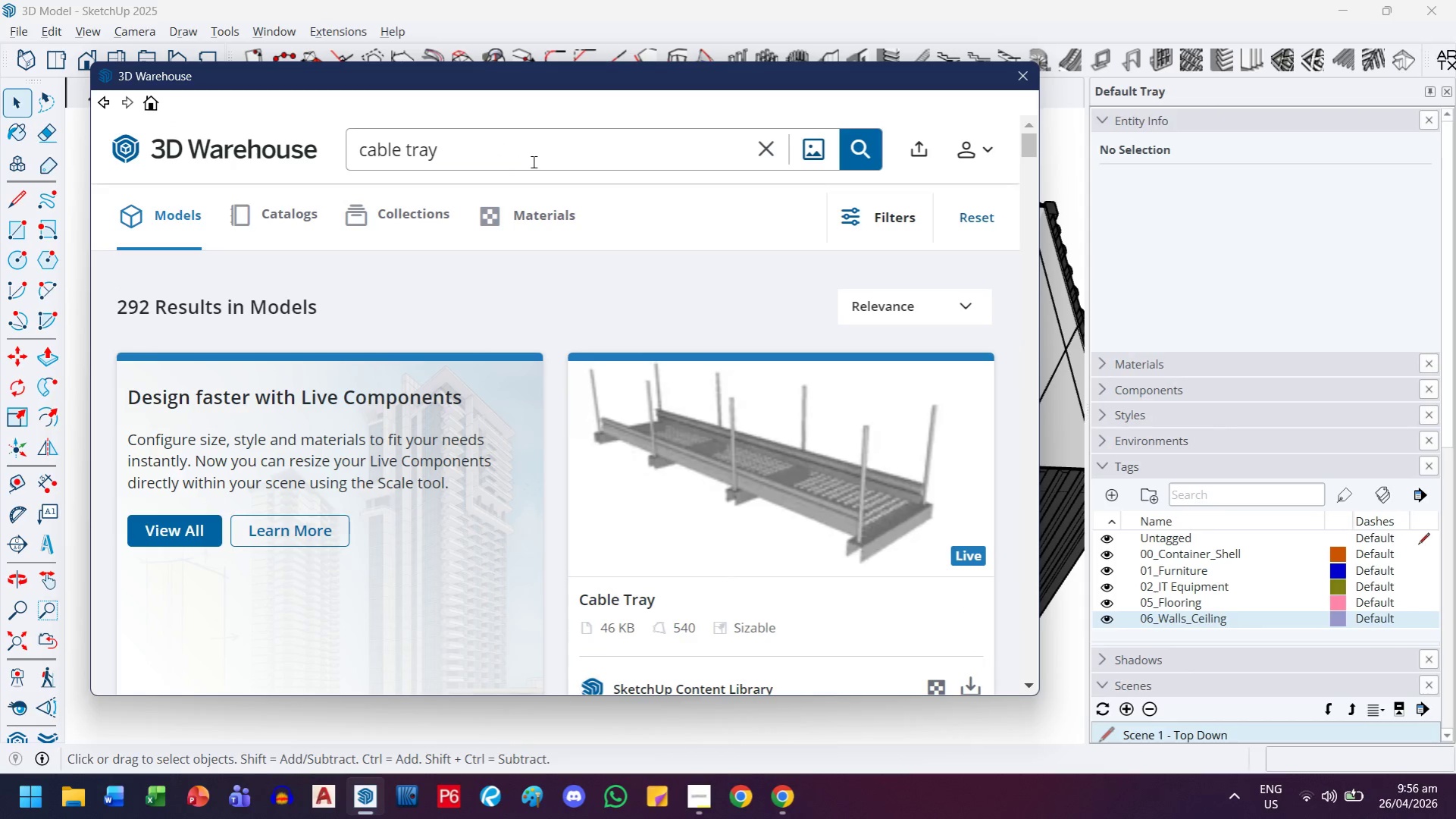 
wait(9.41)
 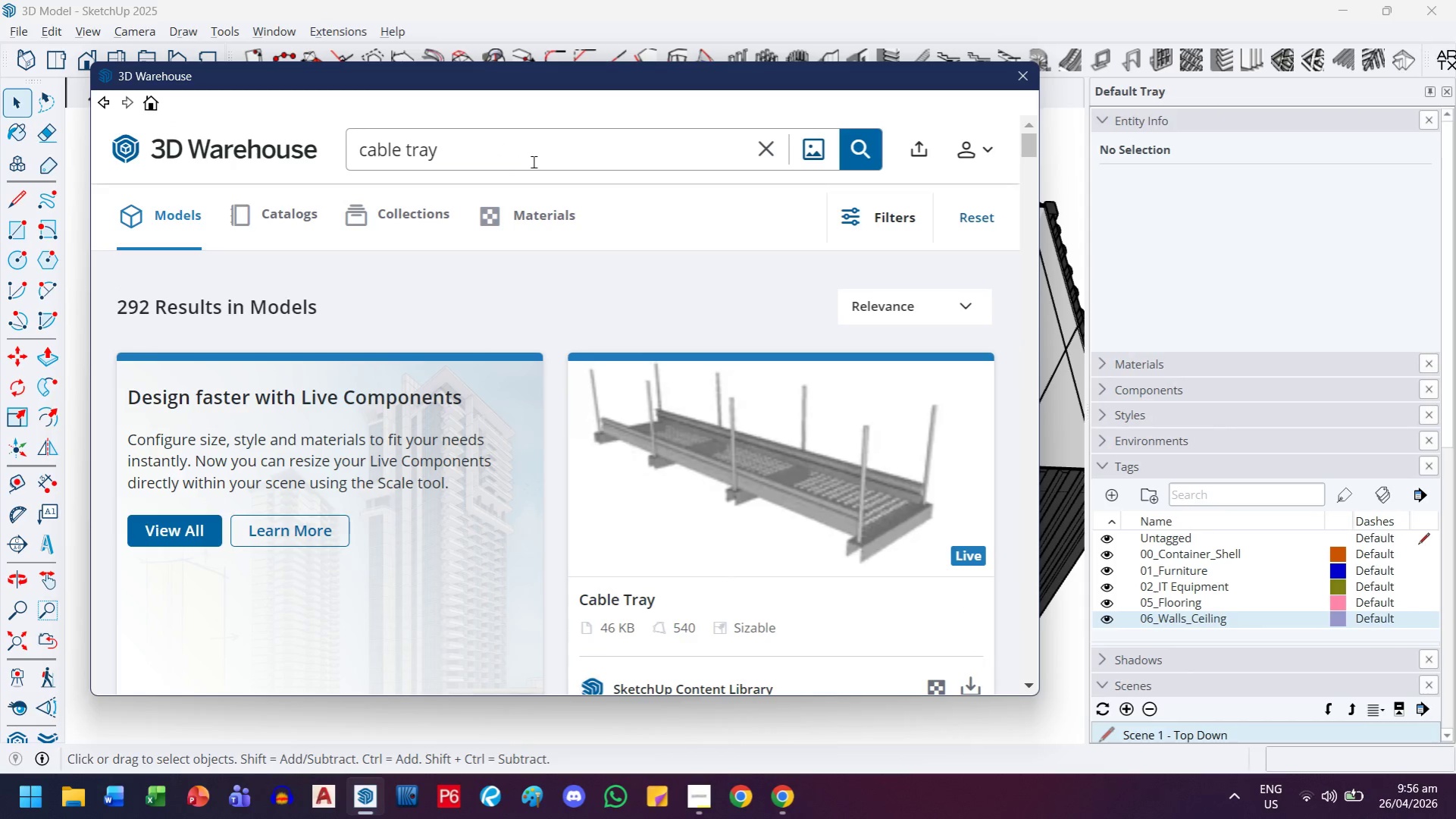 
left_click([902, 224])
 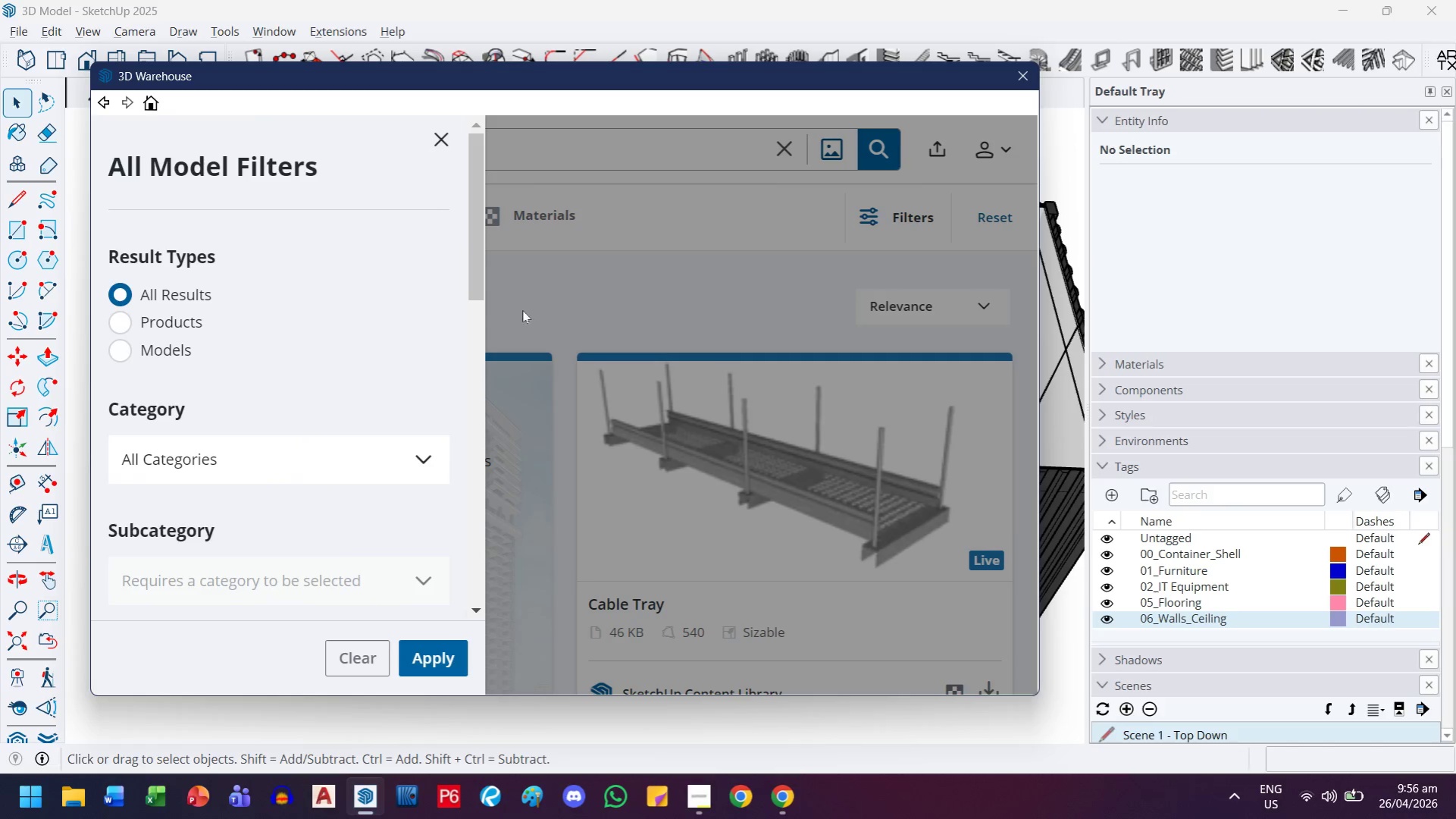 
scroll: coordinate [304, 287], scroll_direction: down, amount: 3.0
 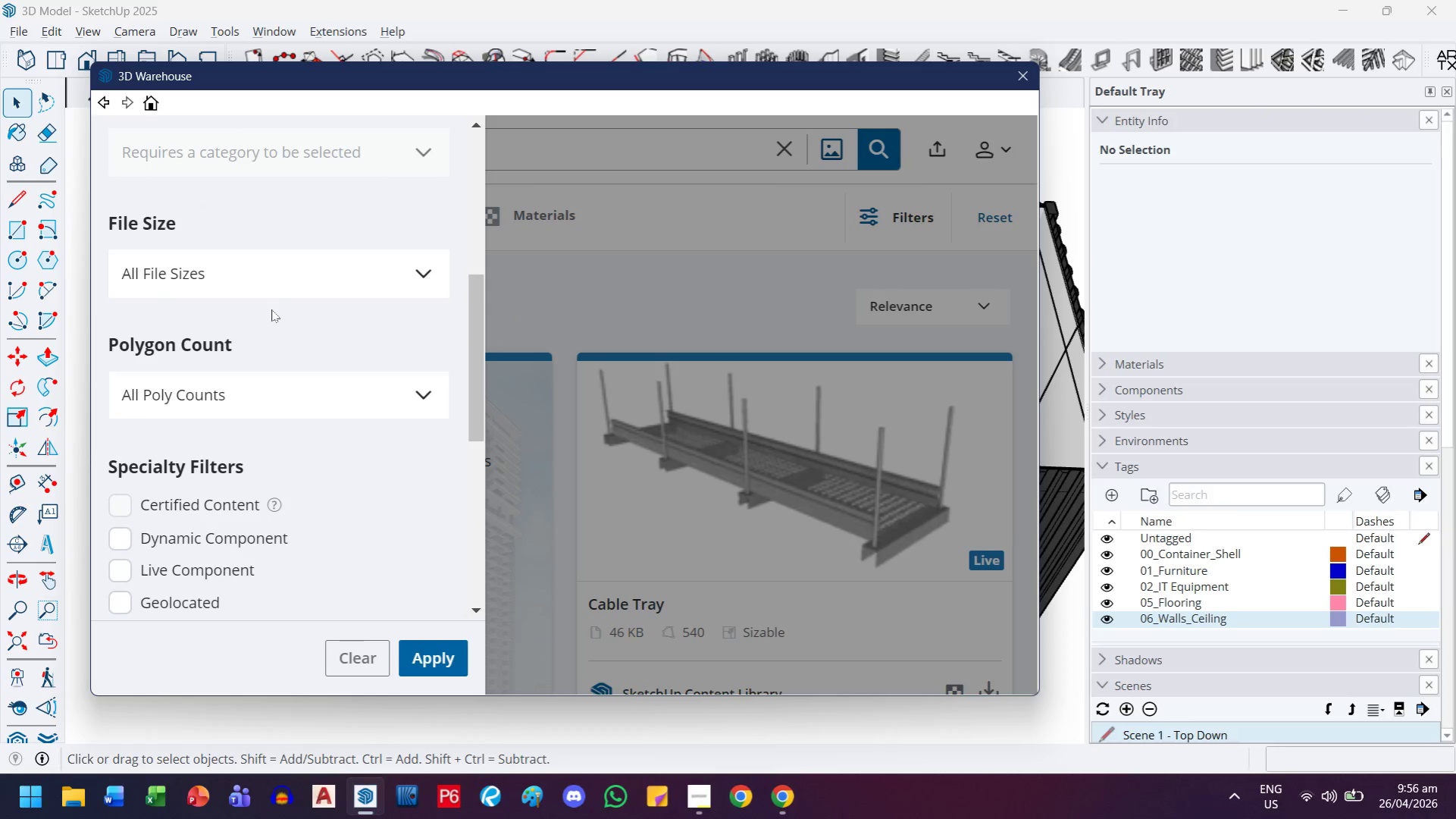 
left_click([274, 294])
 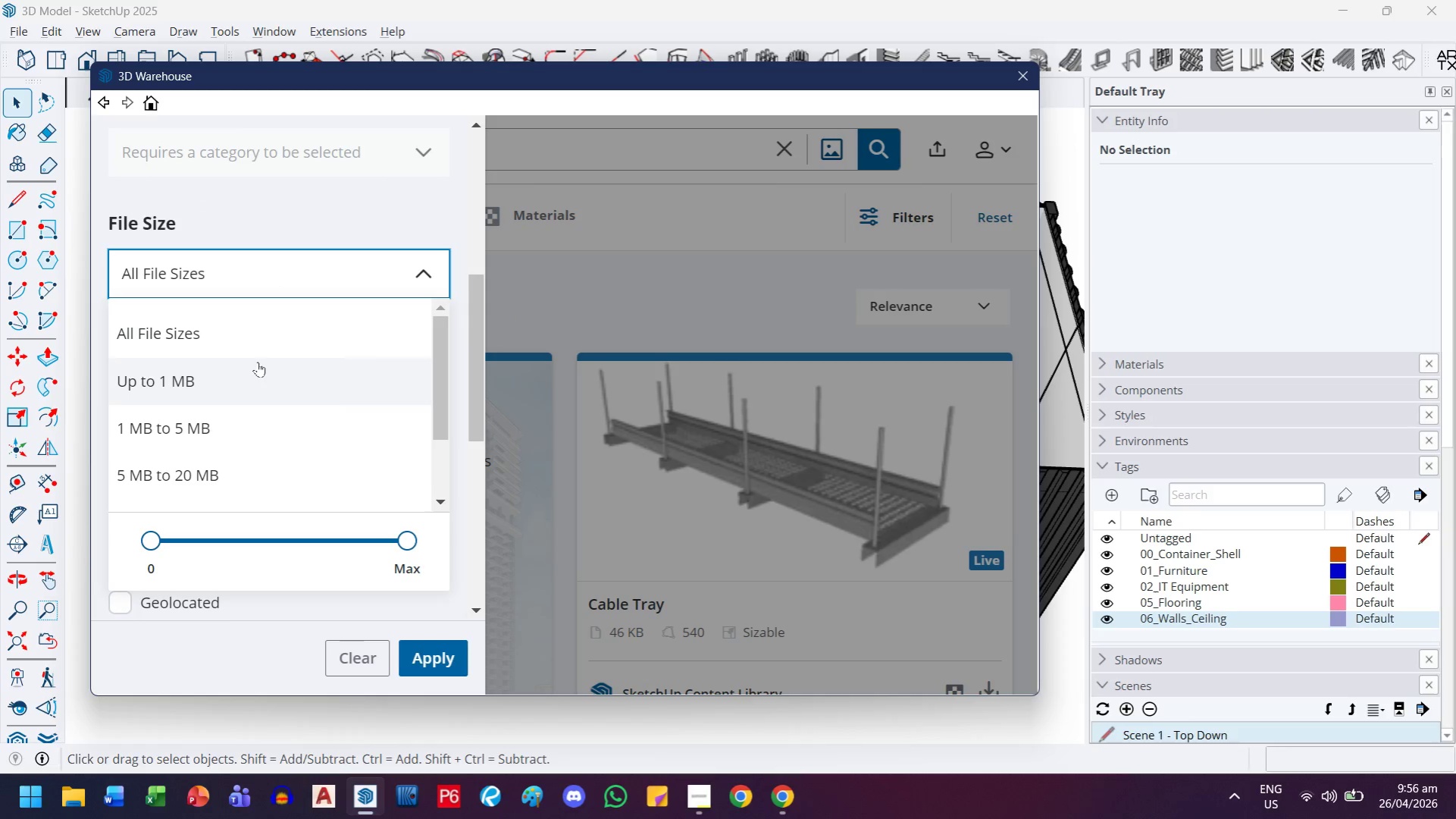 
left_click([258, 362])
 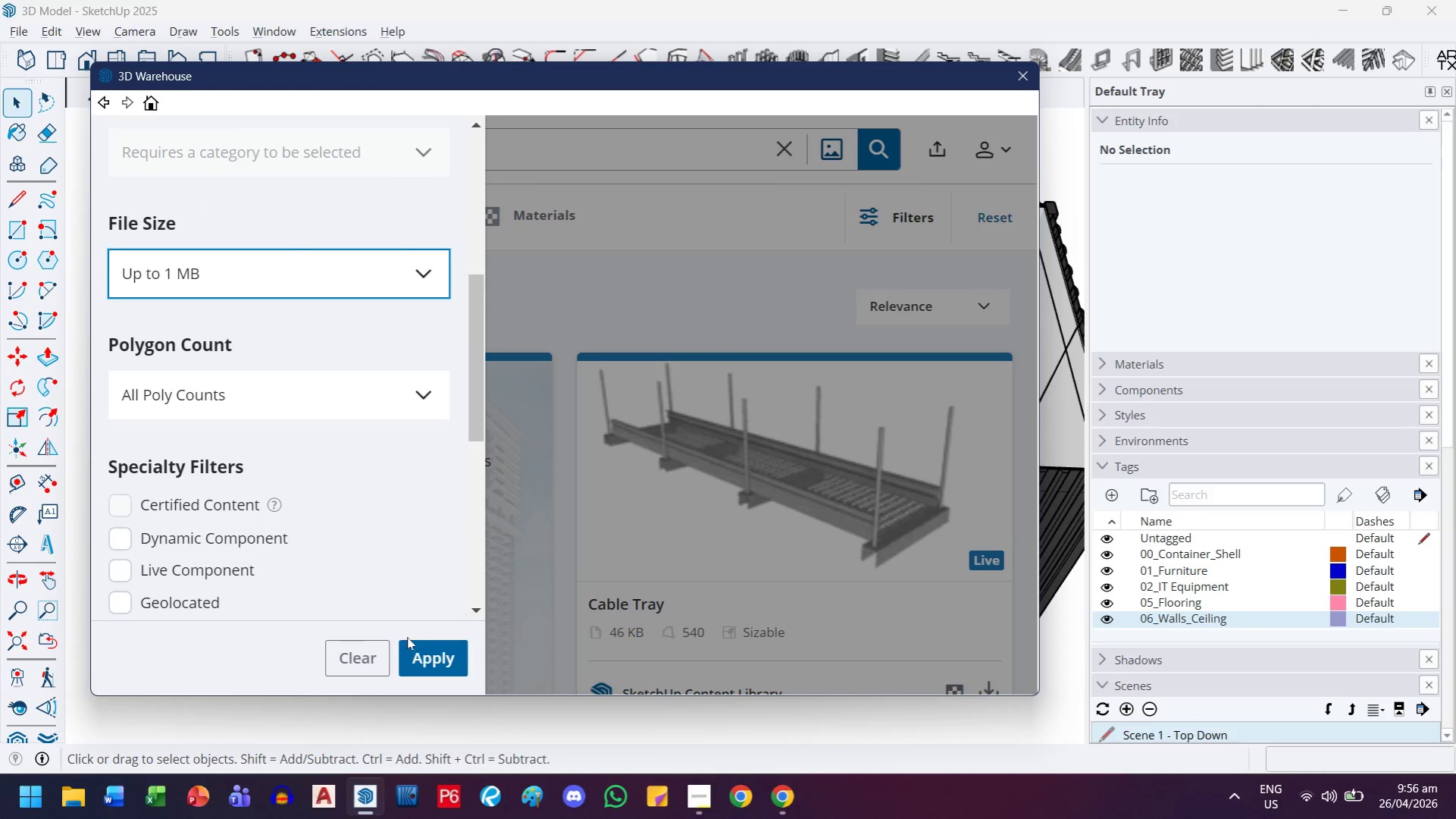 
left_click([431, 651])
 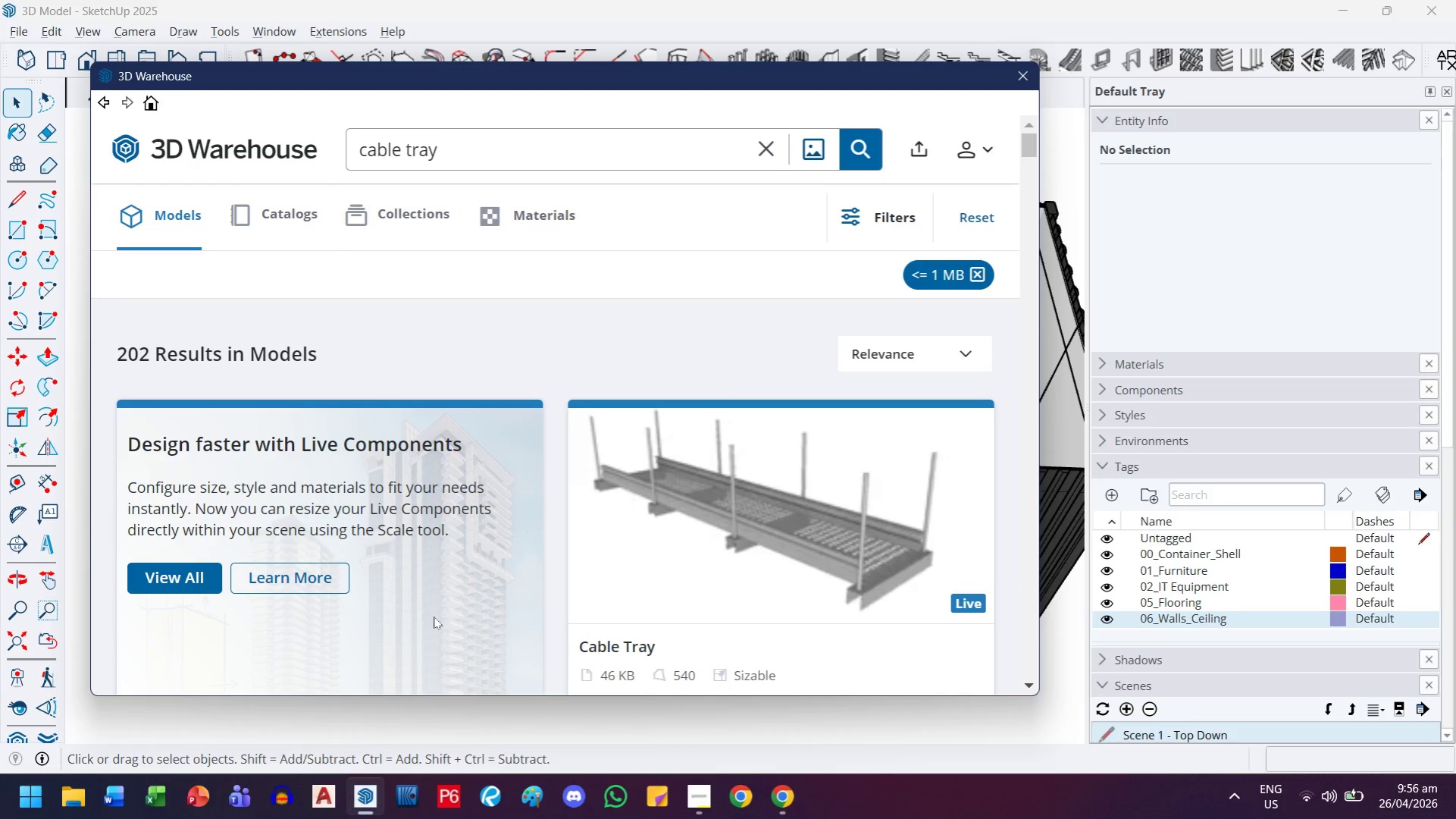 
wait(9.91)
 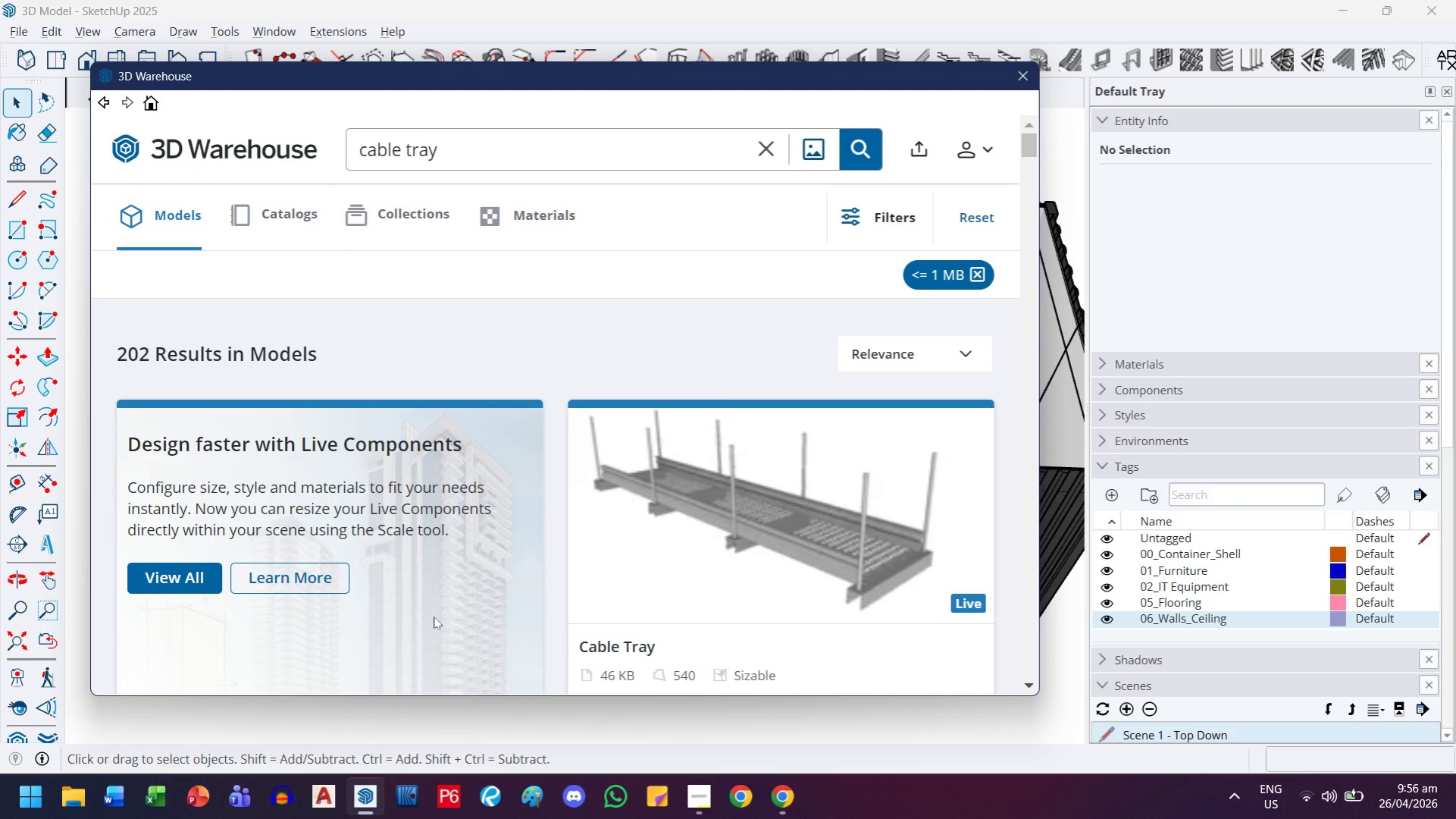 
scroll: coordinate [669, 505], scroll_direction: down, amount: 6.0
 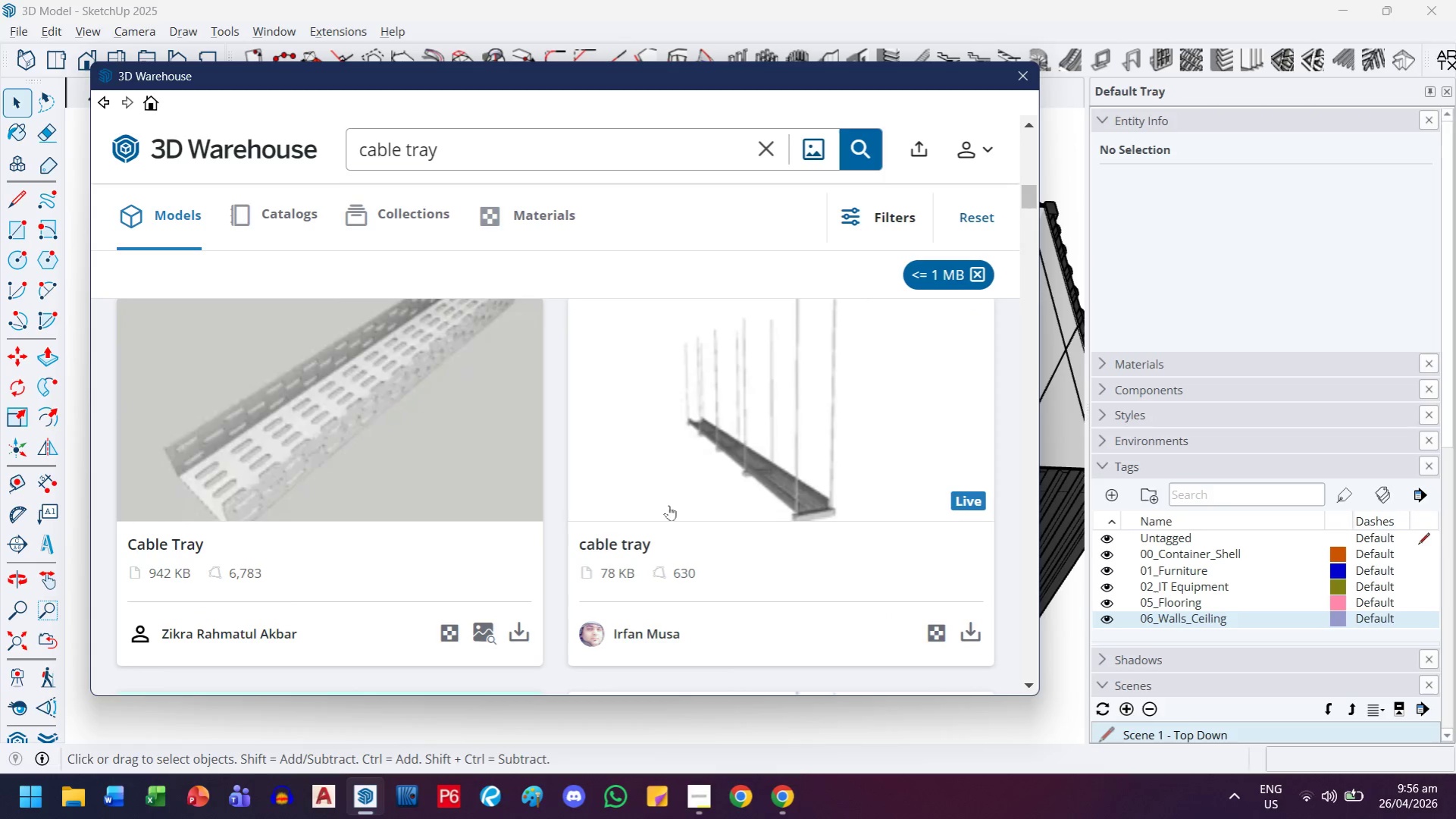 
scroll: coordinate [669, 505], scroll_direction: up, amount: 4.0
 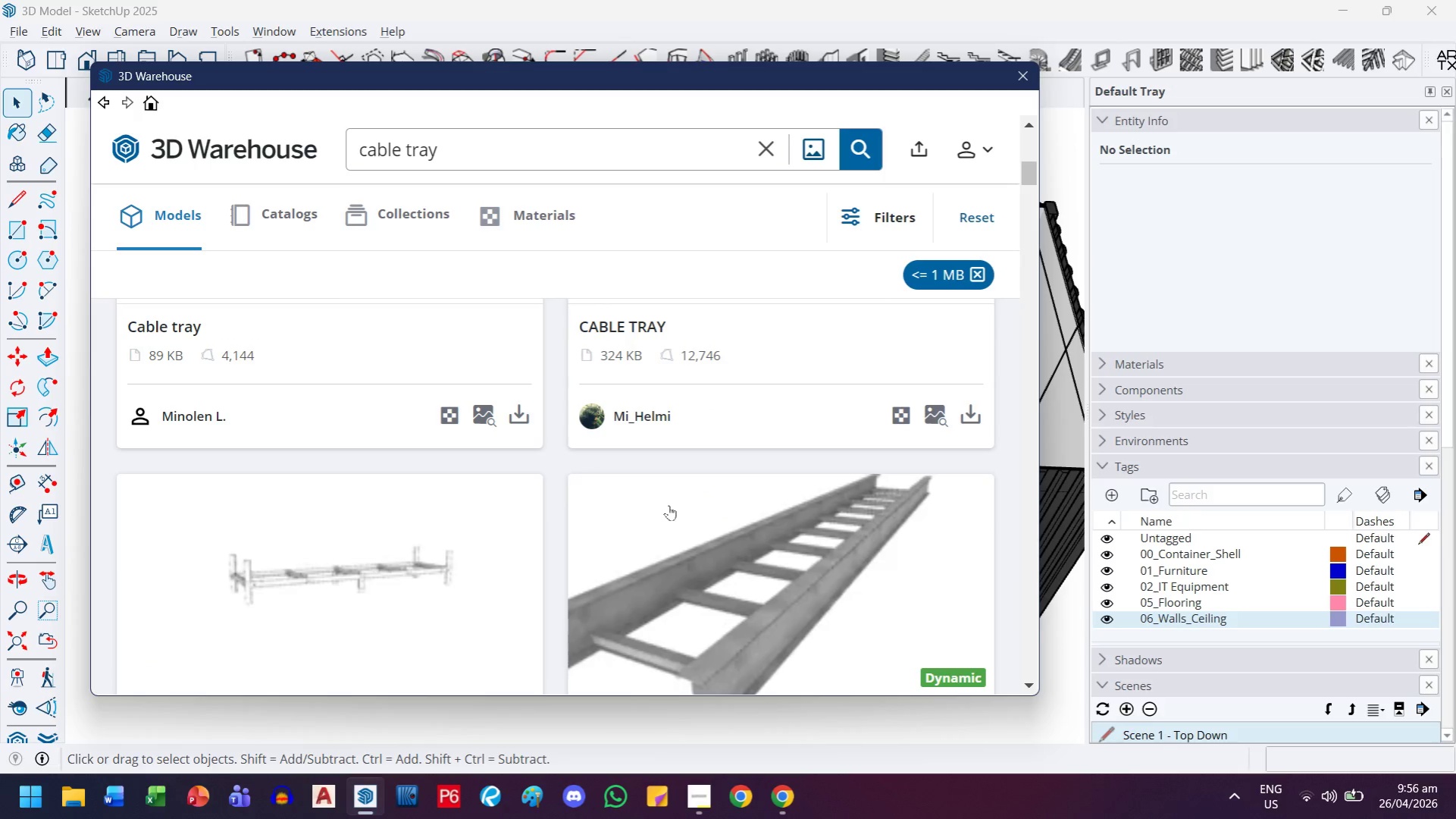 
scroll: coordinate [669, 505], scroll_direction: down, amount: 2.0
 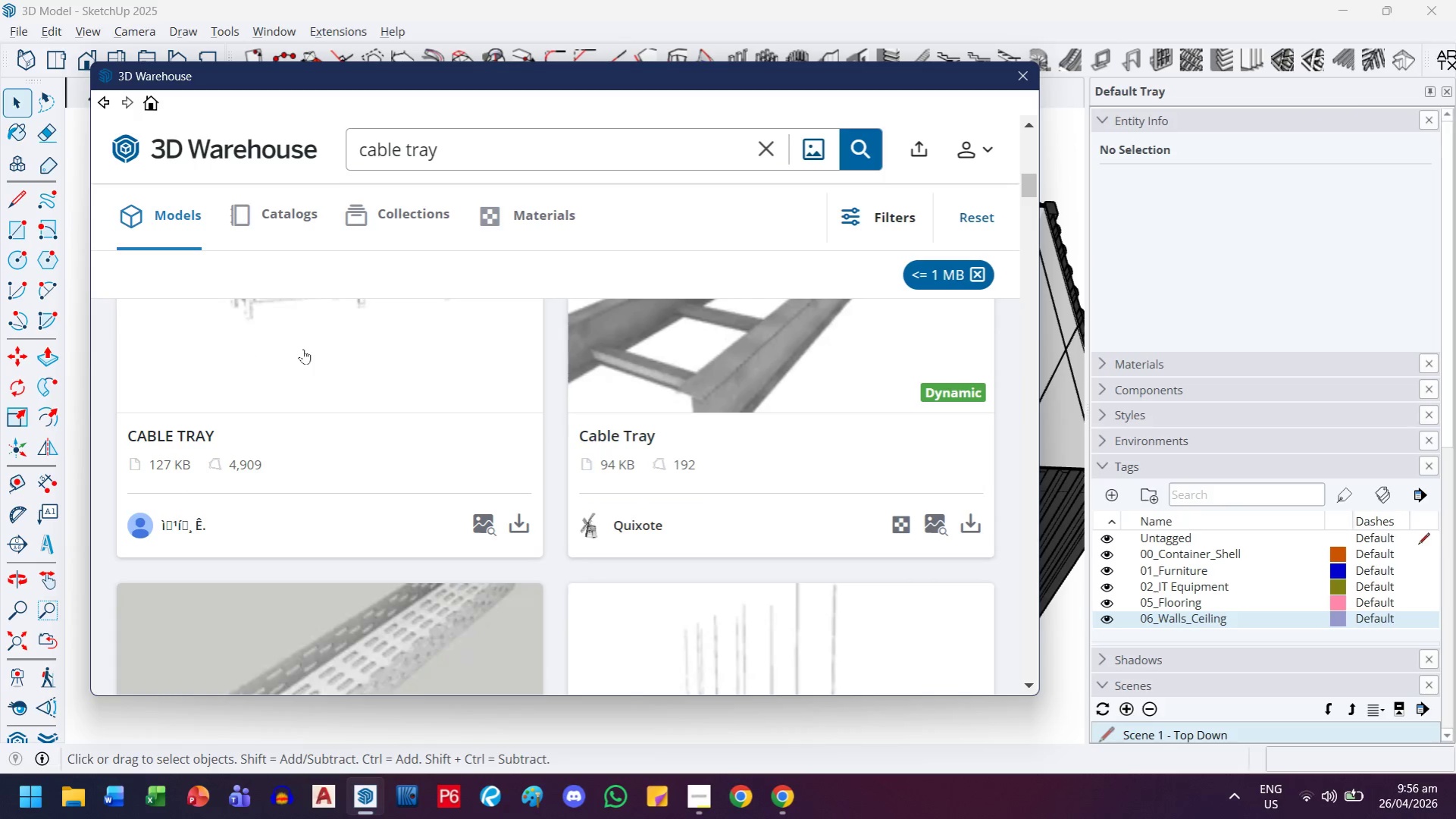 
left_click([303, 349])
 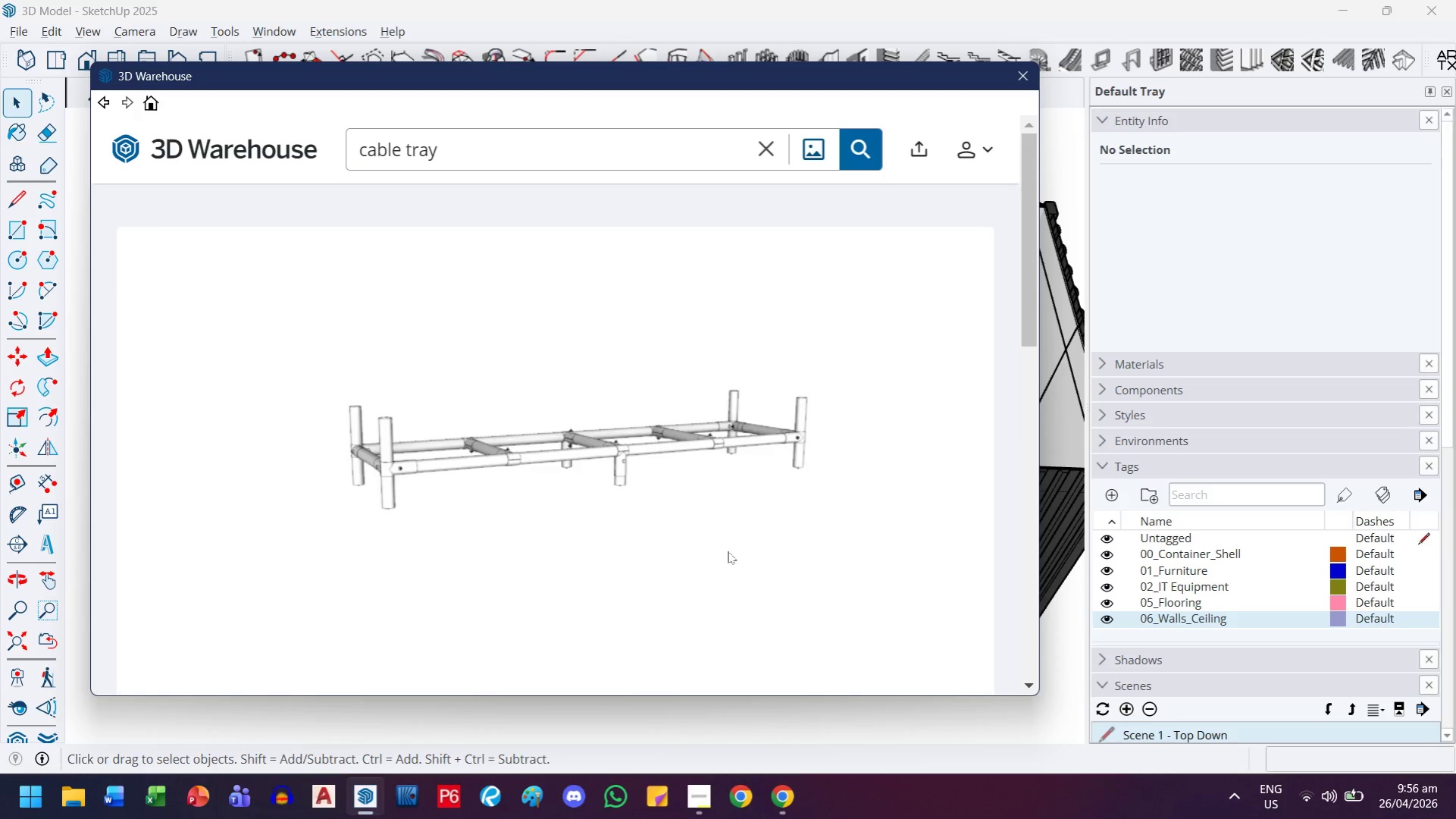 
scroll: coordinate [878, 493], scroll_direction: down, amount: 6.0
 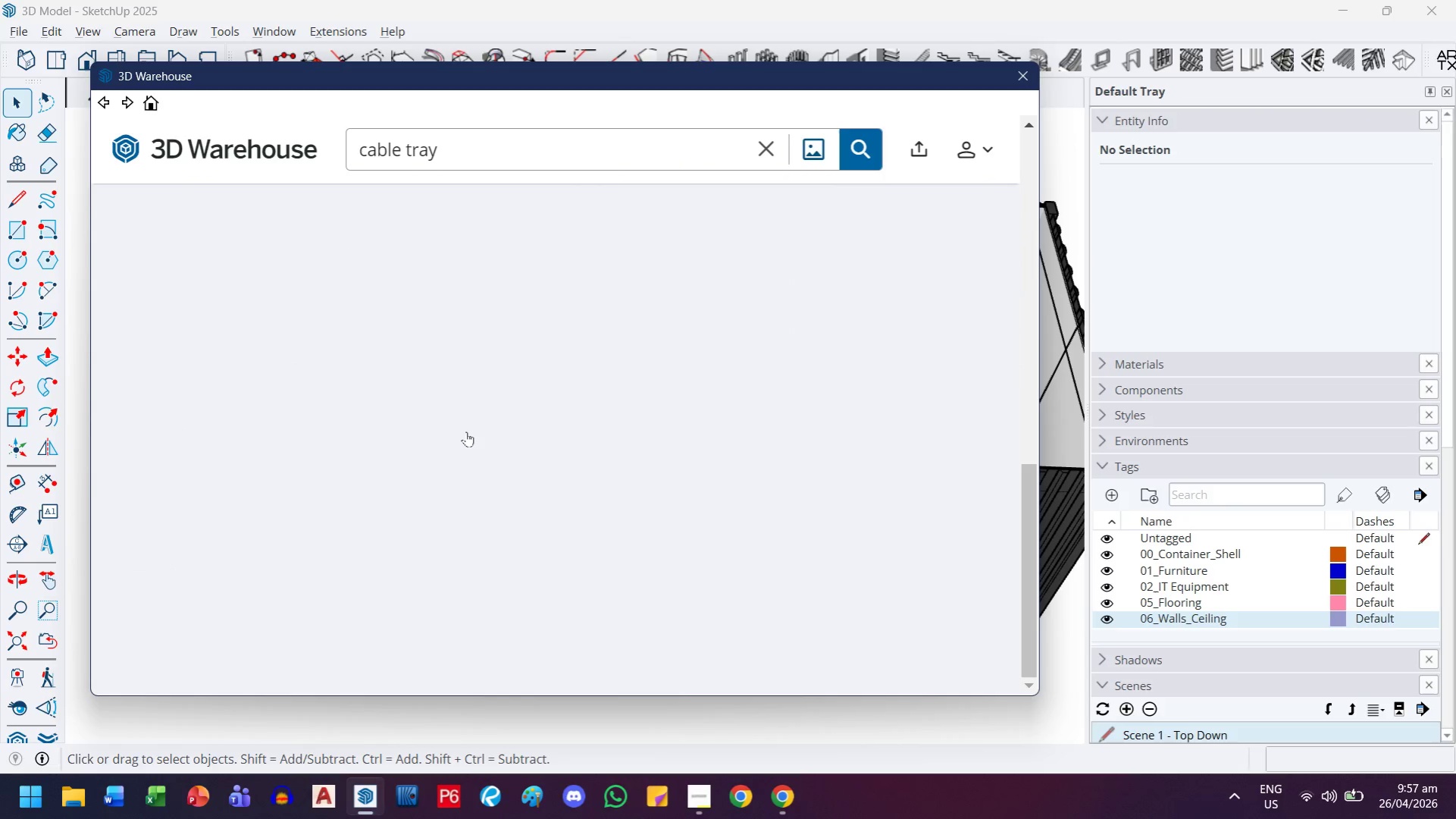 
scroll: coordinate [531, 463], scroll_direction: up, amount: 6.0
 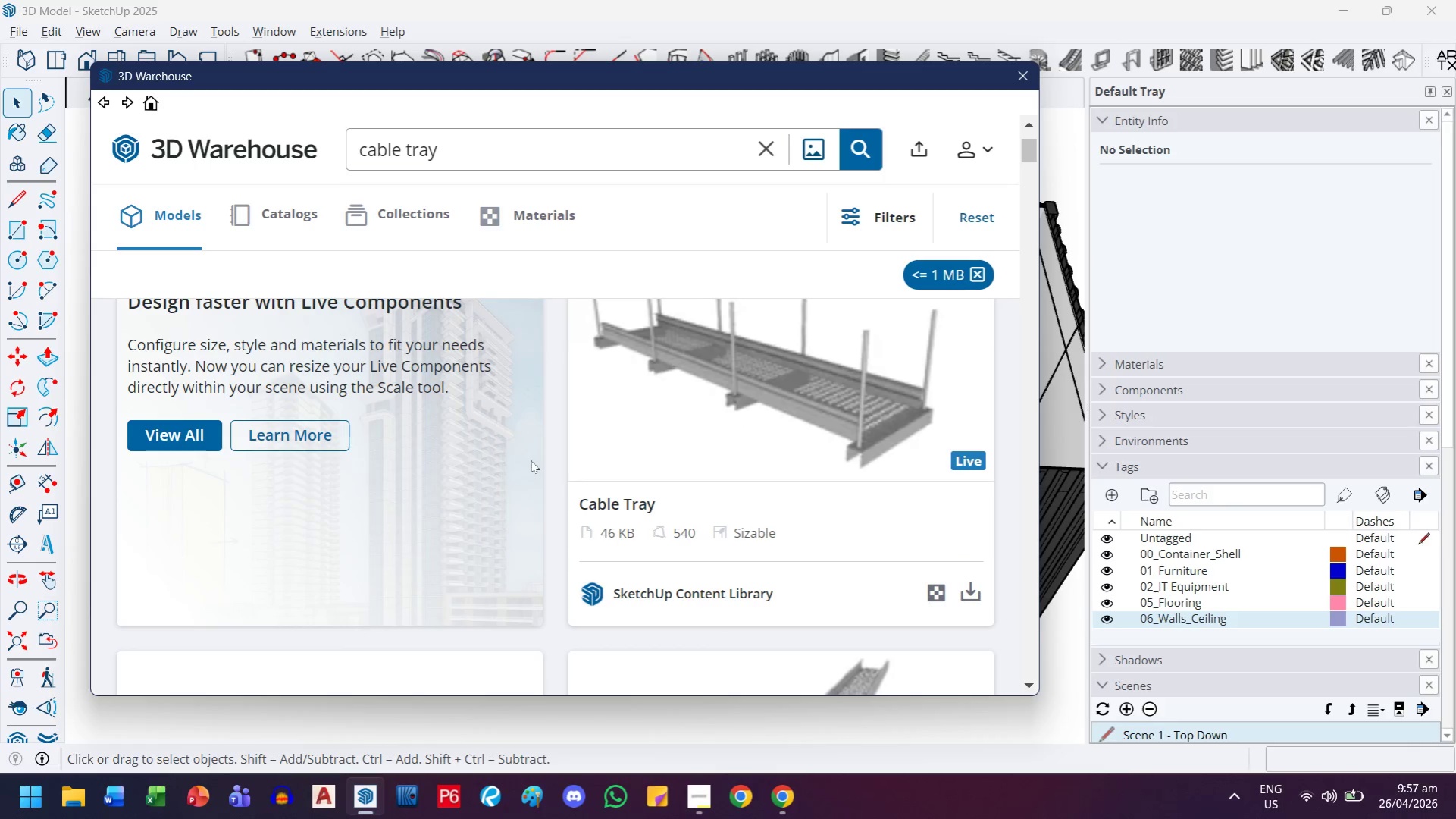 
scroll: coordinate [531, 457], scroll_direction: down, amount: 12.0
 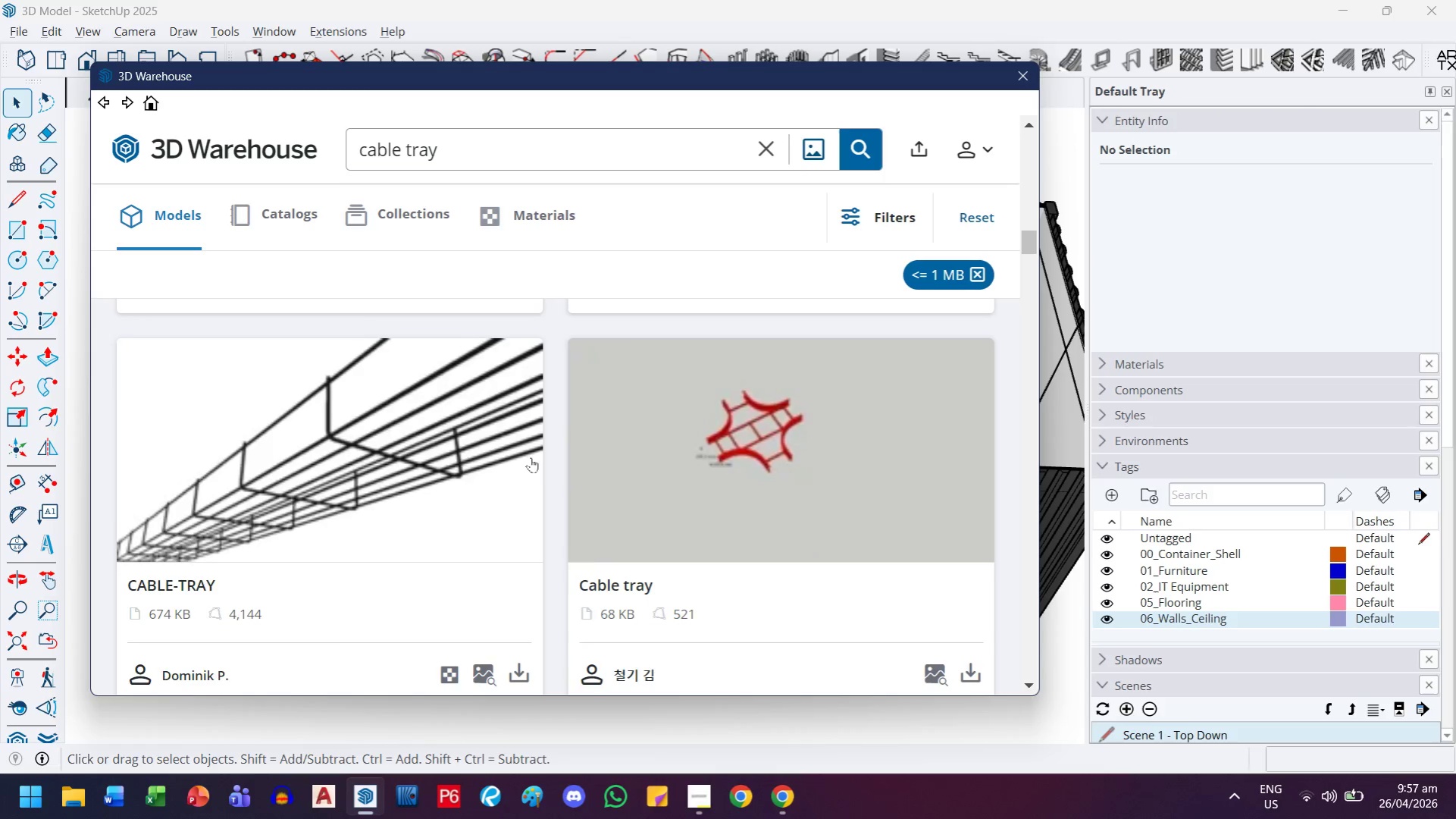 
scroll: coordinate [531, 457], scroll_direction: up, amount: 3.0
 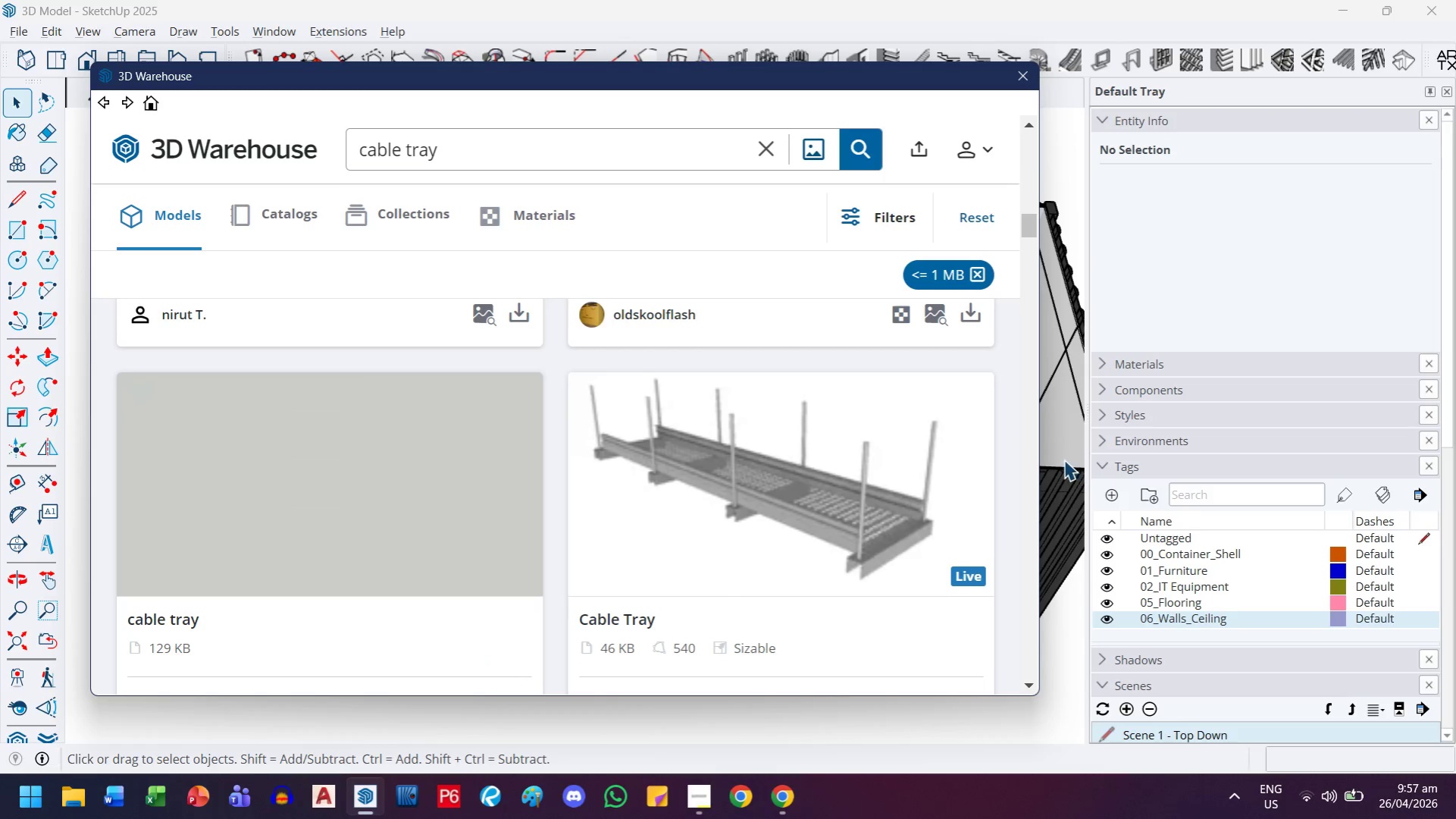 
scroll: coordinate [838, 461], scroll_direction: down, amount: 10.0
 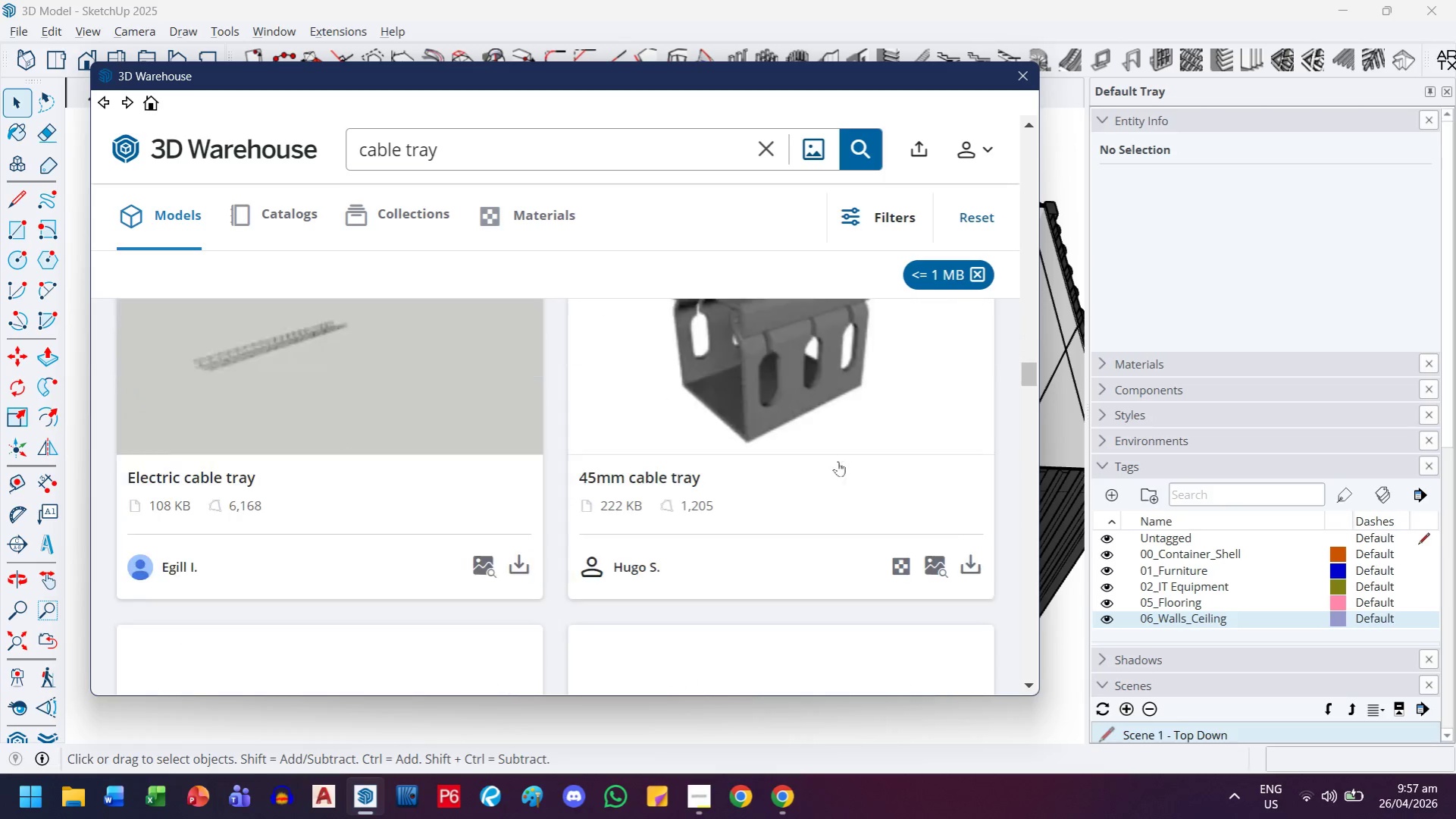 
scroll: coordinate [515, 459], scroll_direction: up, amount: 1.0
 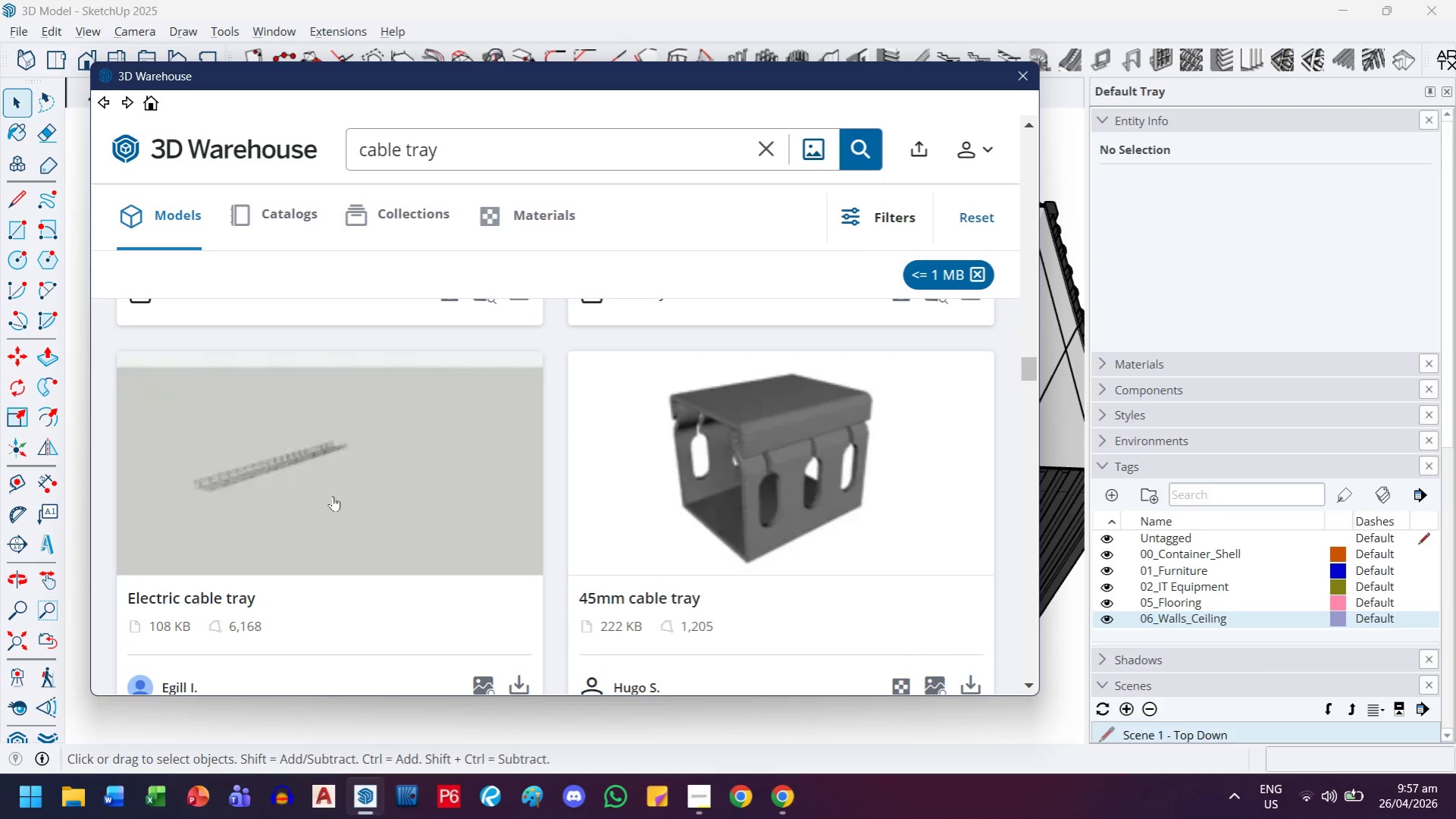 
left_click([330, 496])
 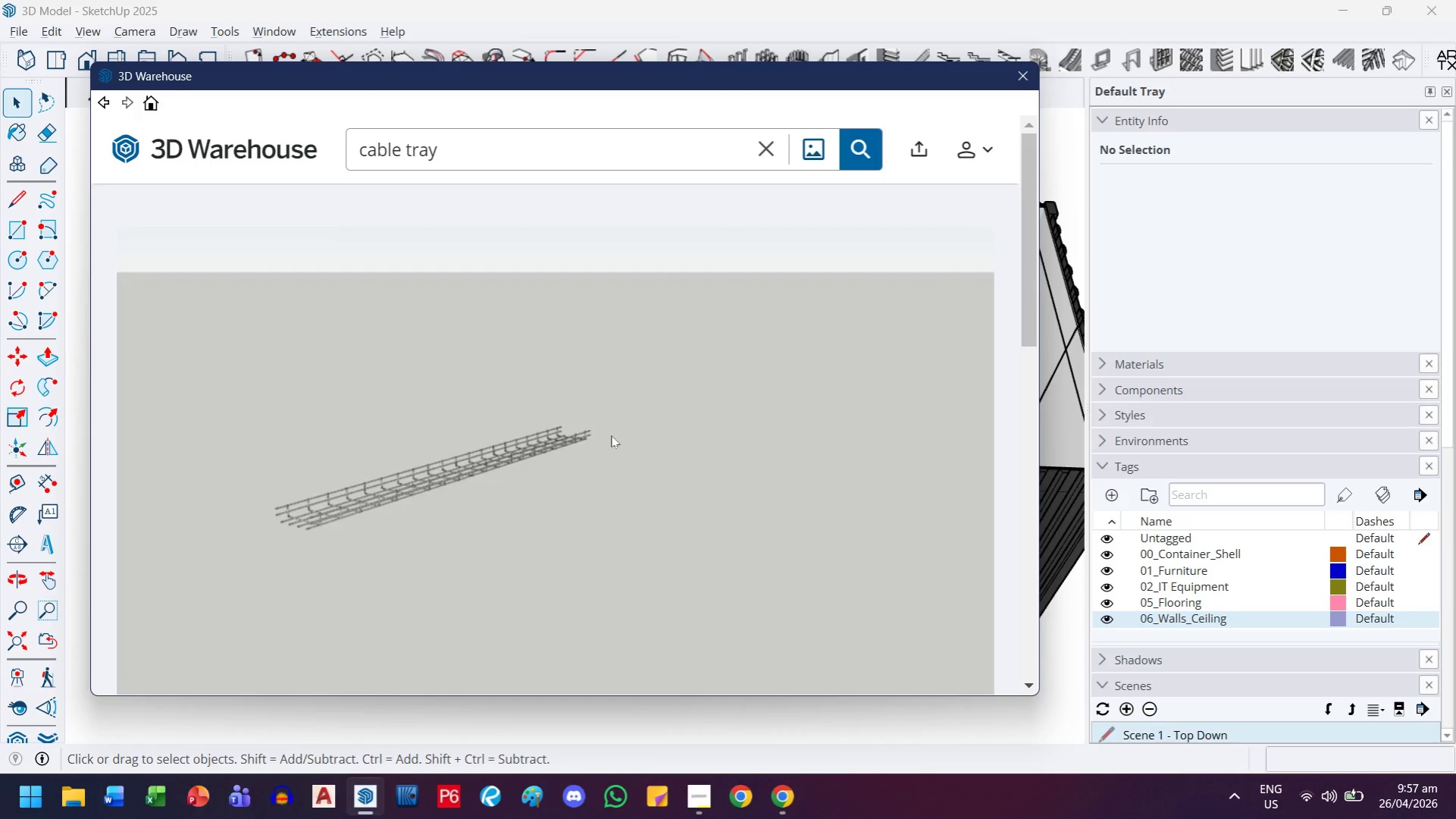 
left_click([108, 101])
 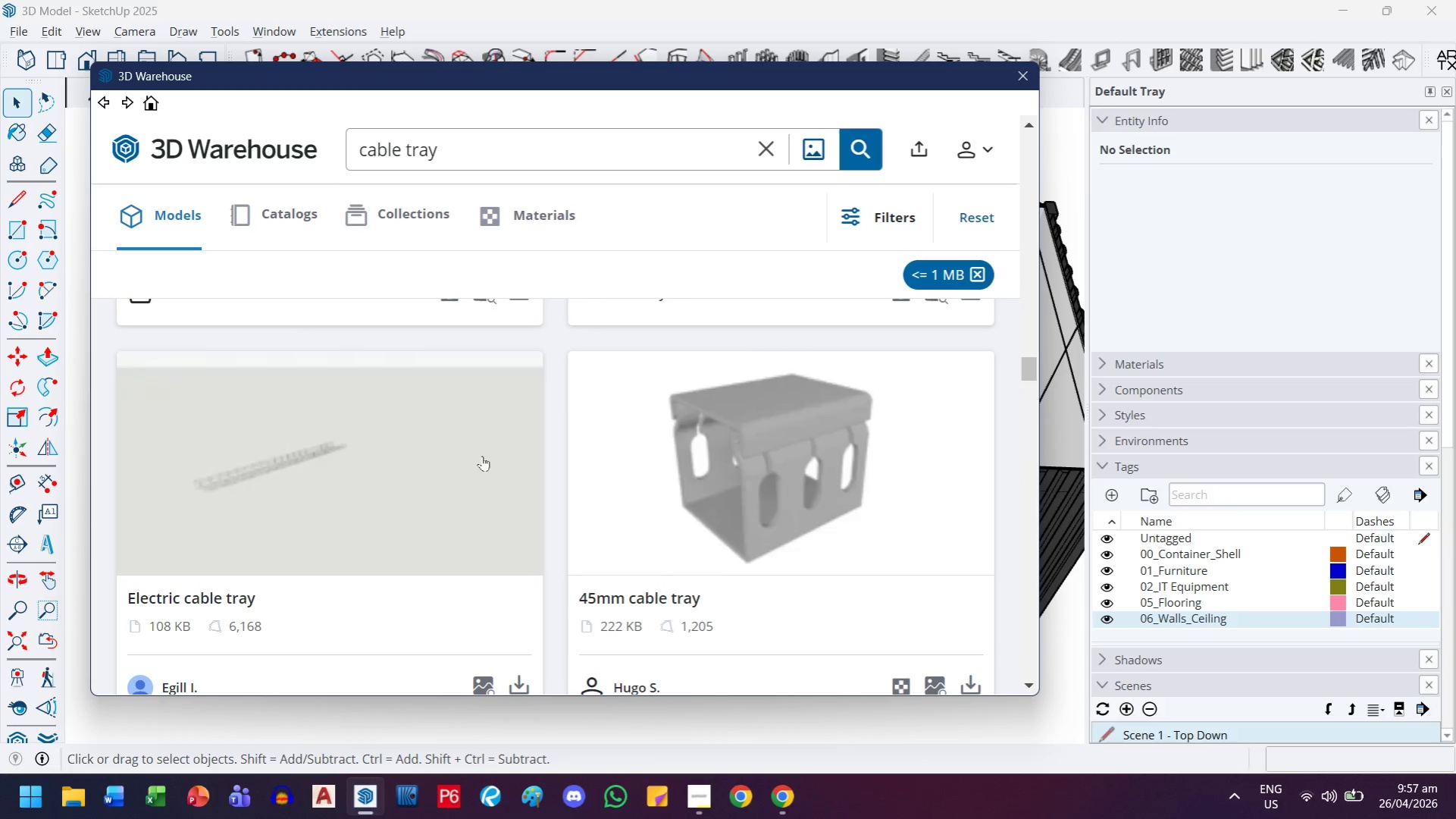 
scroll: coordinate [482, 475], scroll_direction: up, amount: 7.0
 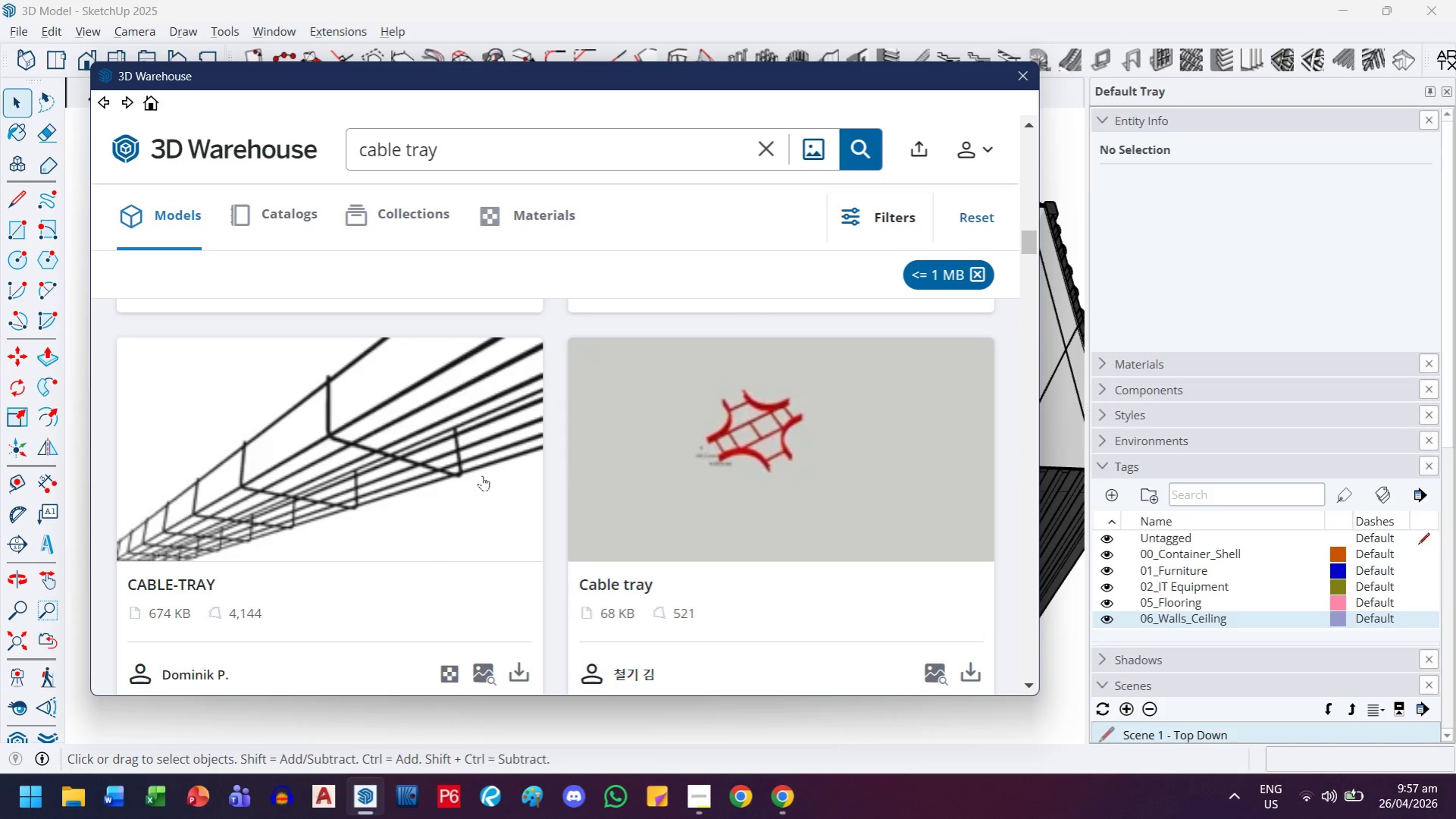 
scroll: coordinate [492, 477], scroll_direction: down, amount: 1.0
 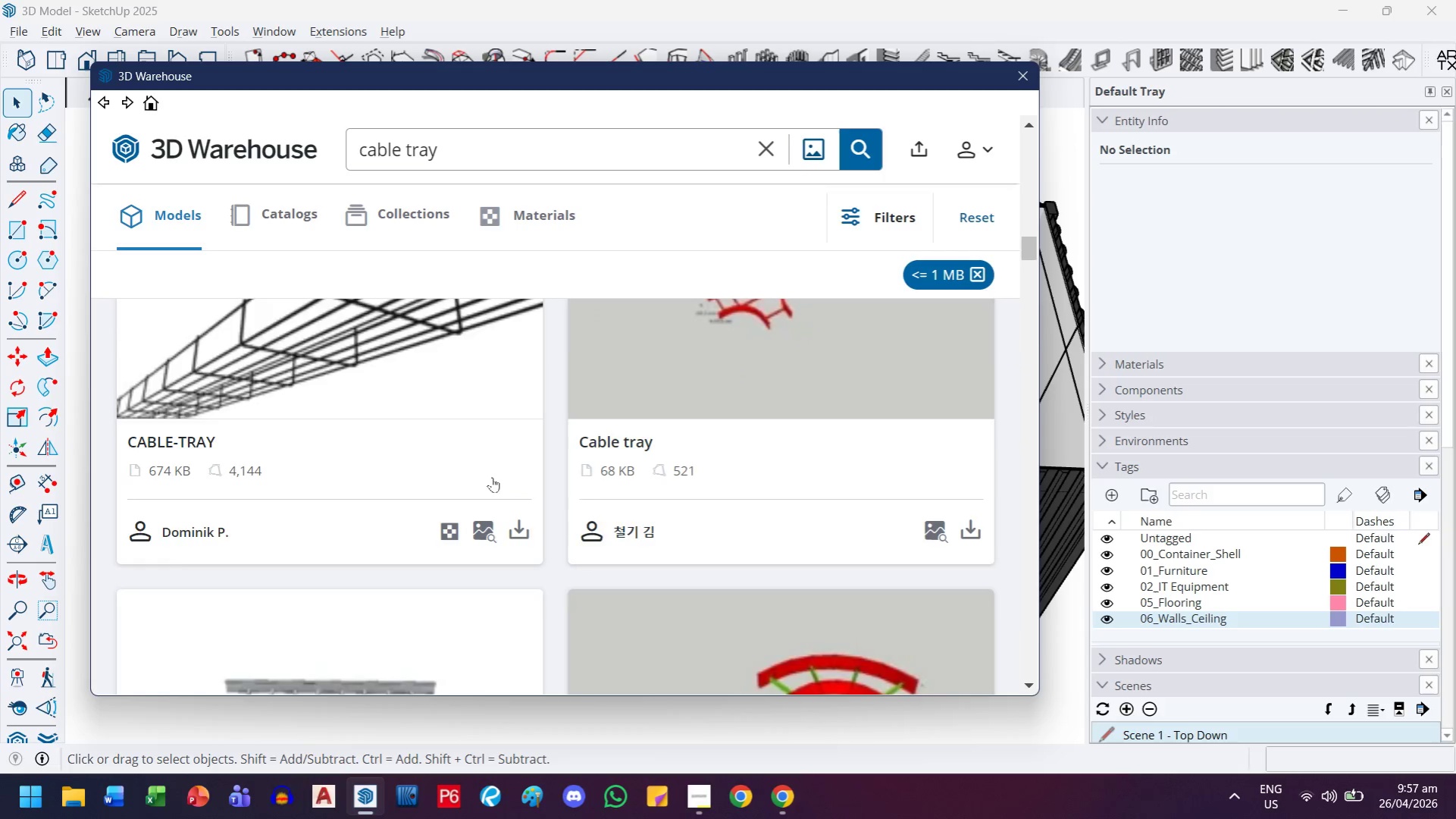 
scroll: coordinate [441, 567], scroll_direction: up, amount: 10.0
 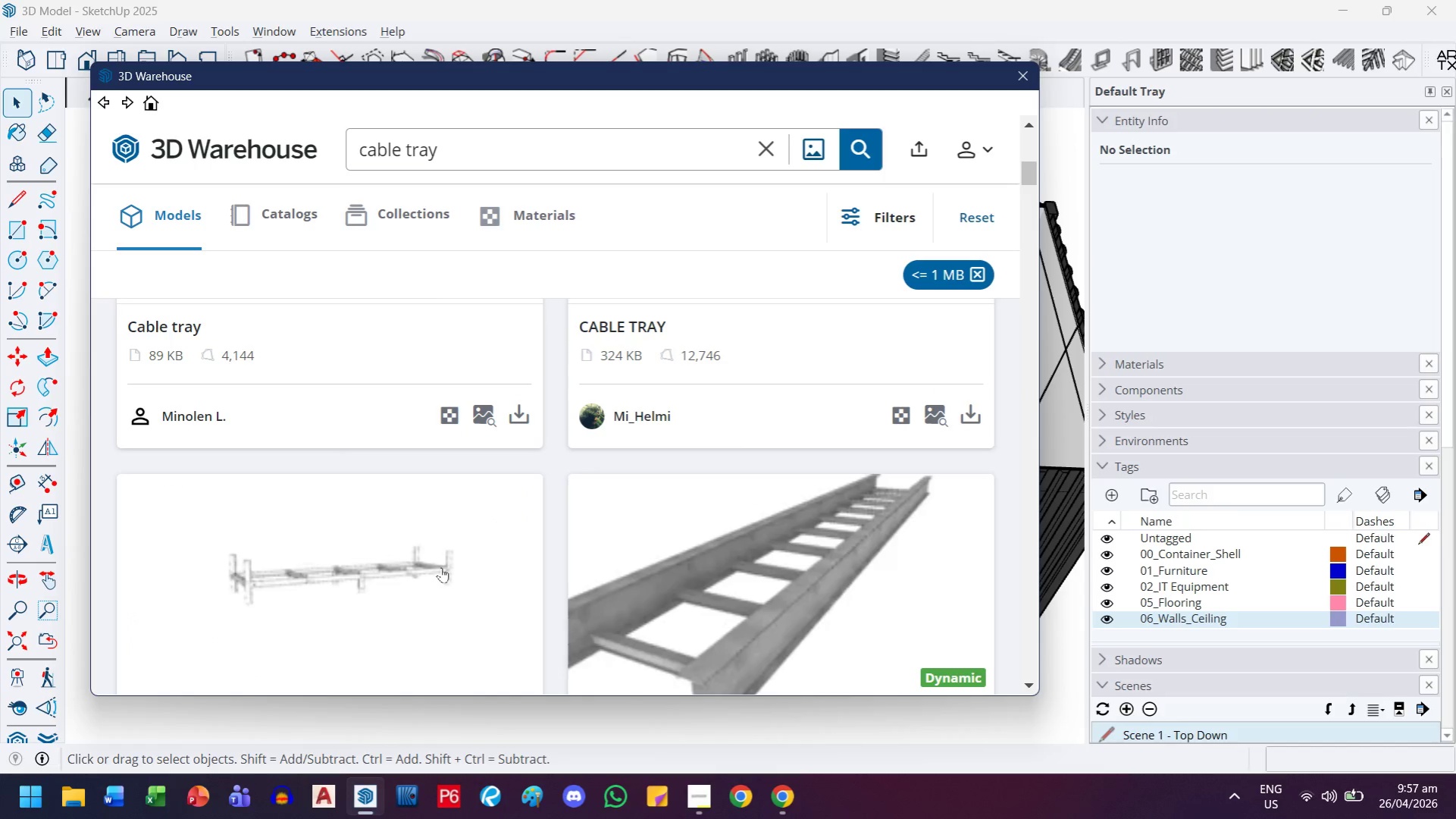 
scroll: coordinate [441, 567], scroll_direction: down, amount: 1.0
 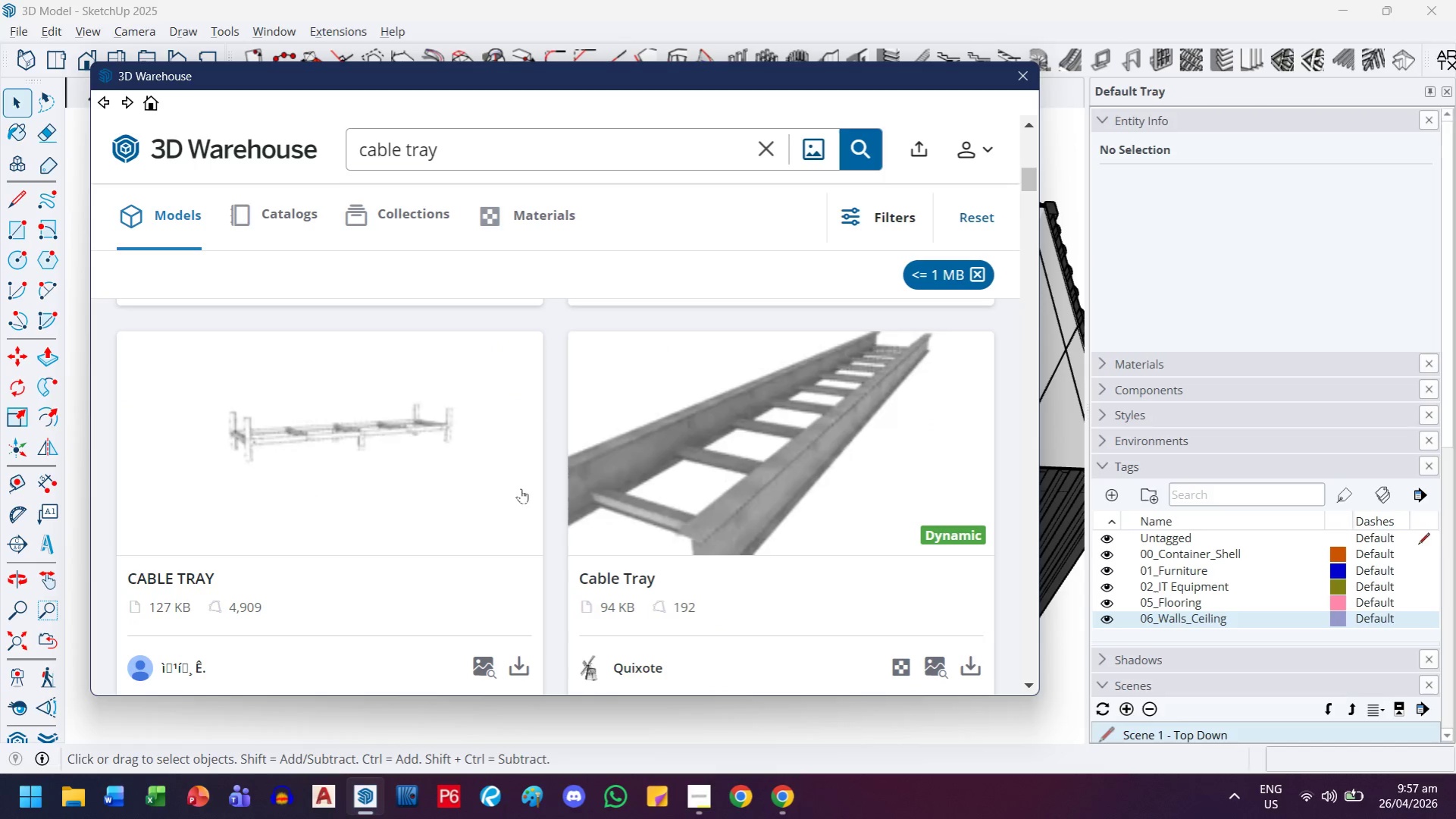 
left_click([371, 497])
 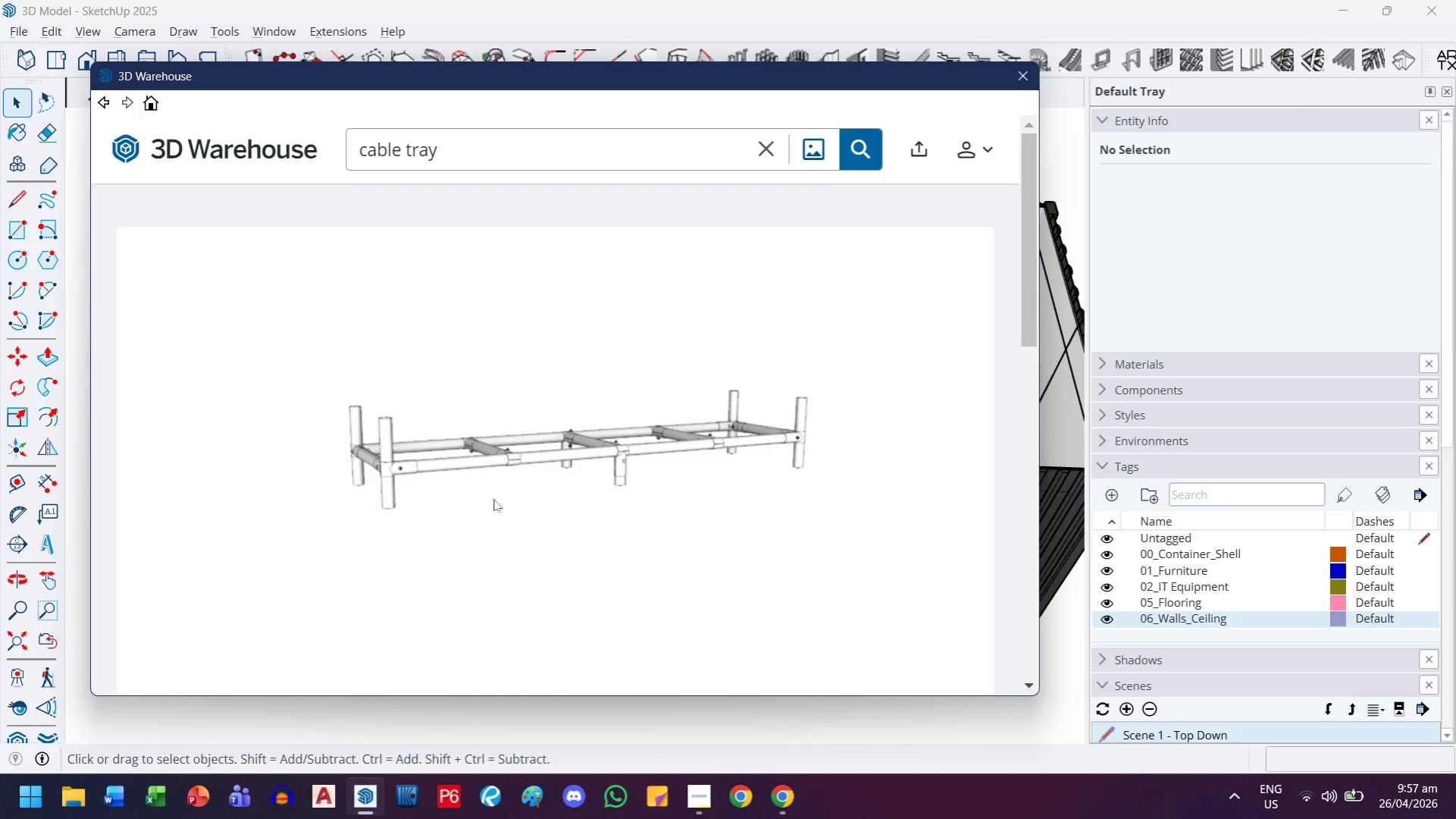 
scroll: coordinate [452, 498], scroll_direction: down, amount: 2.0
 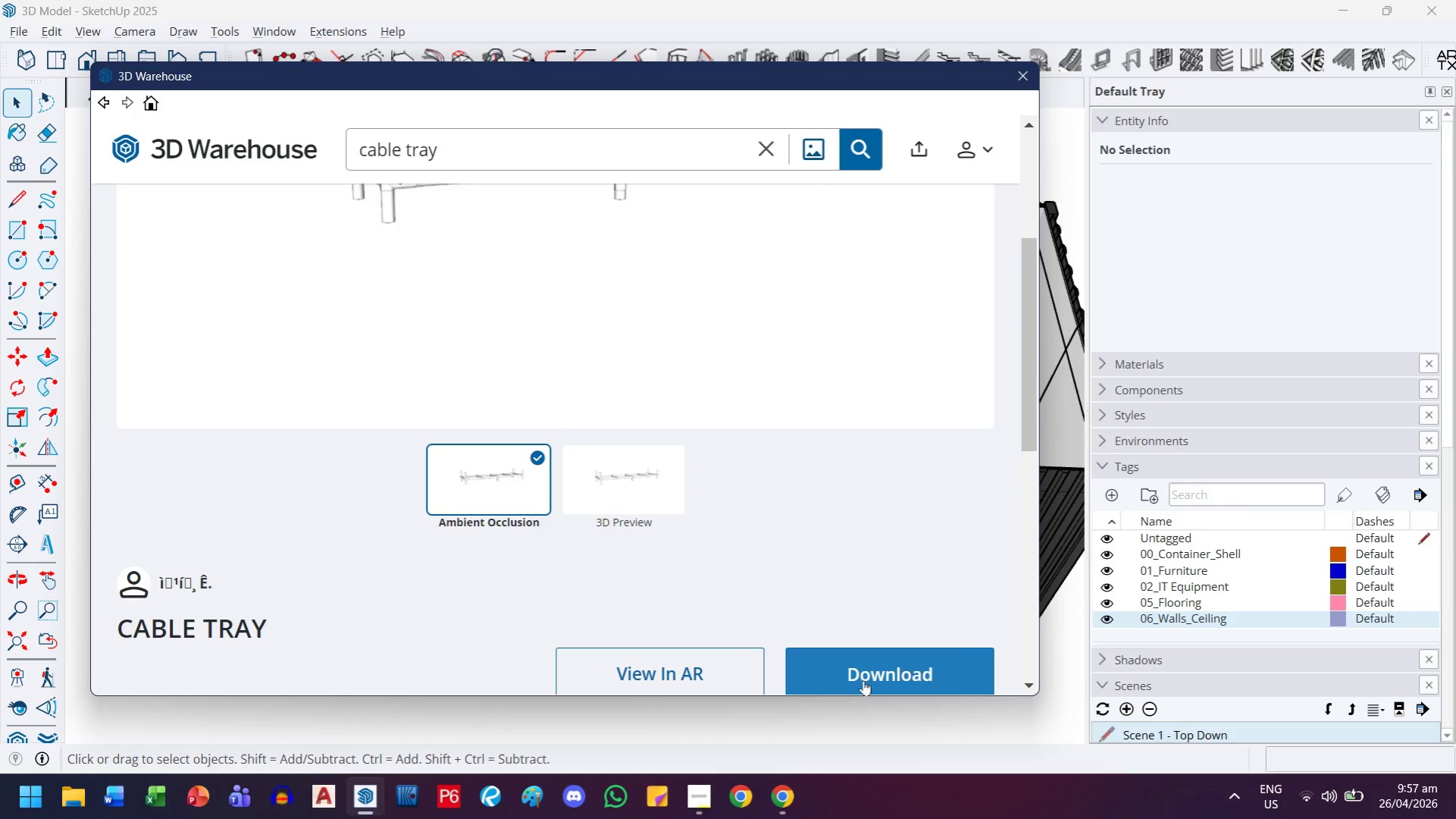 
left_click([863, 679])
 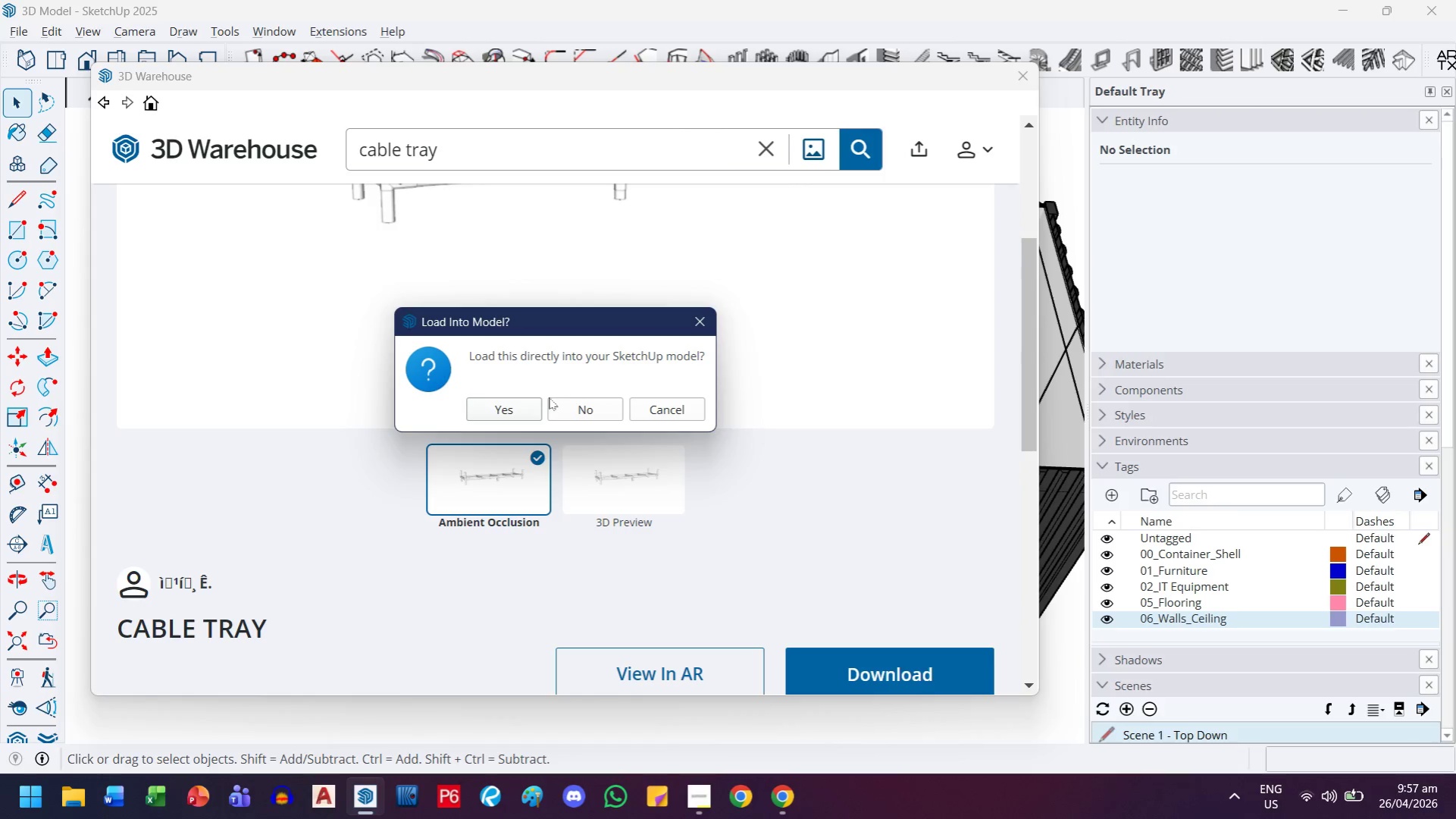 
left_click([521, 403])
 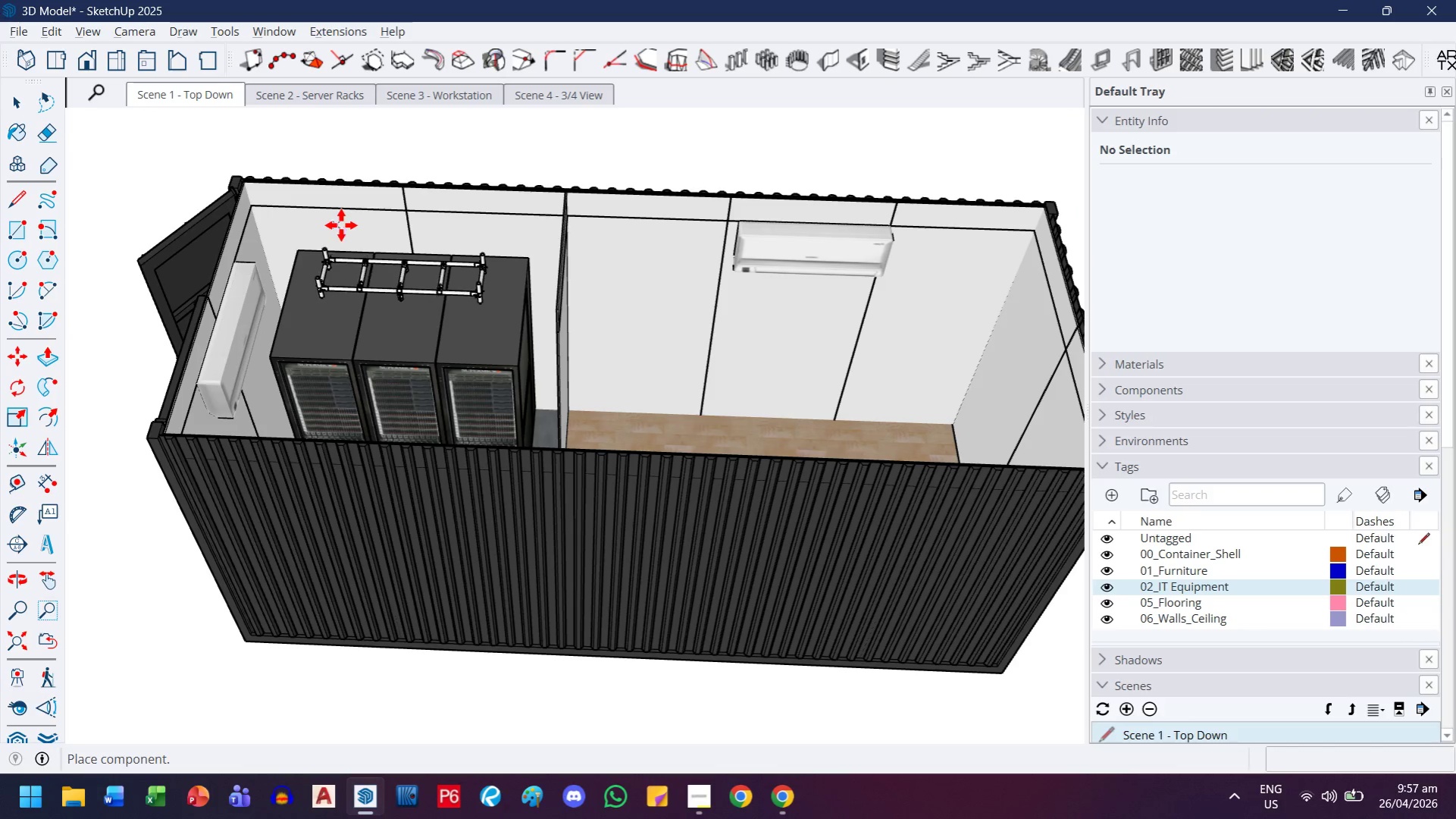 
left_click([340, 215])
 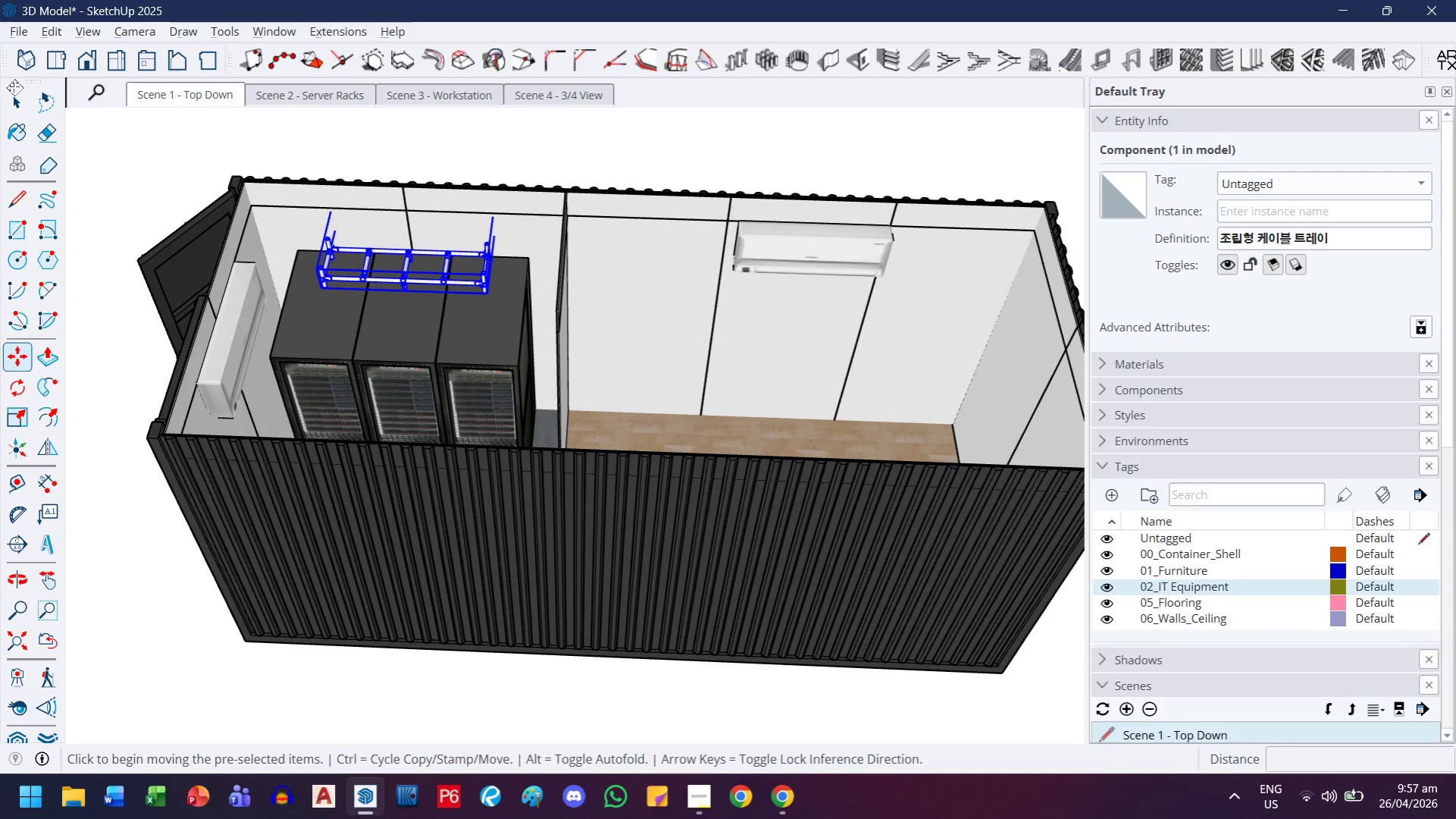 
double_click([14, 90])
 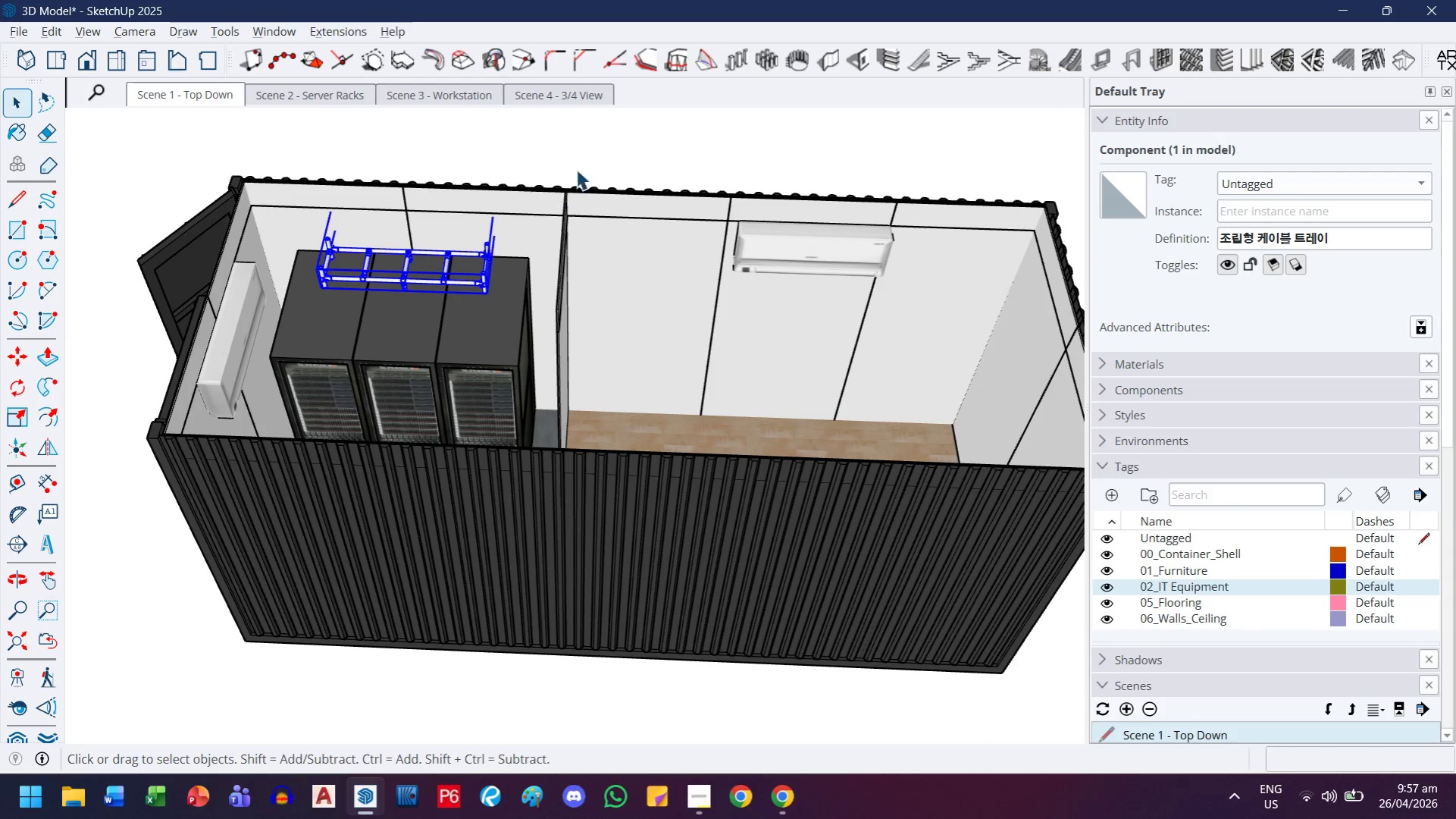 
left_click([586, 152])
 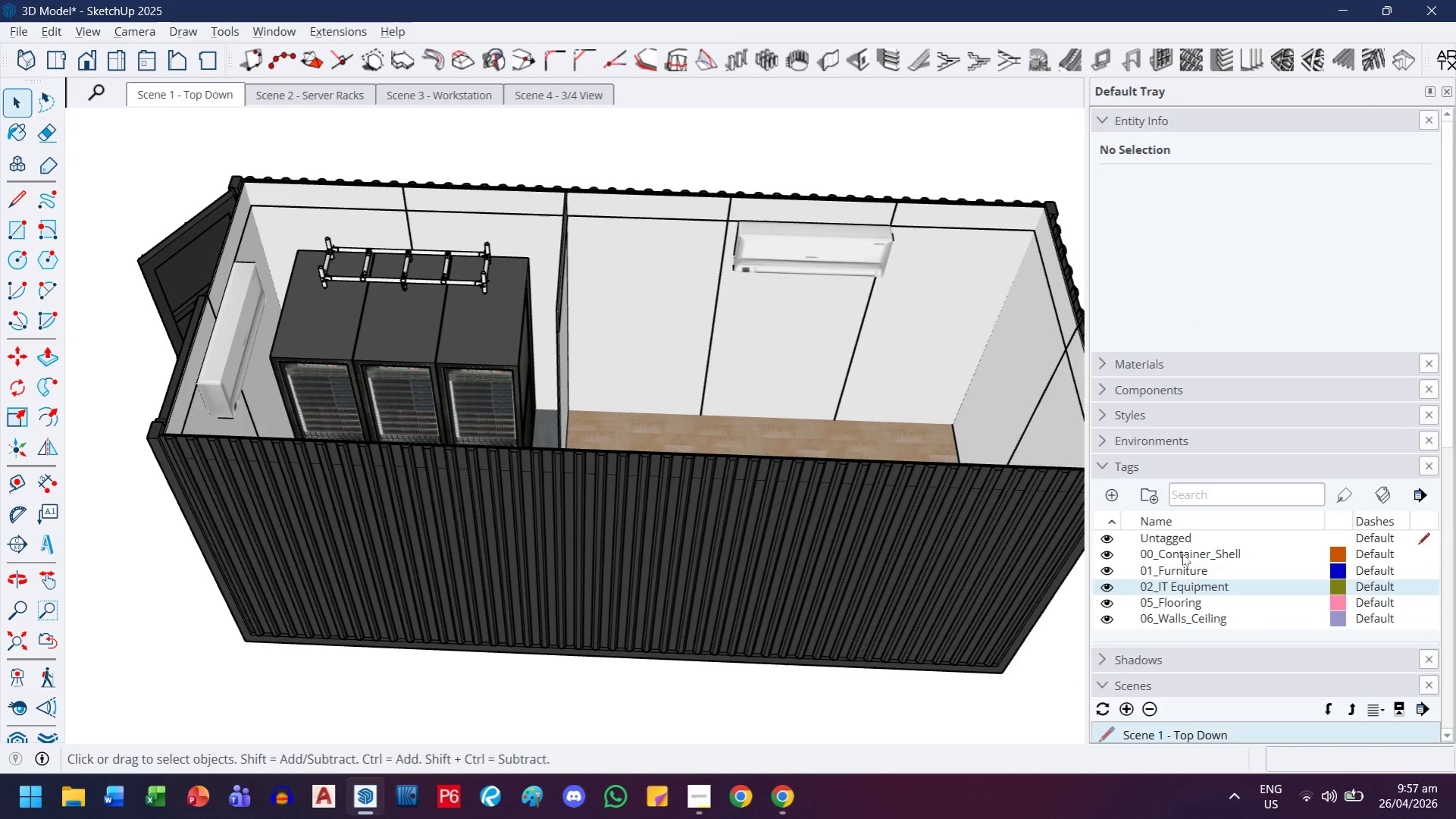 
double_click([1182, 554])
 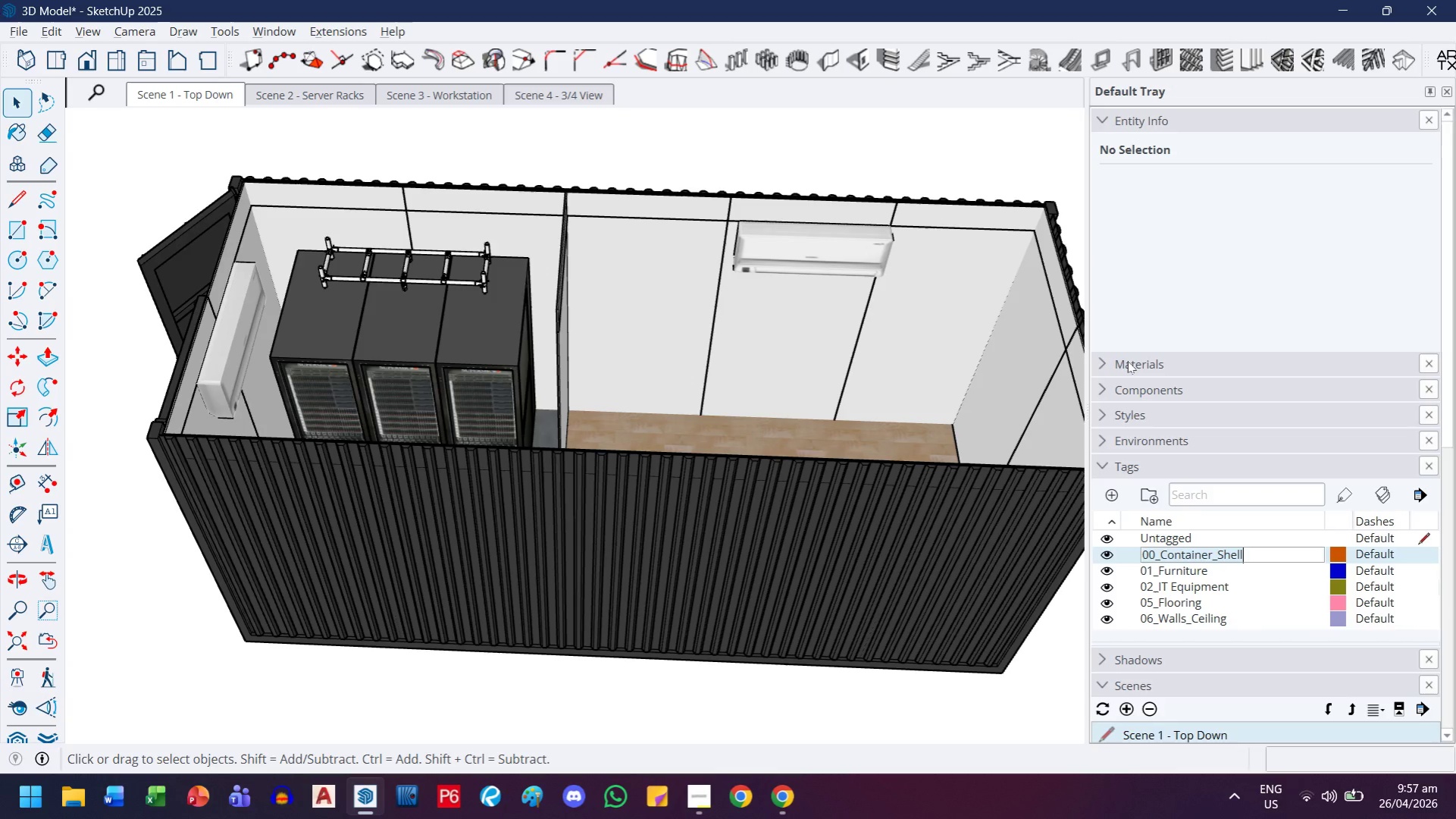 
left_click([1115, 452])
 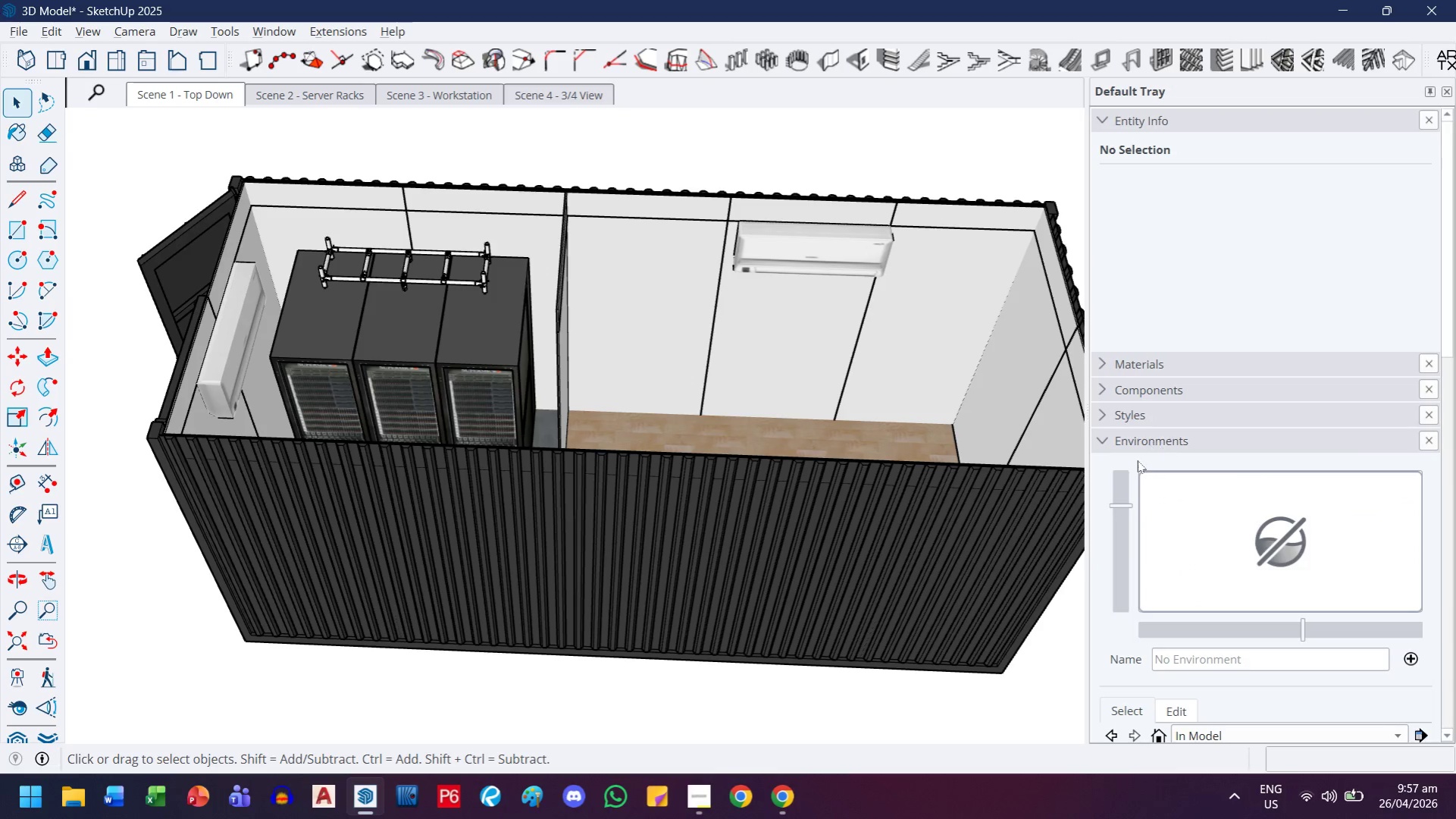 
left_click([1138, 449])
 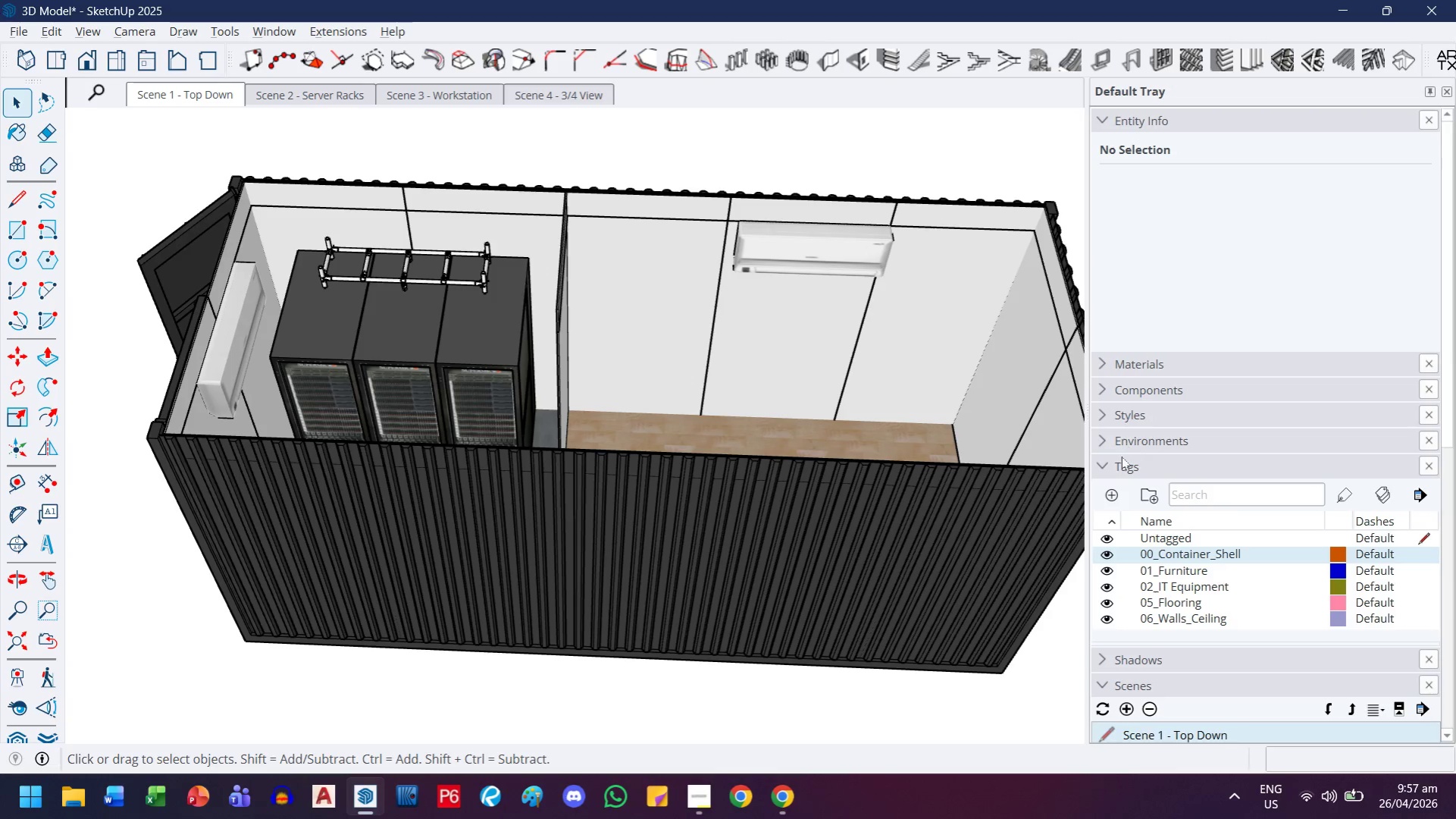 
left_click([1114, 466])
 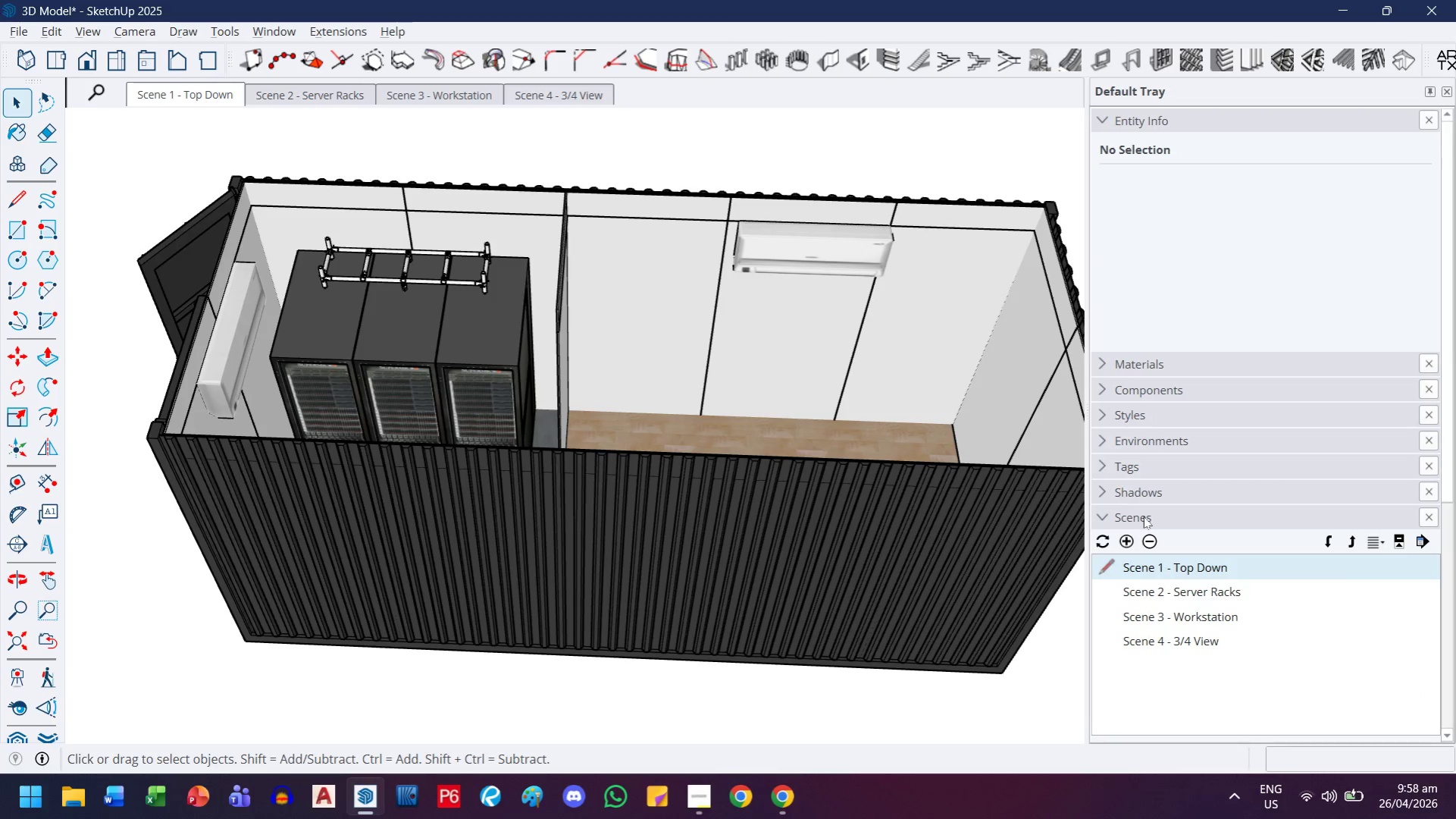 
left_click([1148, 522])
 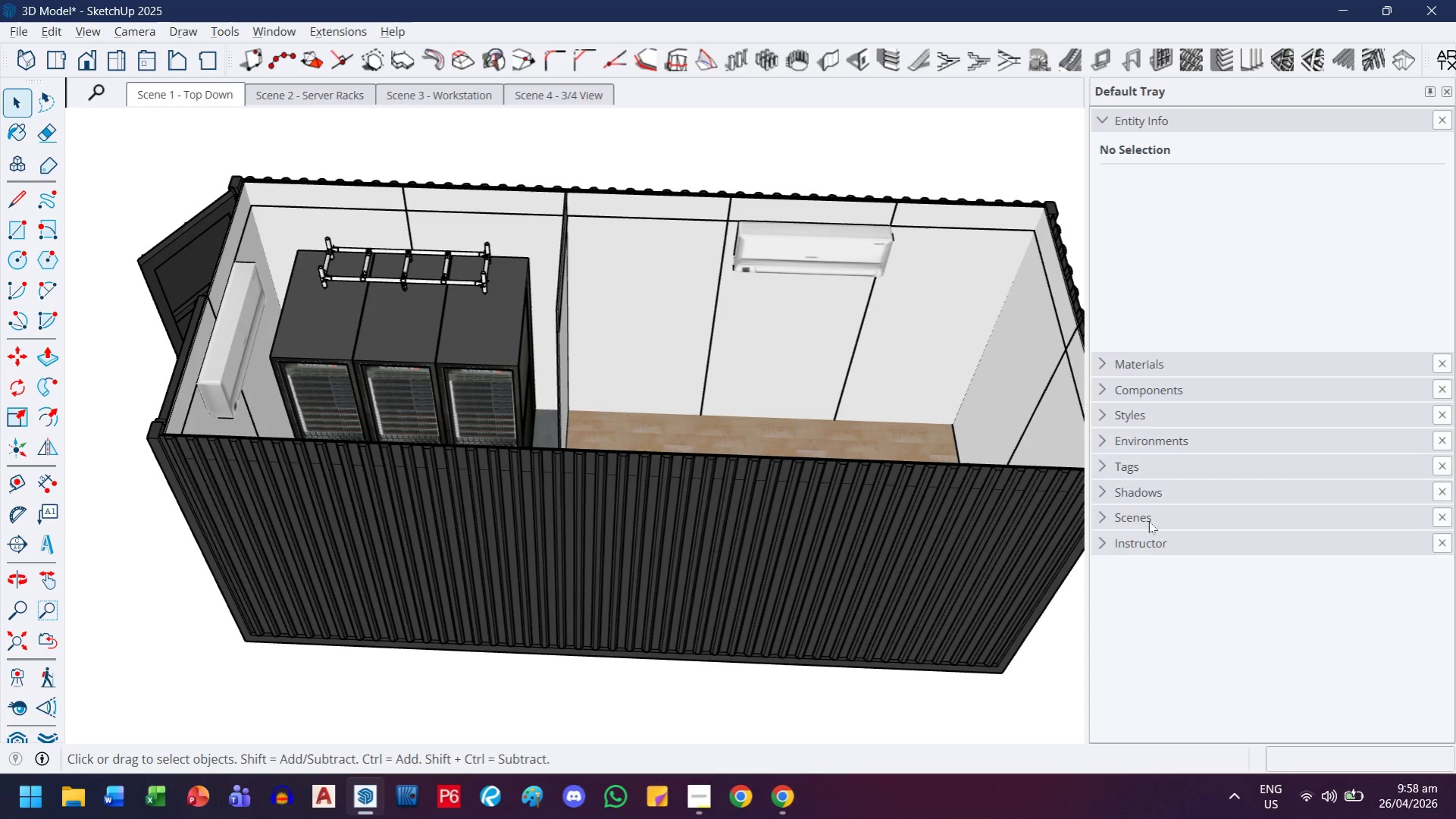 
left_click([1148, 521])
 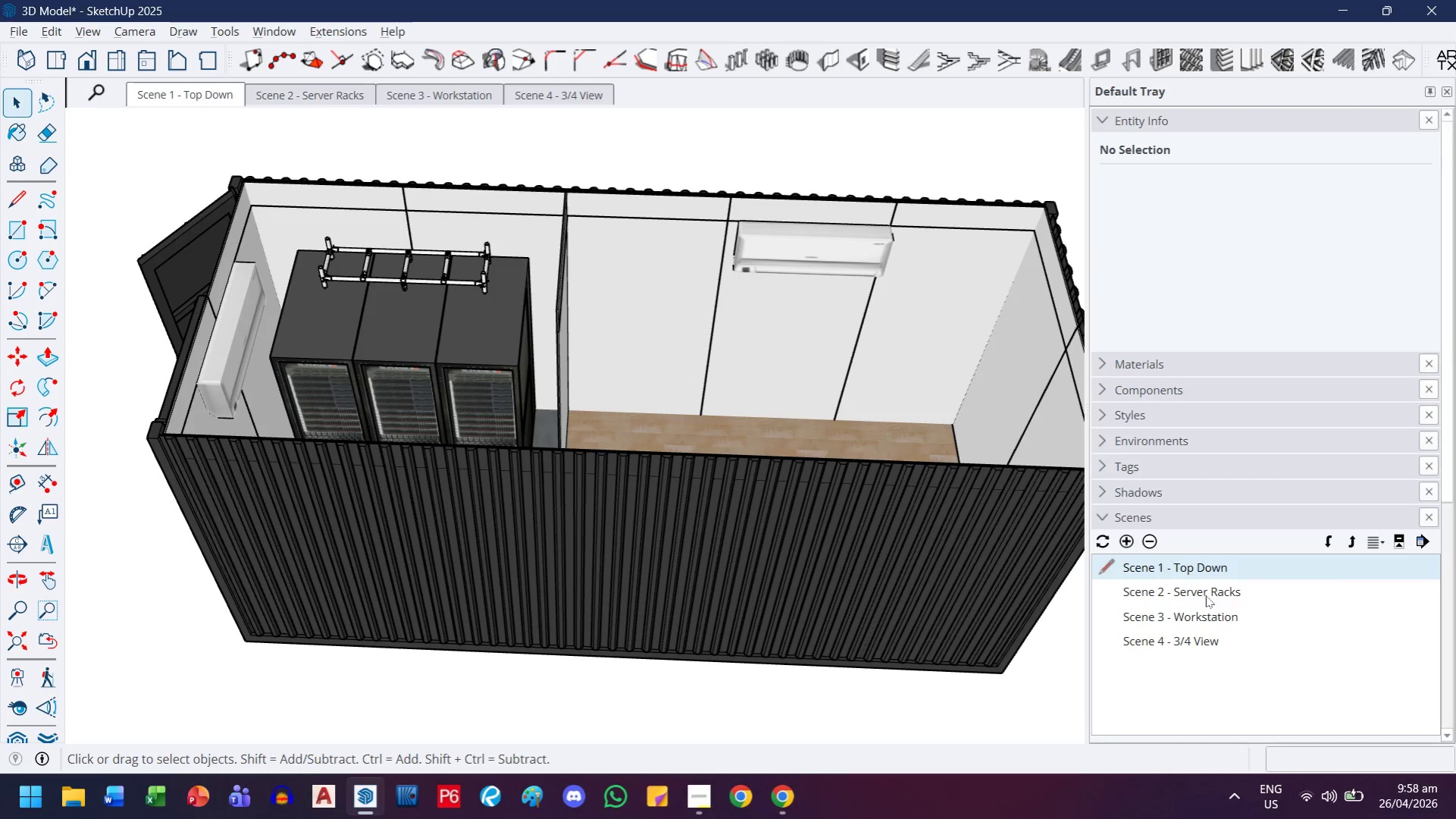 
double_click([1205, 595])
 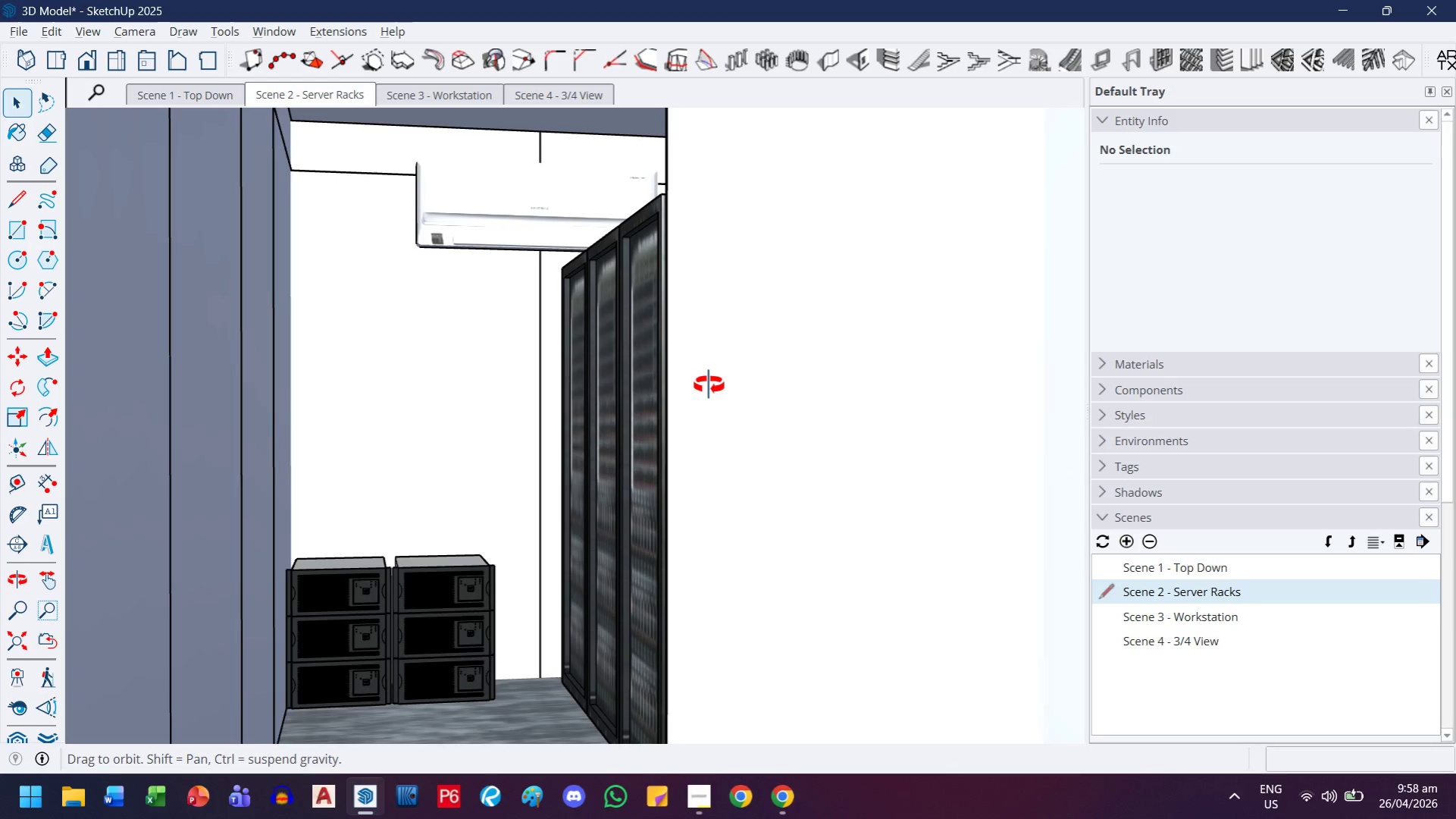 
wait(6.45)
 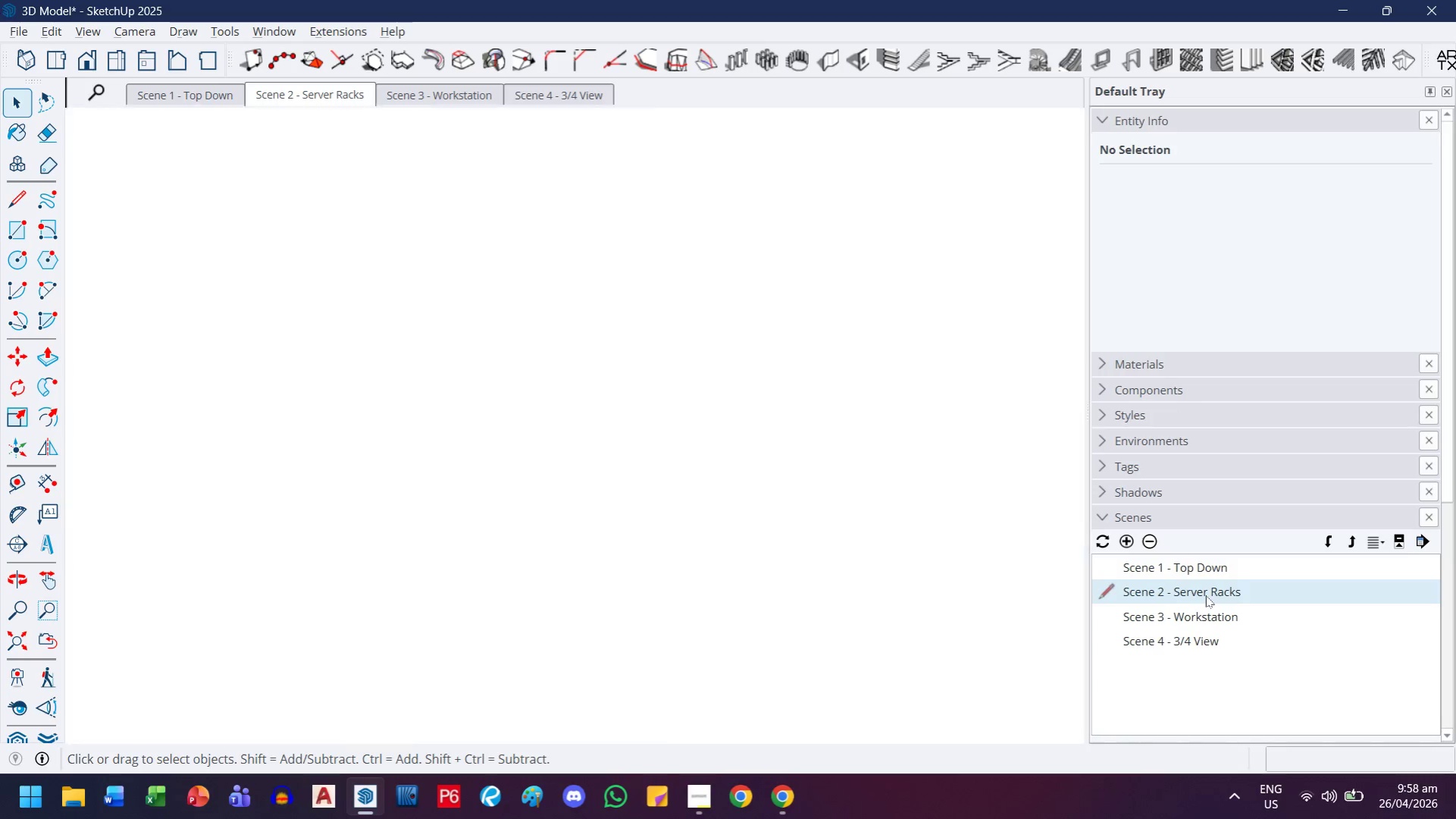 
scroll: coordinate [312, 326], scroll_direction: down, amount: 9.0
 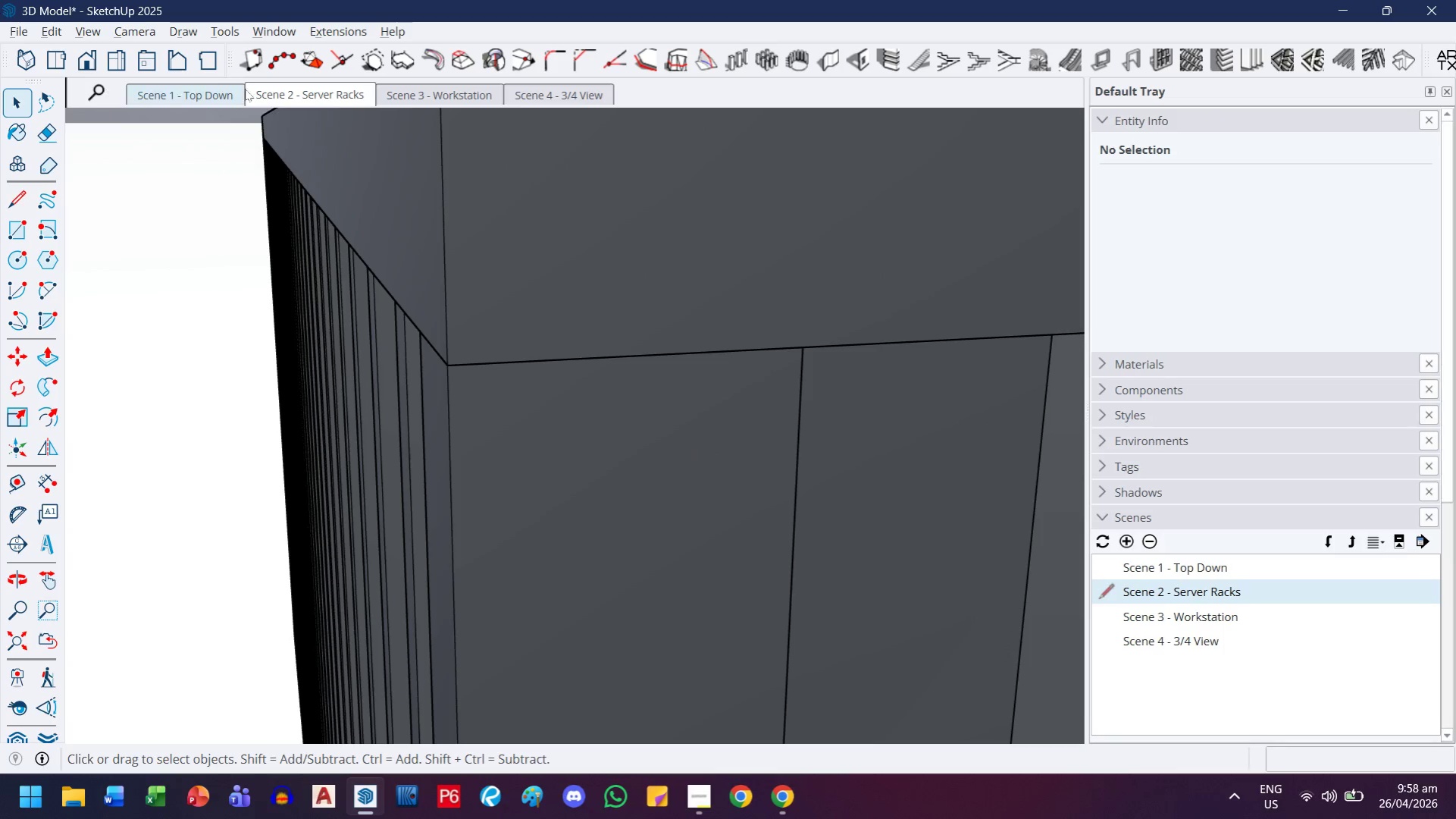 
key(H)
 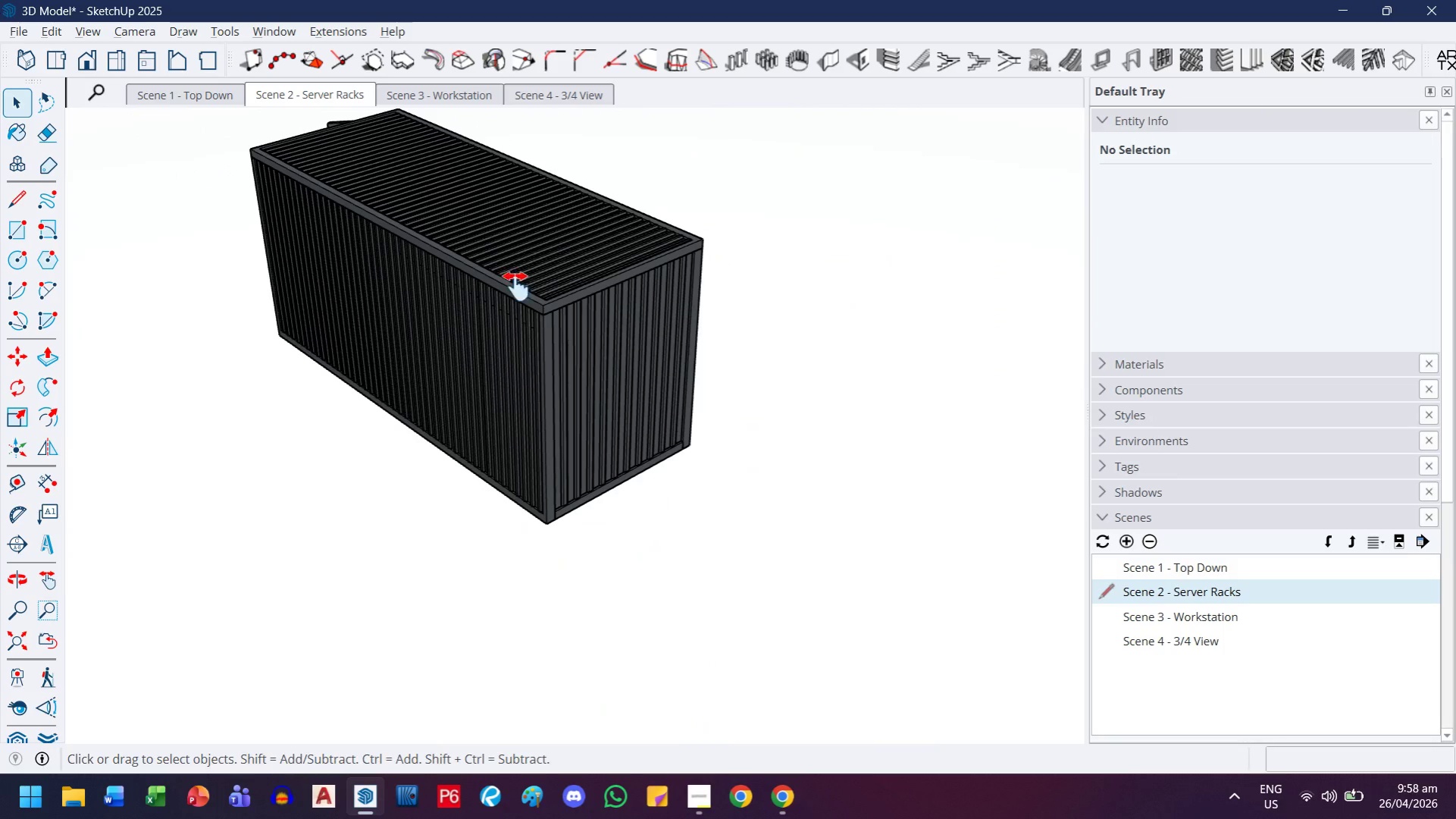 
left_click_drag(start_coordinate=[516, 275], to_coordinate=[537, 354])
 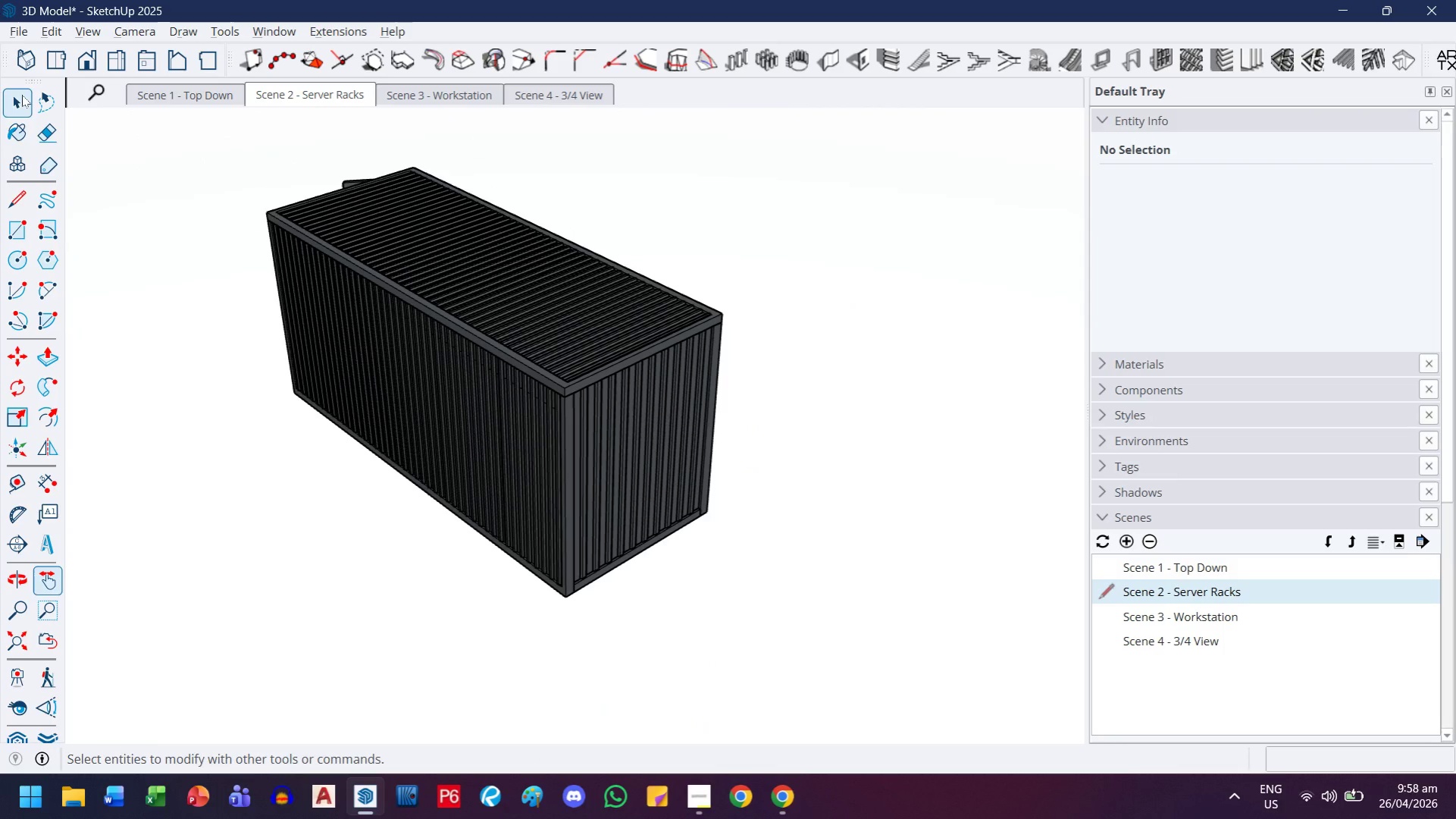 
scroll: coordinate [519, 266], scroll_direction: down, amount: 37.0
 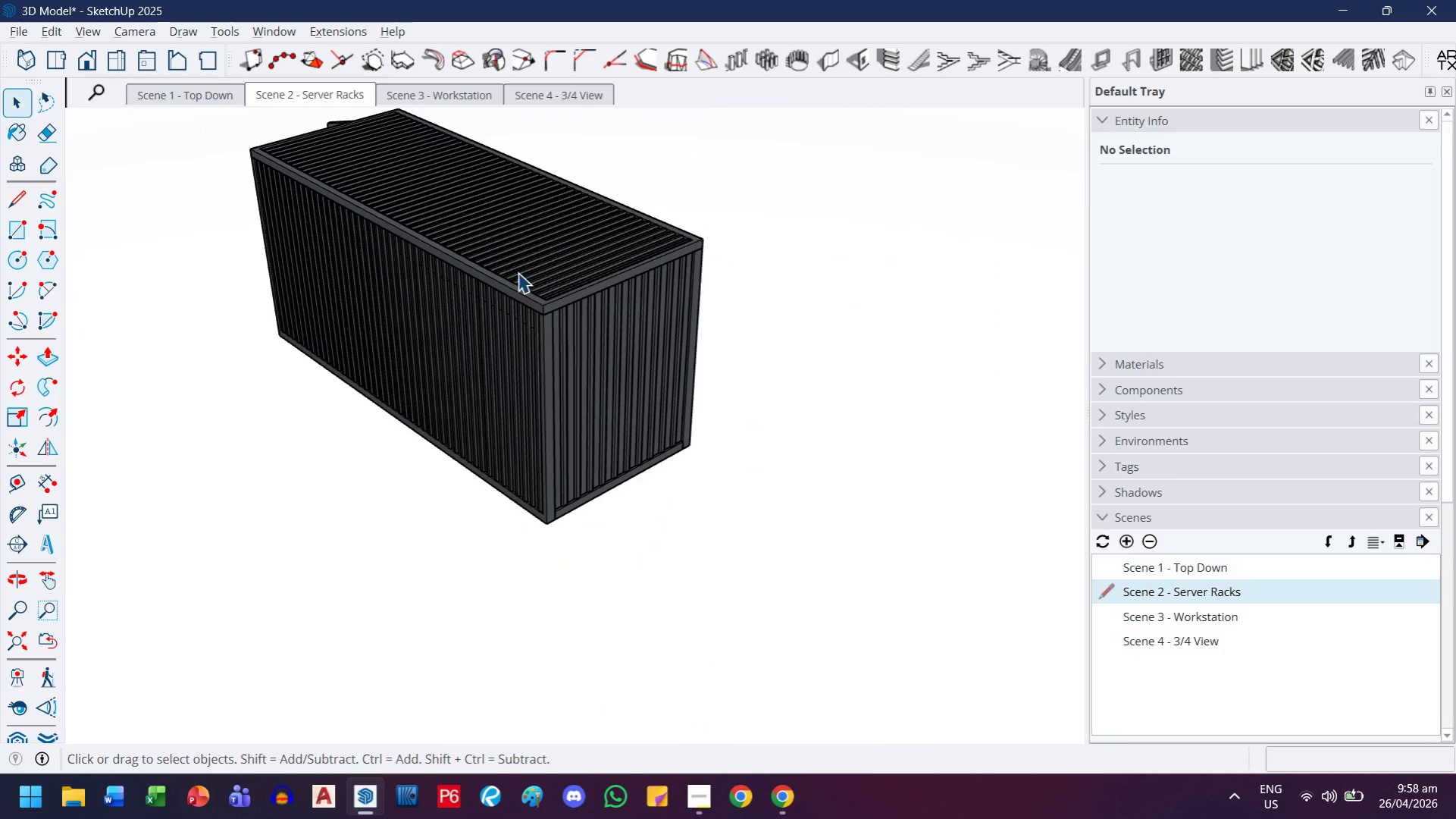 
left_click([25, 88])
 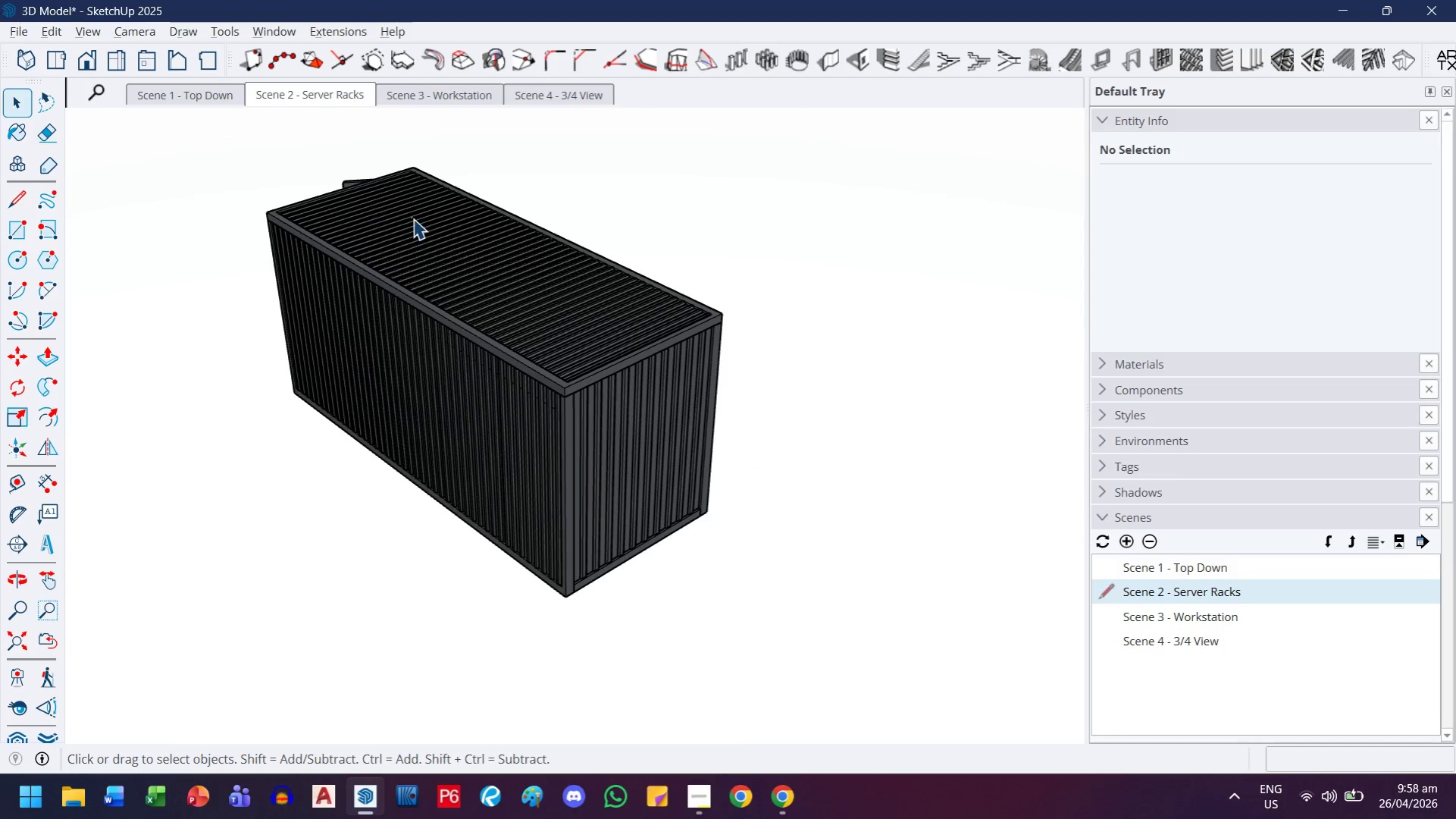 
right_click([413, 218])
 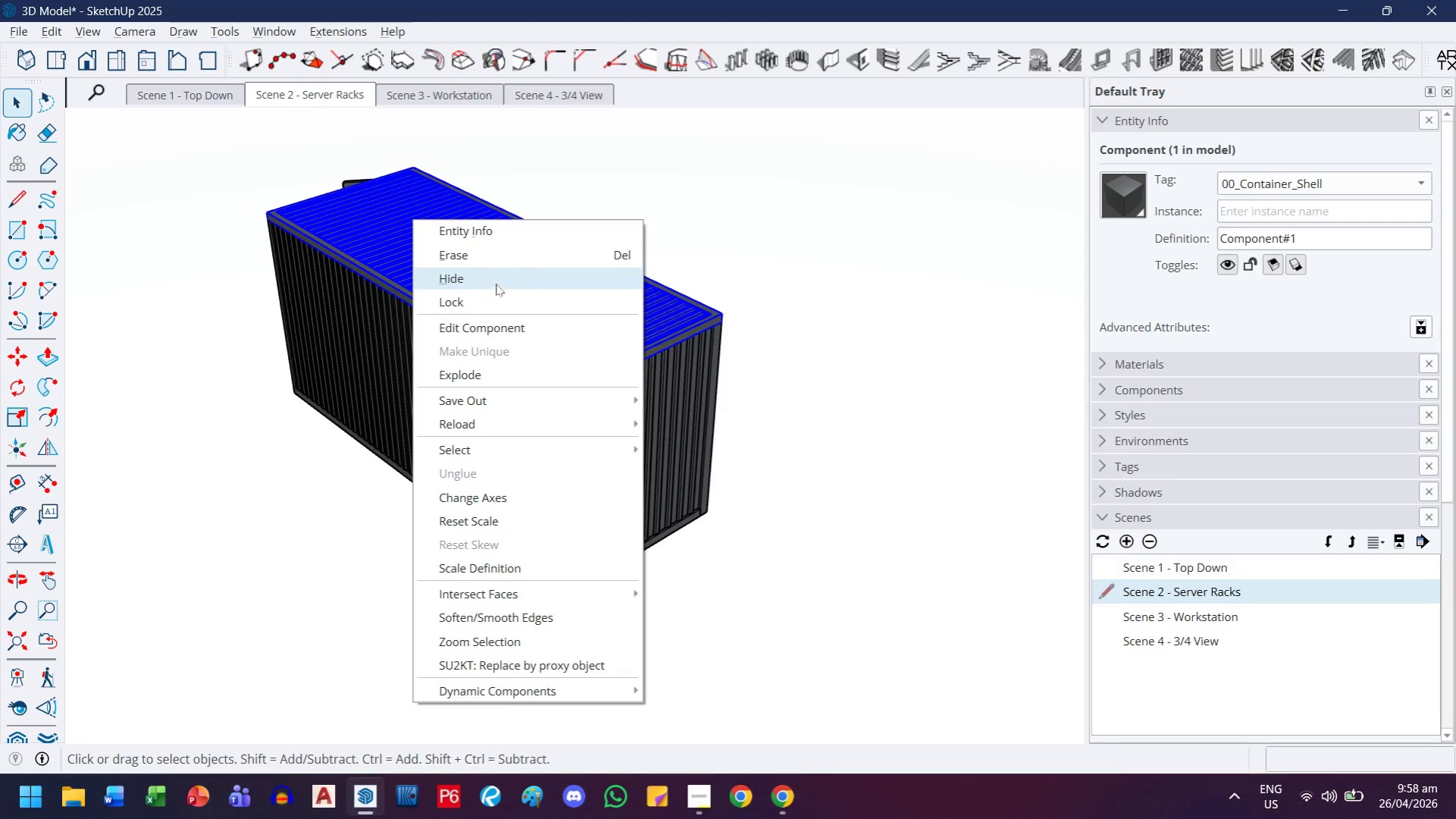 
double_click([438, 394])
 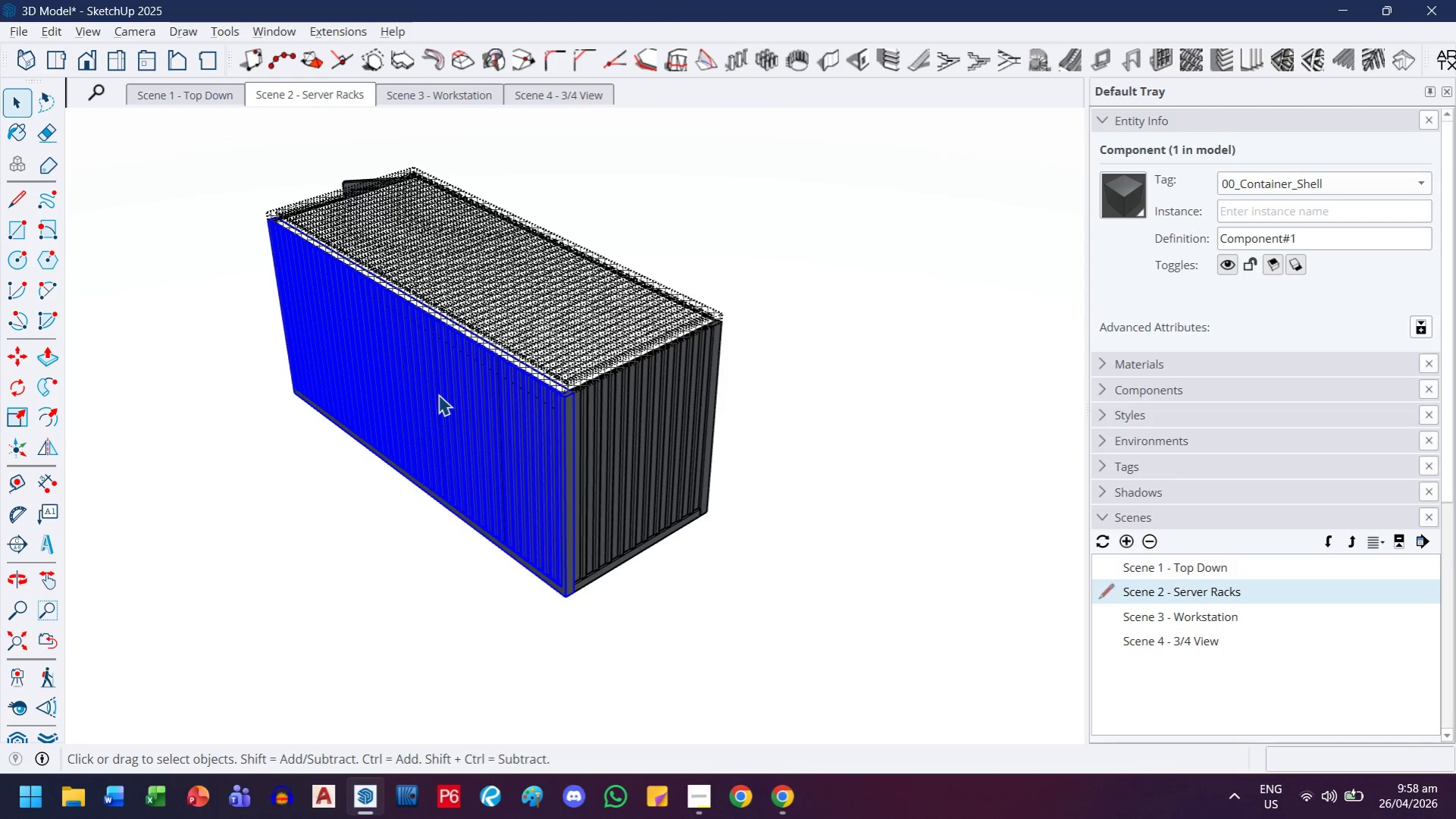 
right_click([438, 394])
 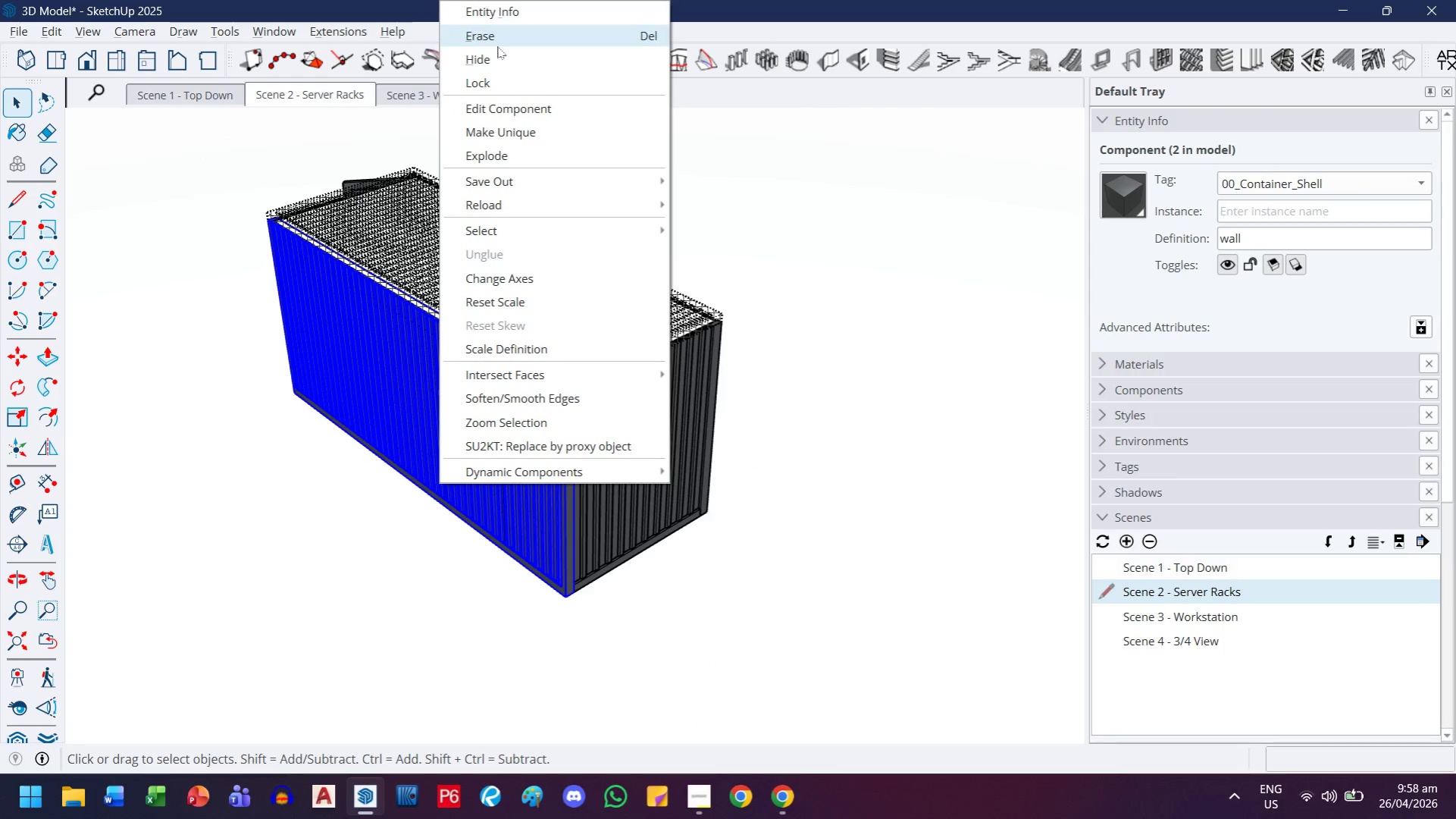 
left_click([491, 58])
 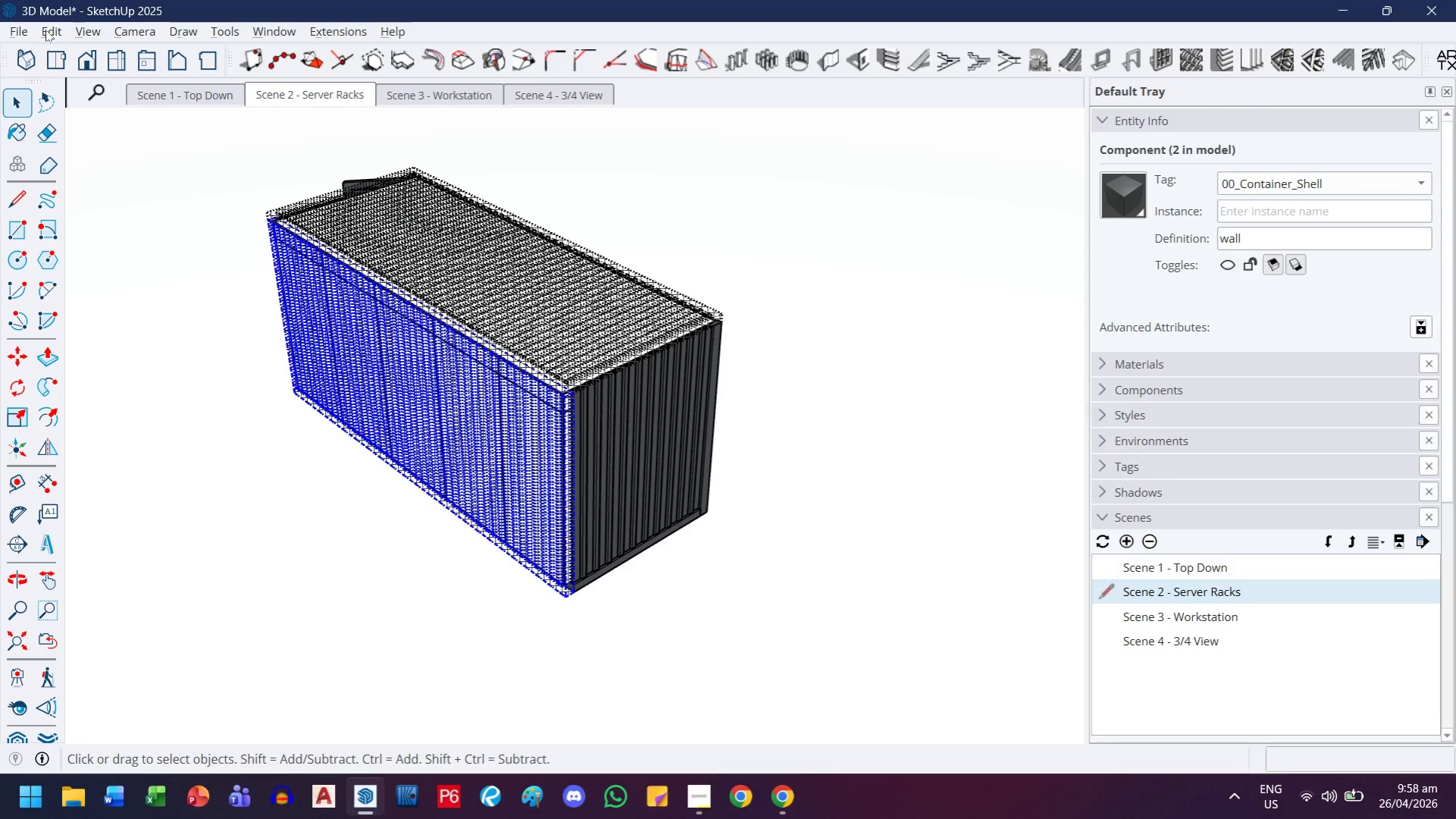 
left_click([81, 32])
 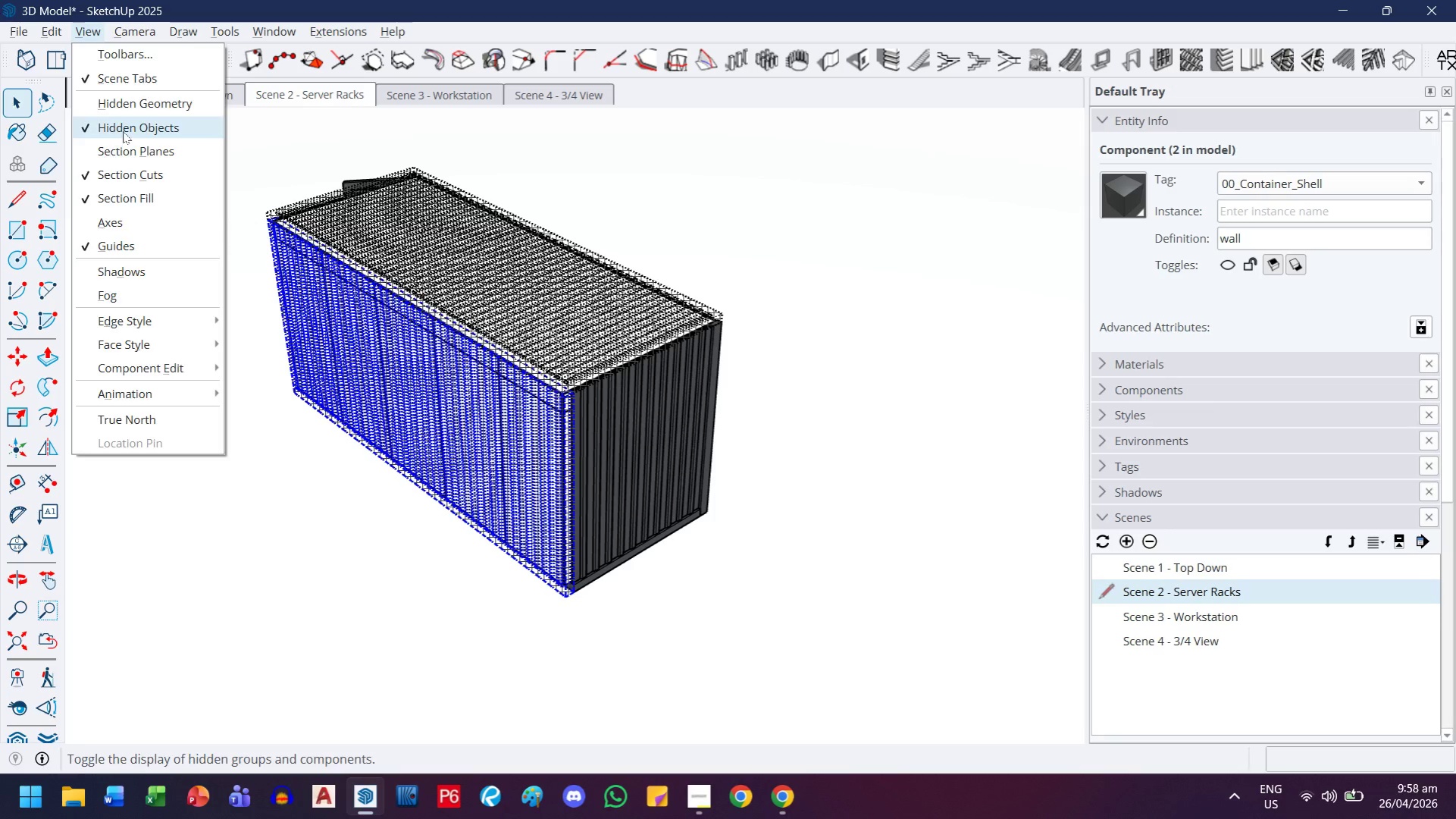 
double_click([122, 237])
 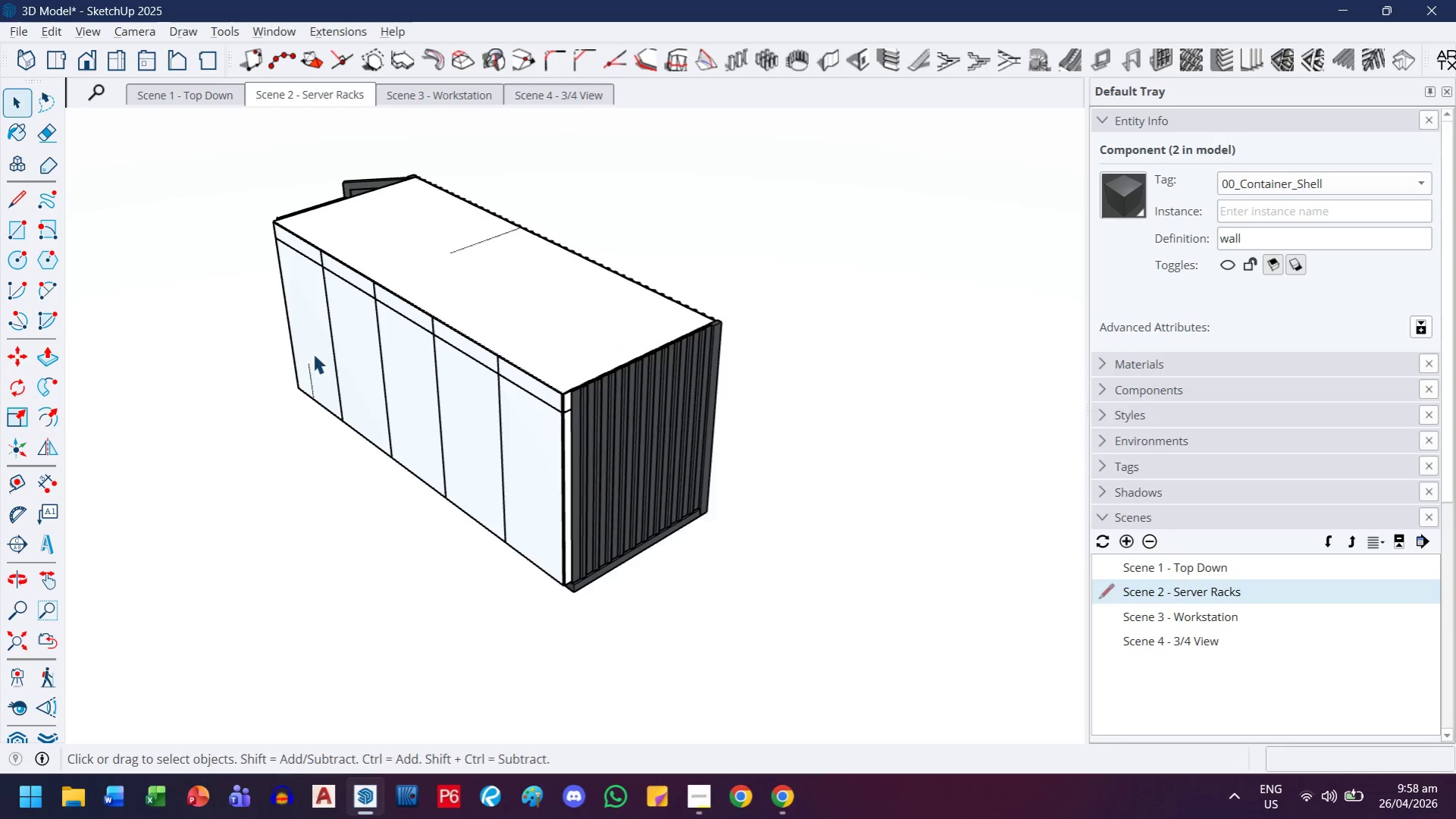 
scroll: coordinate [345, 332], scroll_direction: up, amount: 1.0
 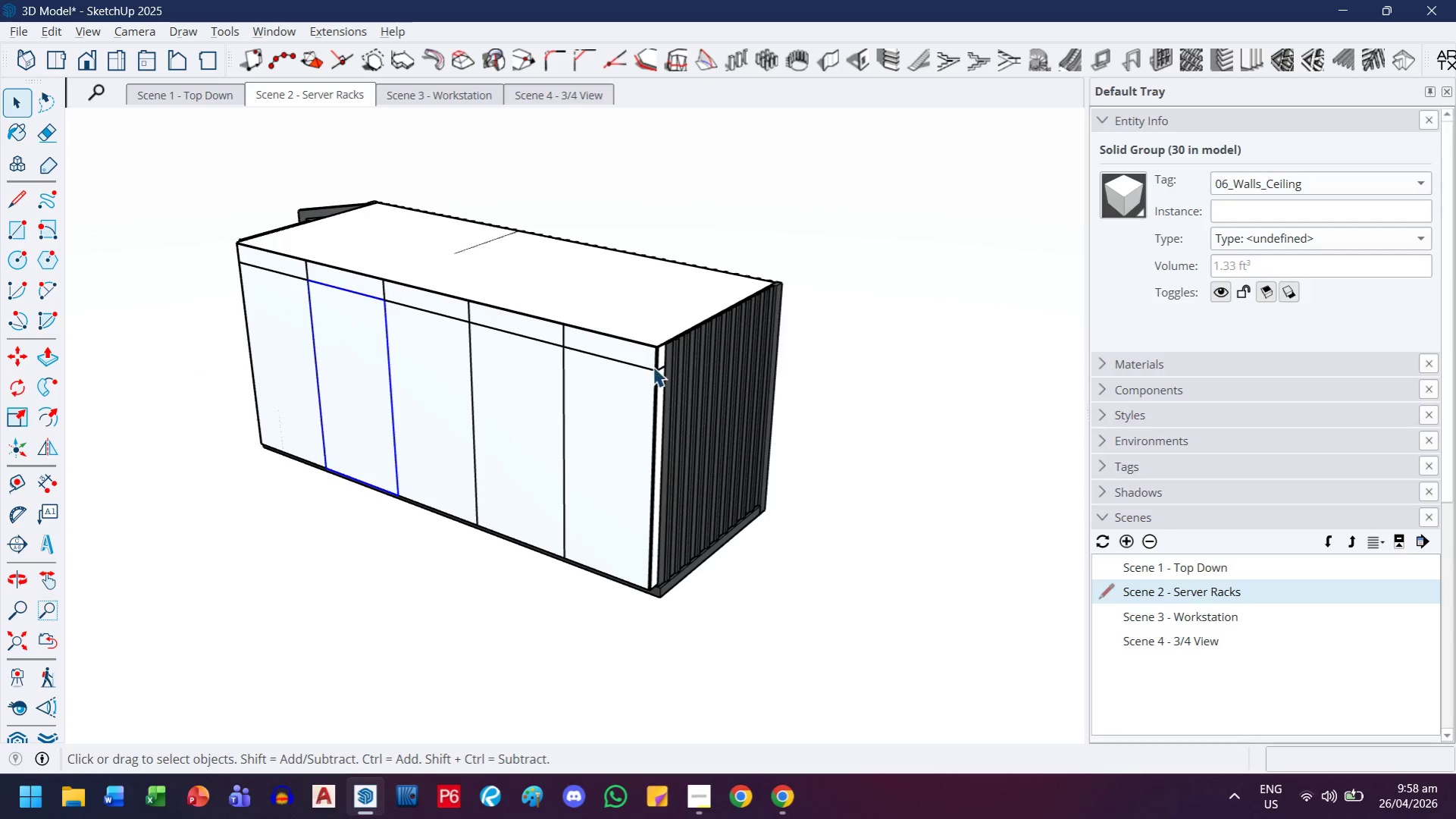 
left_click_drag(start_coordinate=[181, 224], to_coordinate=[706, 619])
 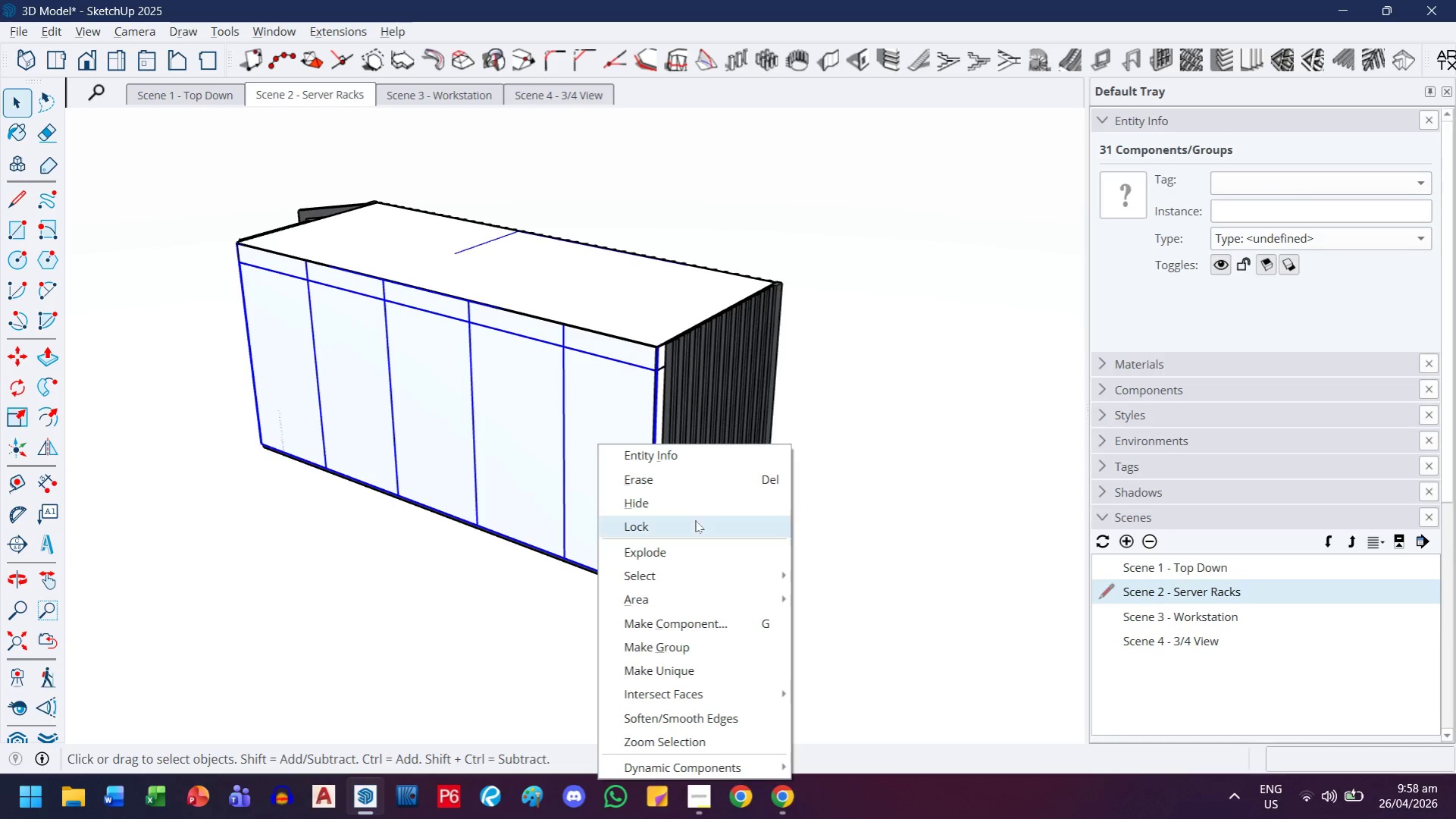 
left_click([694, 513])
 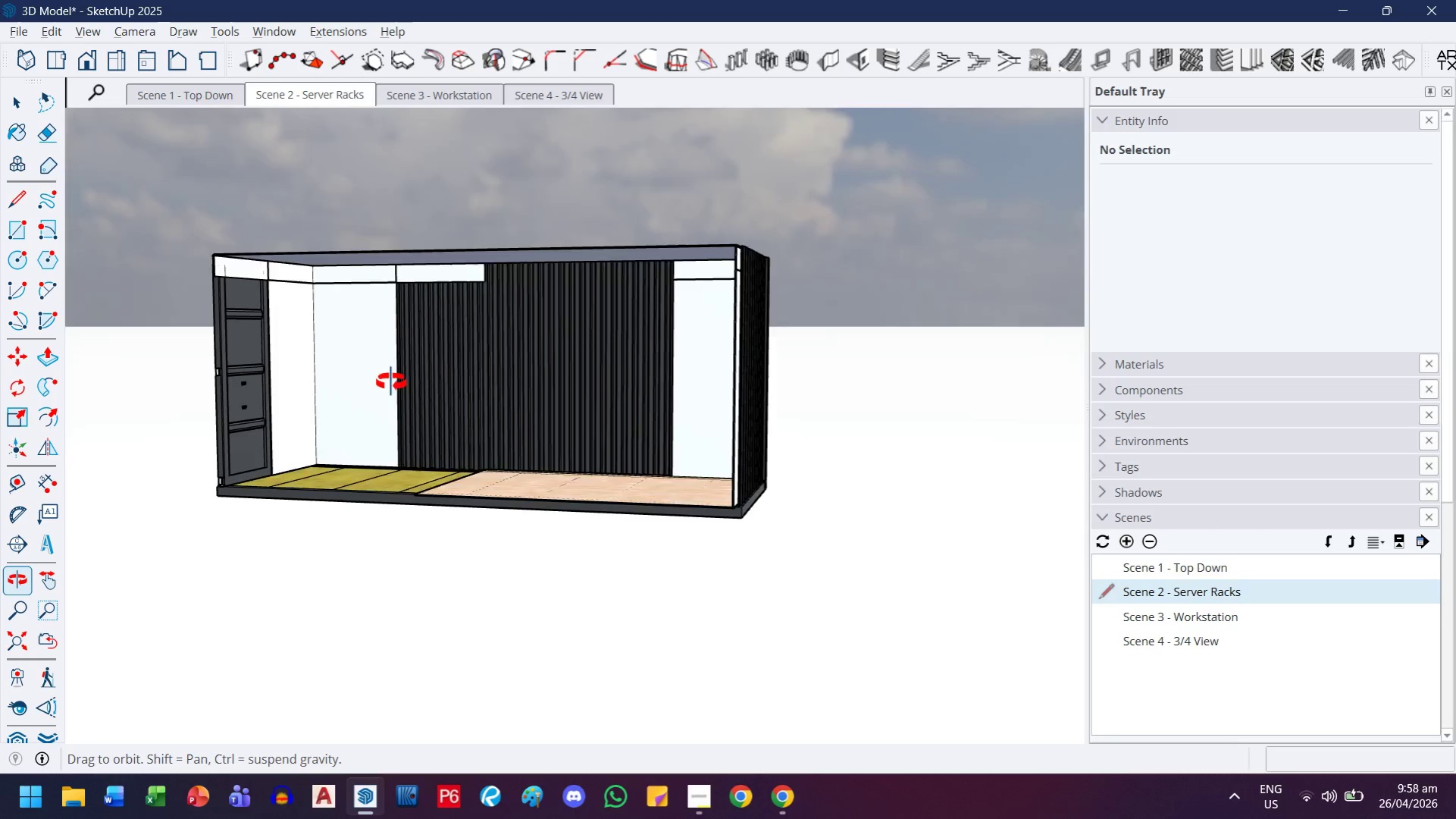 
key(Control+ControlLeft)
 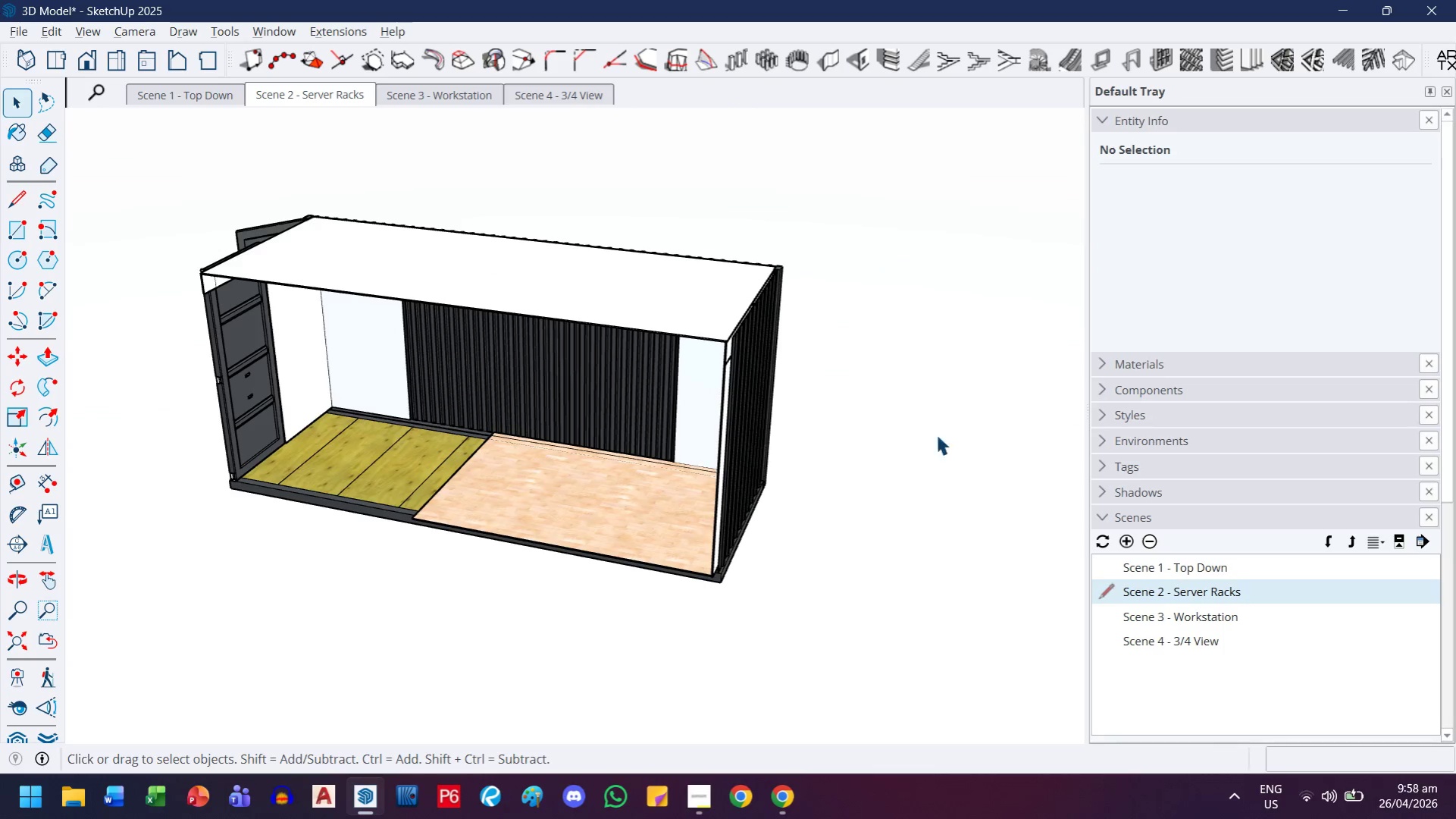 
key(Control+ControlLeft)
 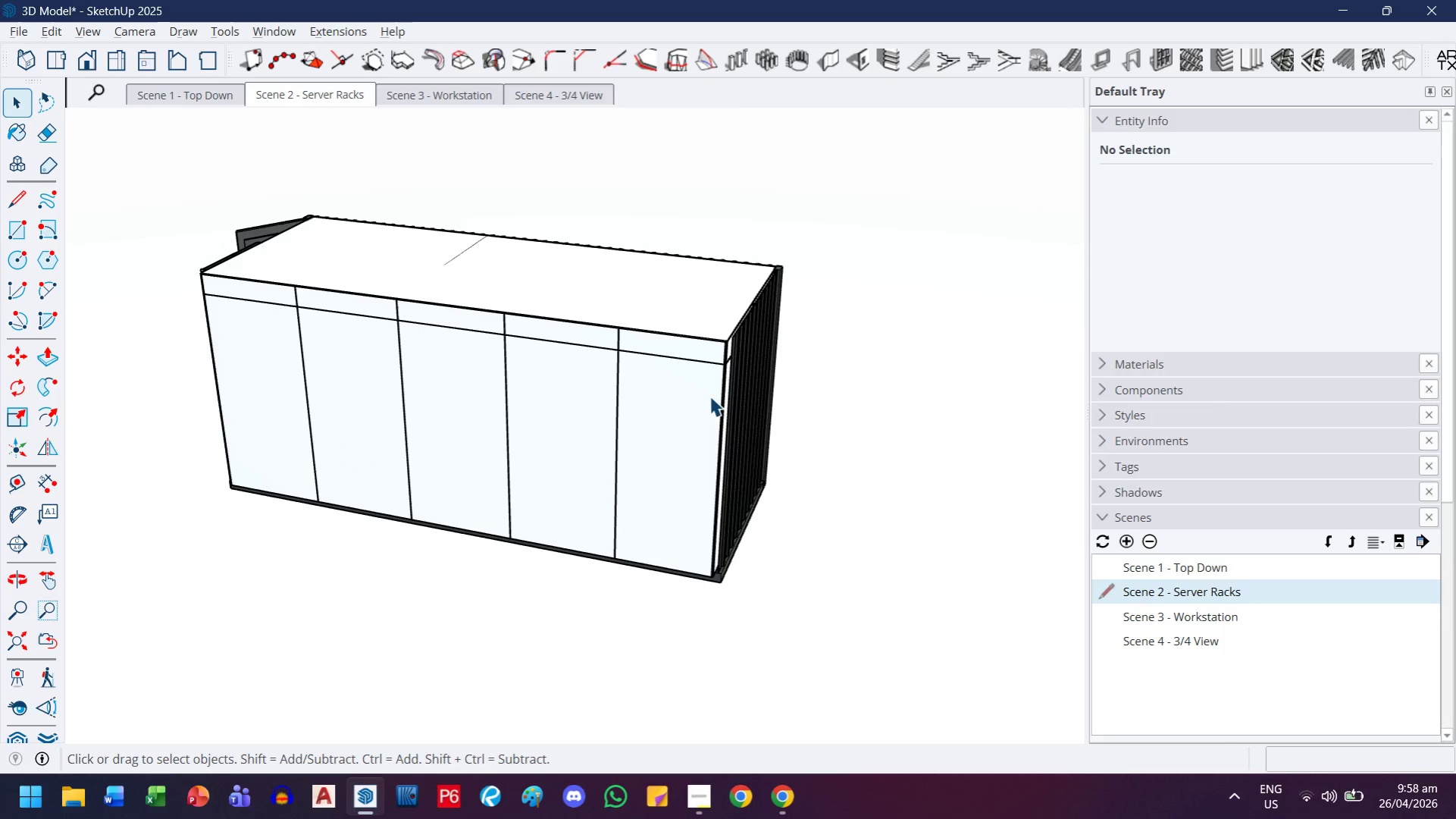 
key(Control+Z)
 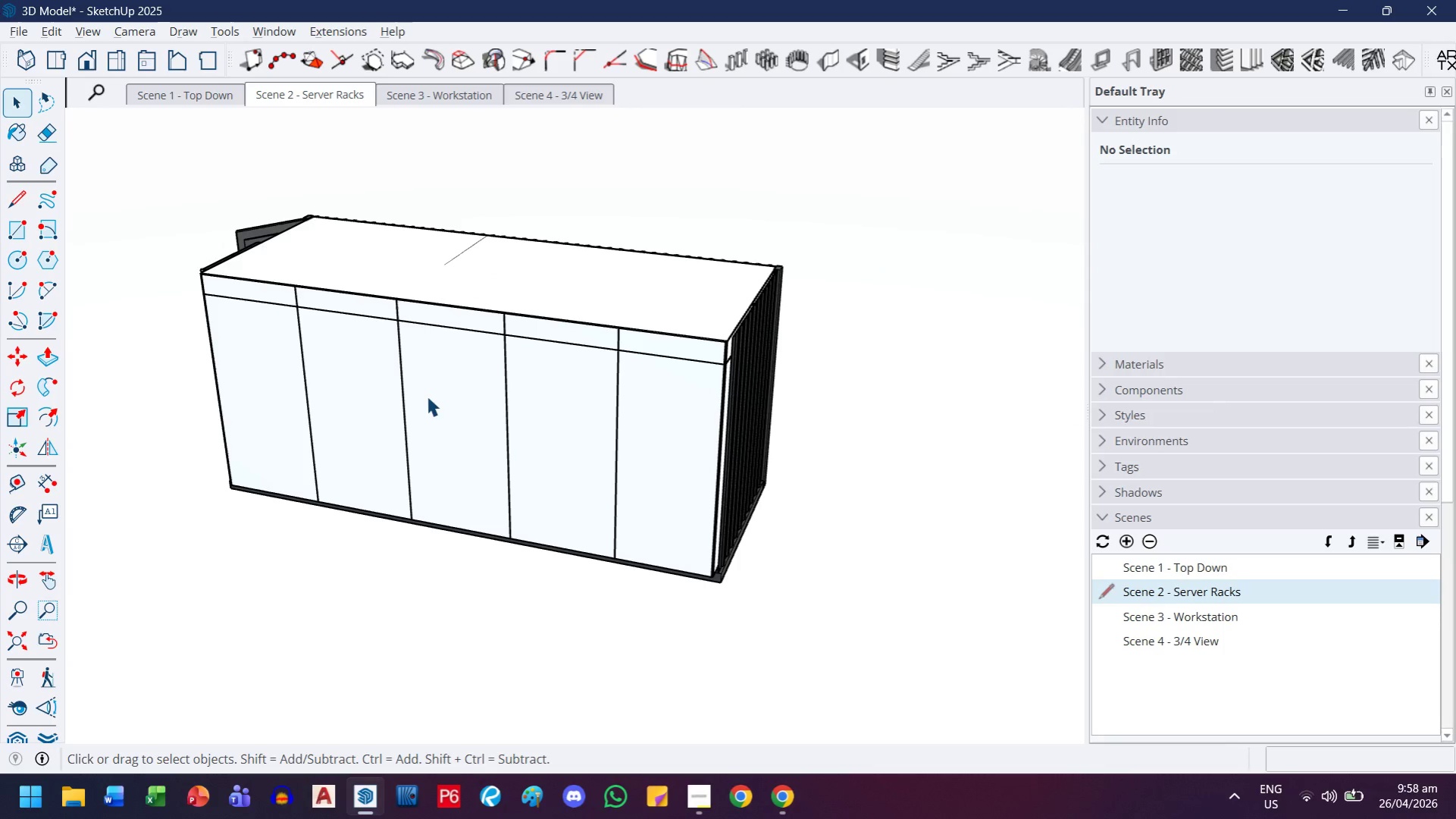 
left_click([427, 396])
 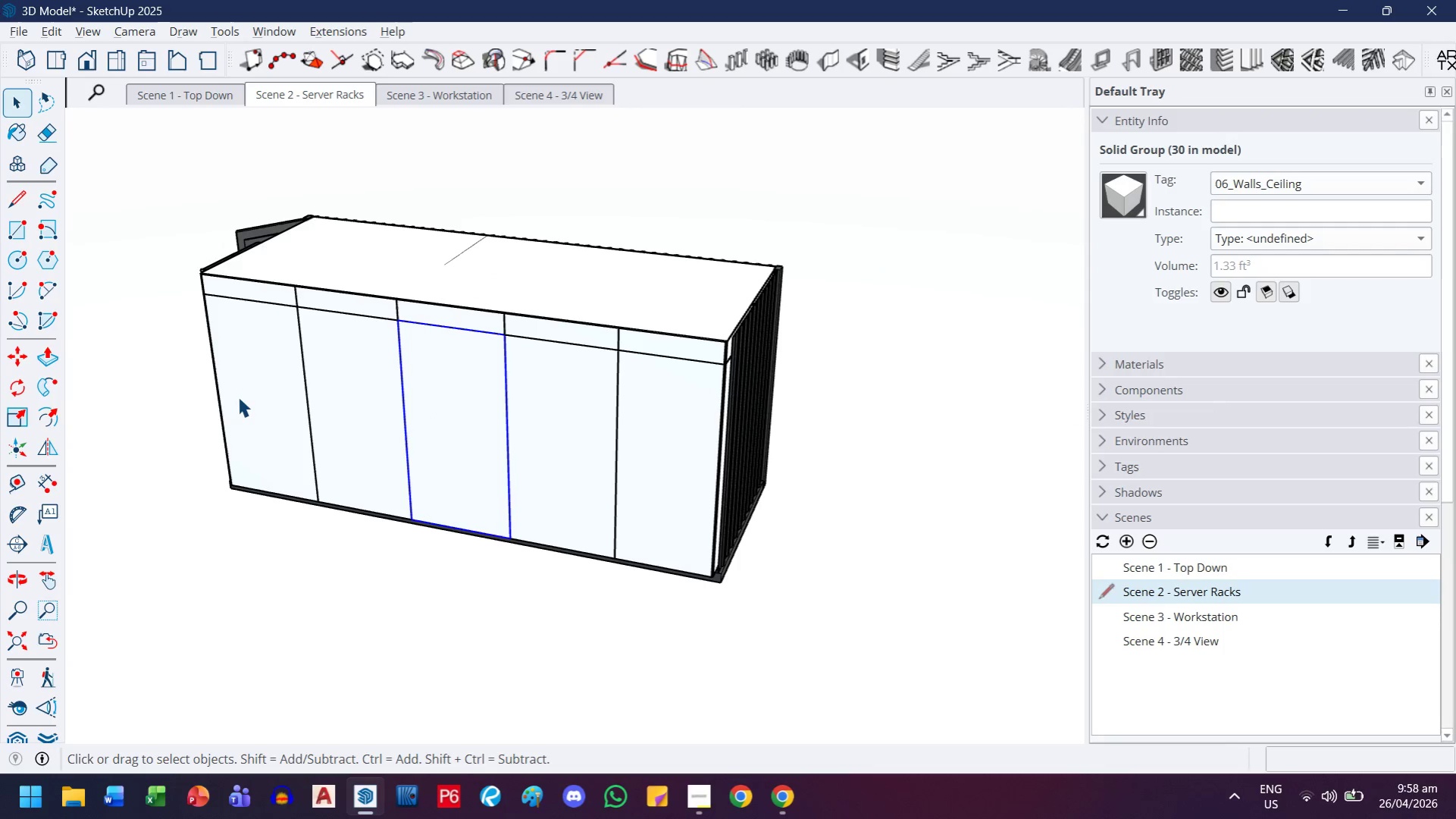 
hold_key(key=ControlLeft, duration=1.69)
double_click([365, 381])
 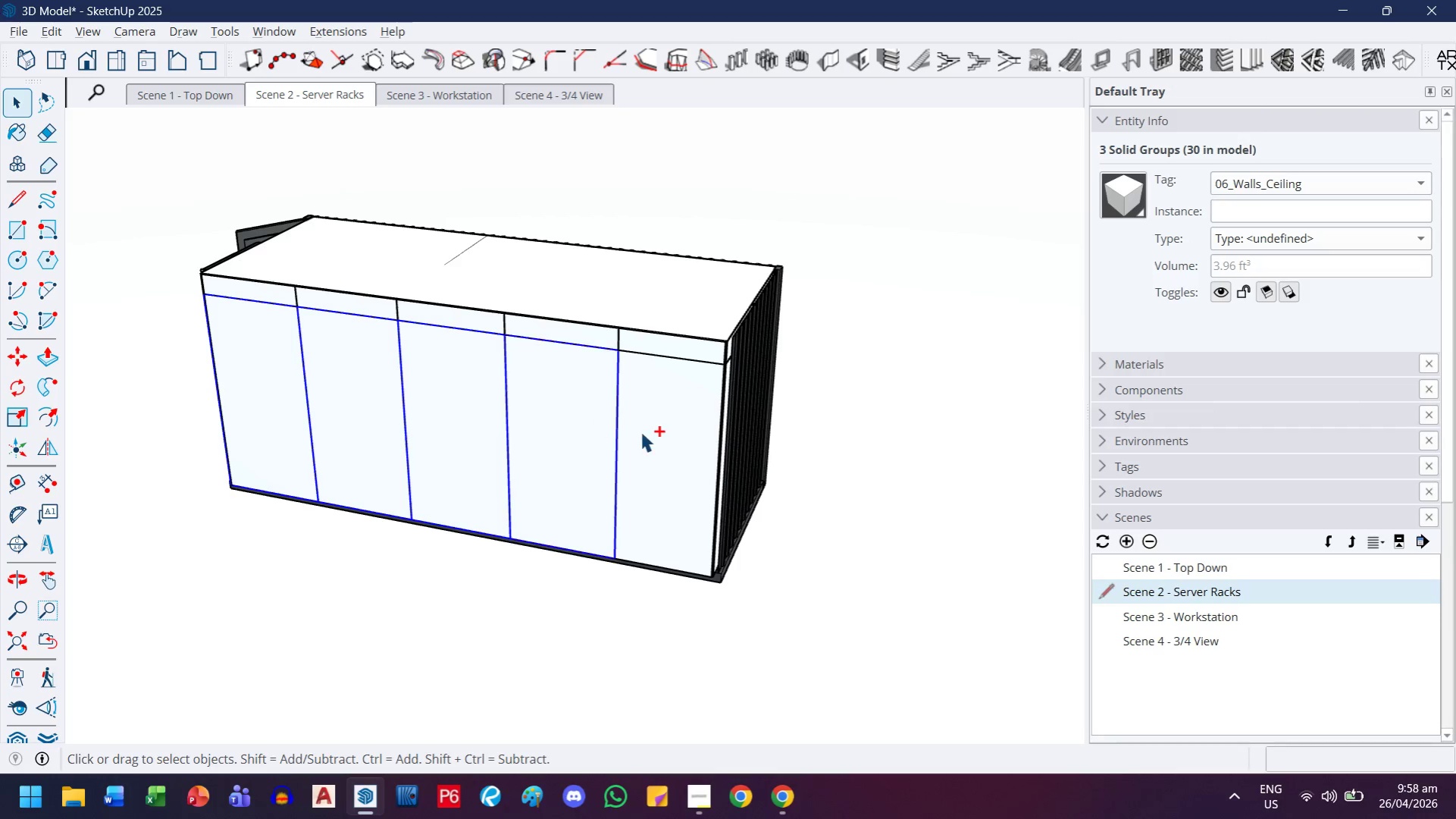 
double_click([655, 431])
 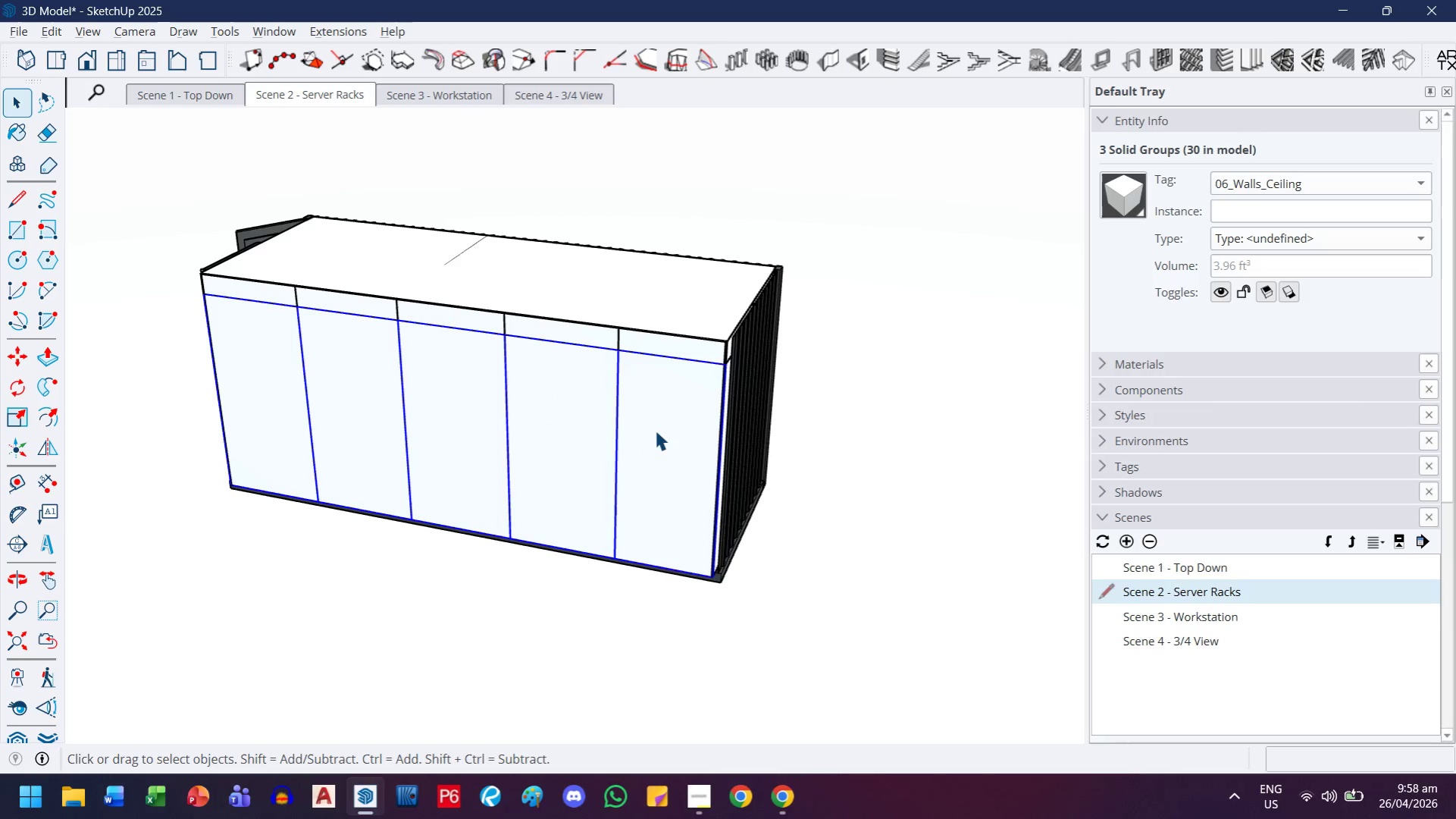 
right_click([655, 430])
 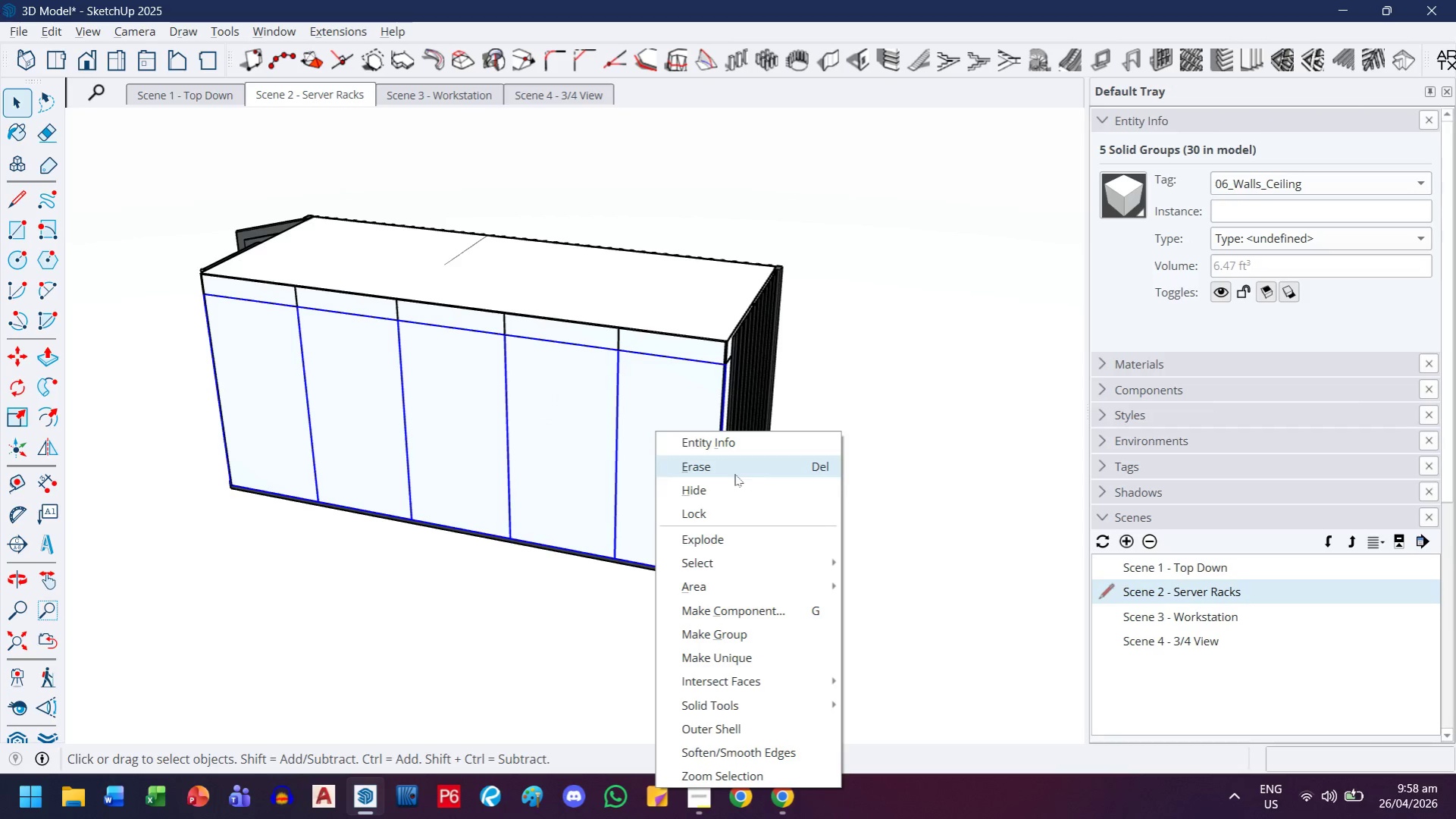 
left_click([726, 485])
 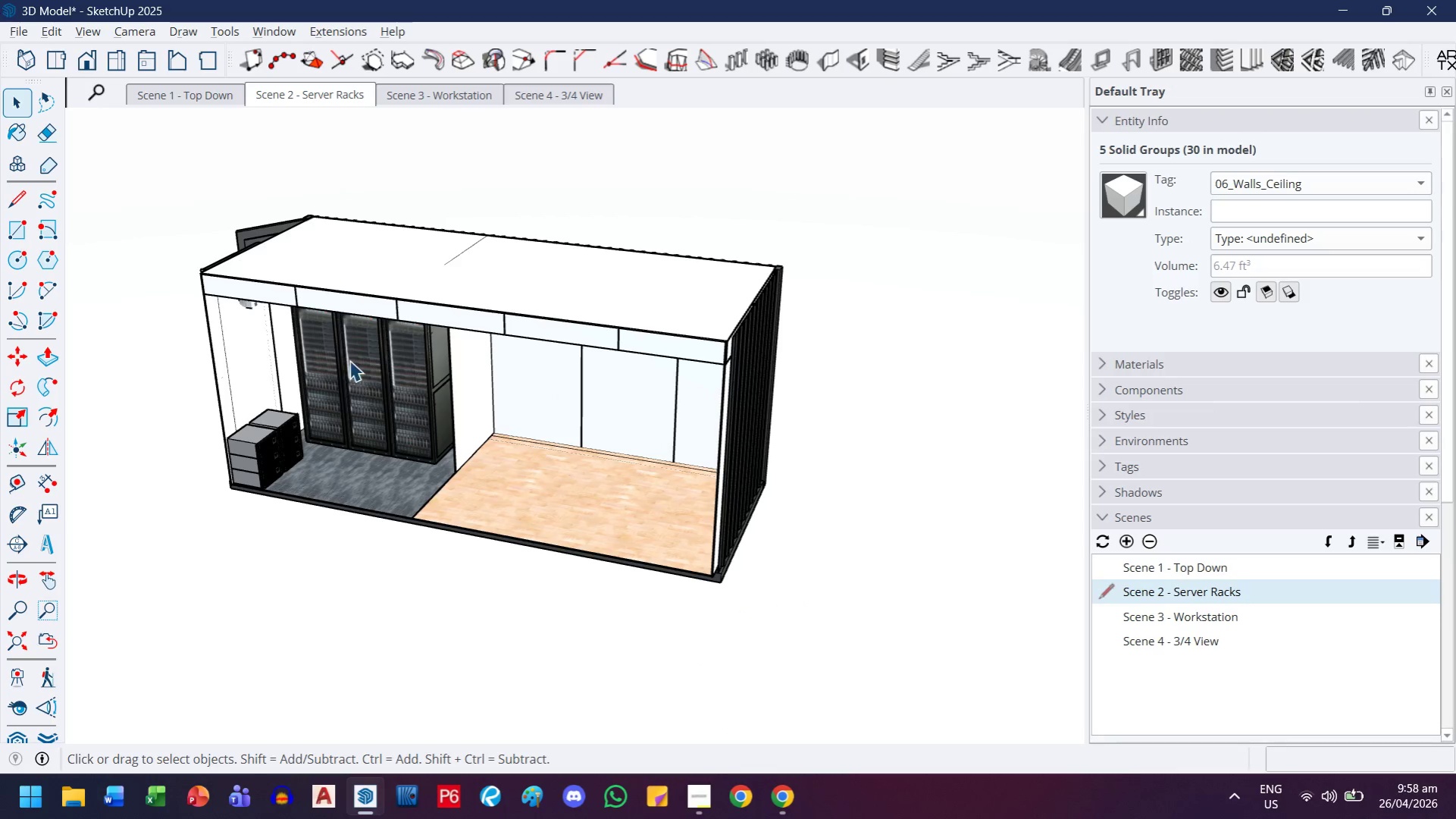 
scroll: coordinate [503, 273], scroll_direction: up, amount: 16.0
 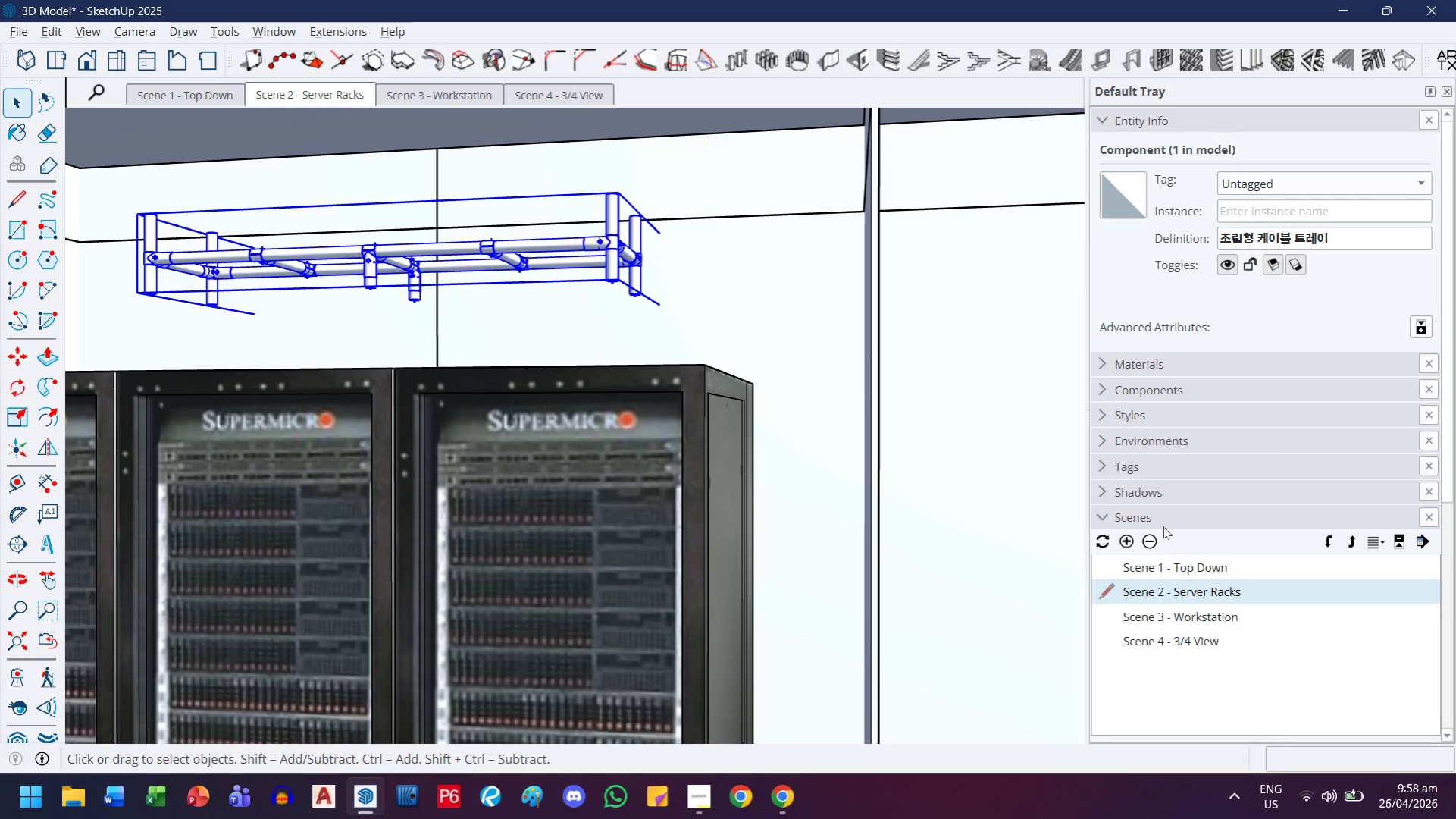 
left_click([1166, 523])
 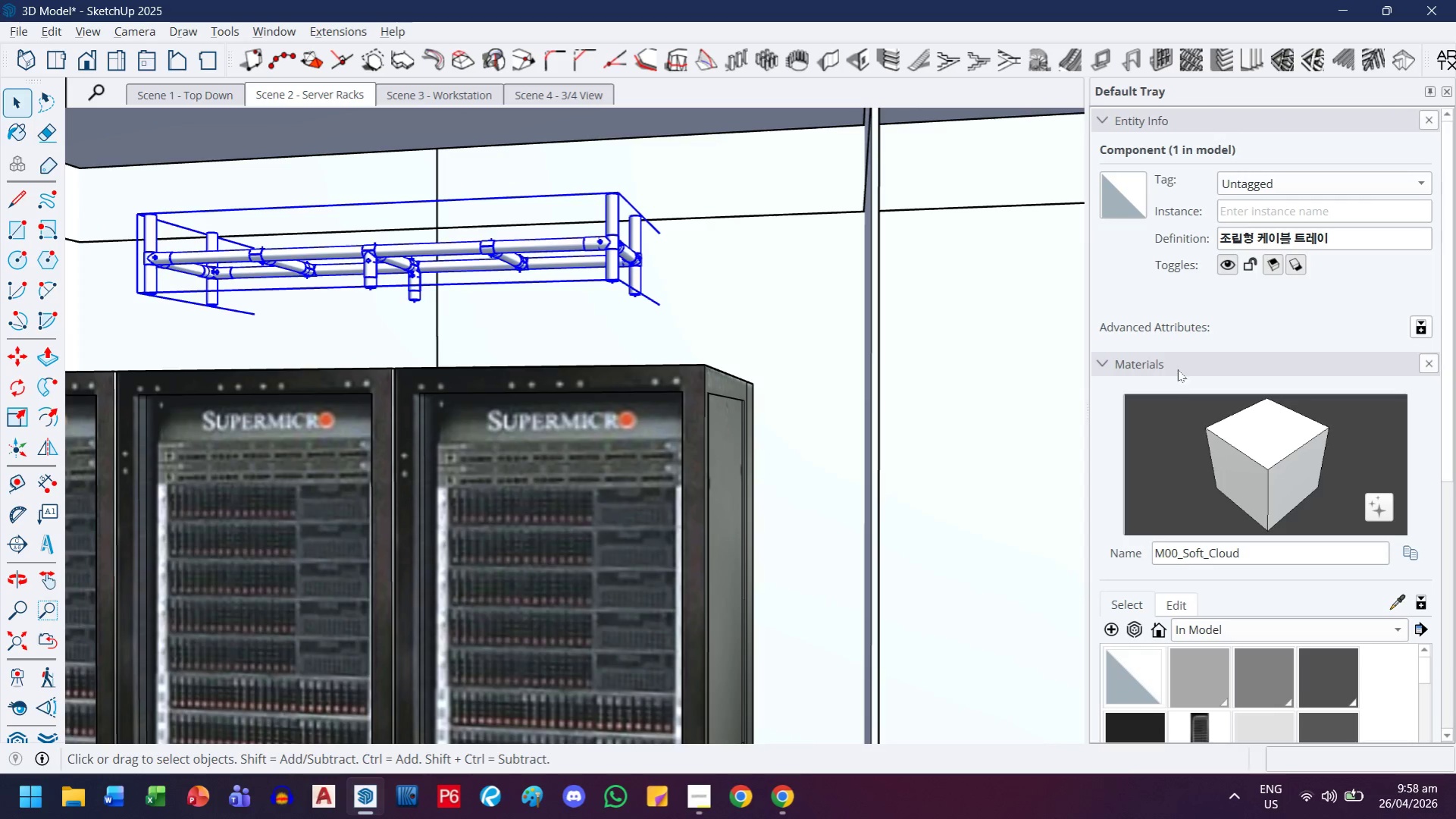 
scroll: coordinate [1263, 600], scroll_direction: down, amount: 3.0
 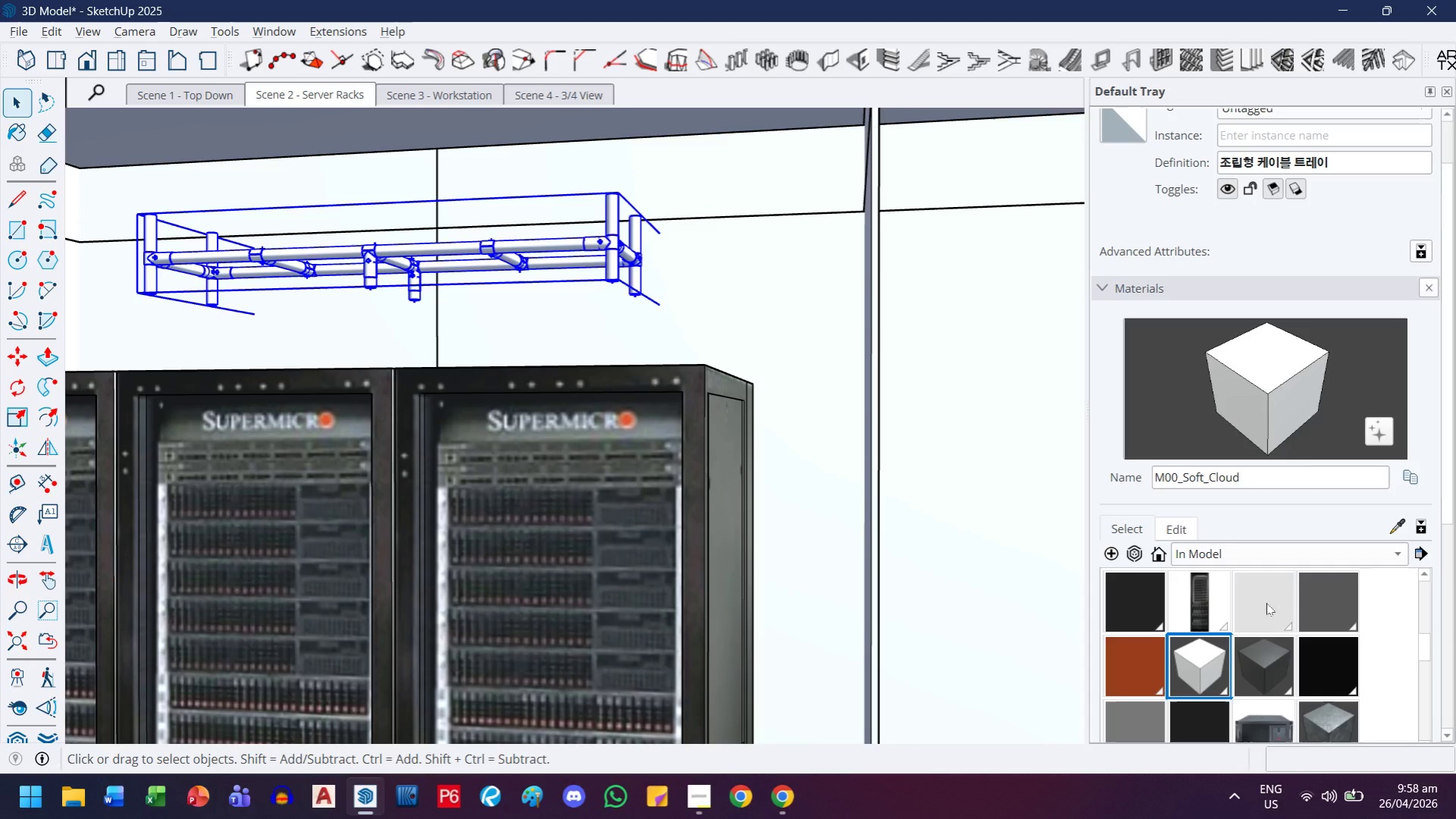 
left_click([1279, 556])
 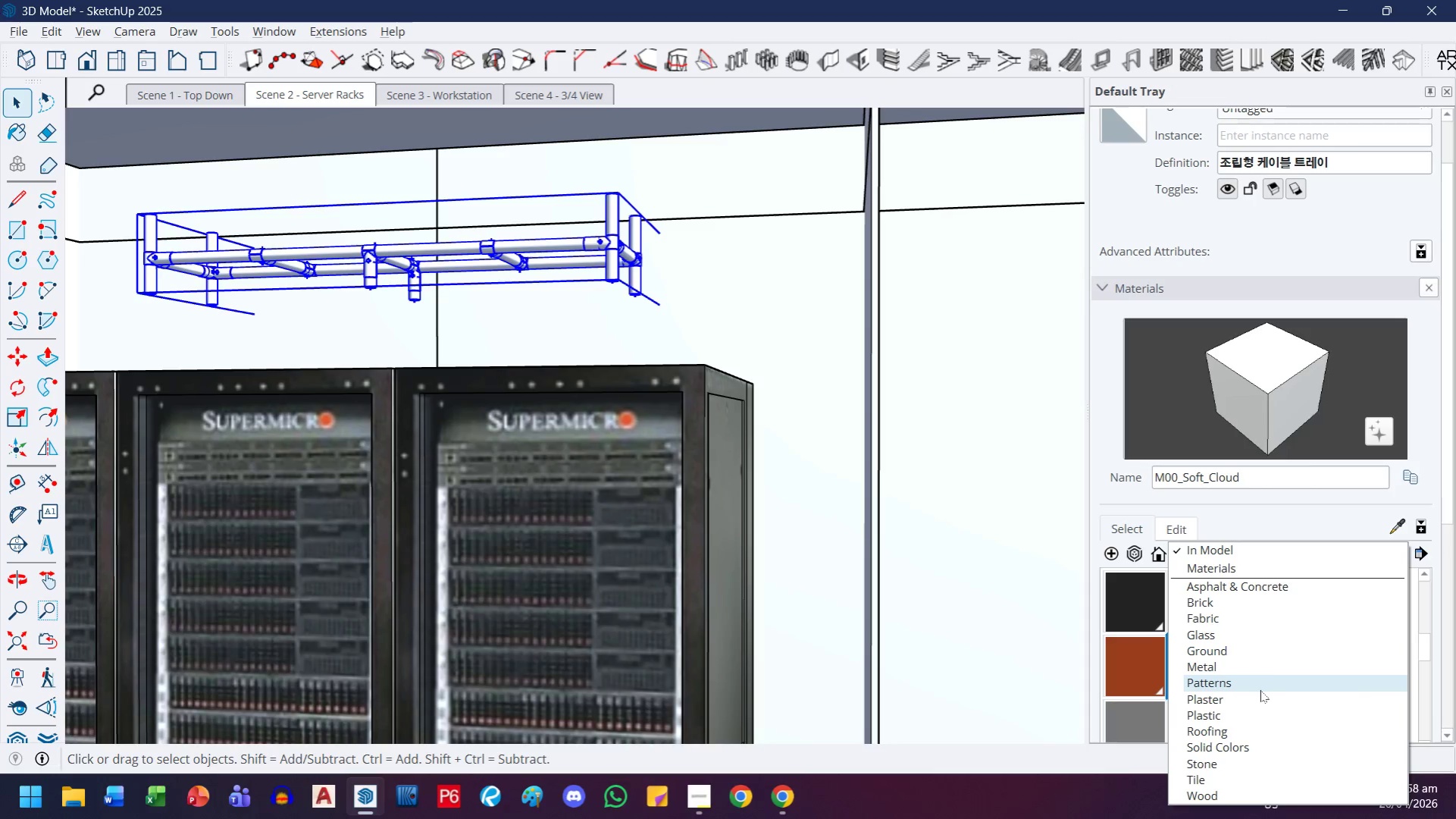 
left_click([1264, 659])
 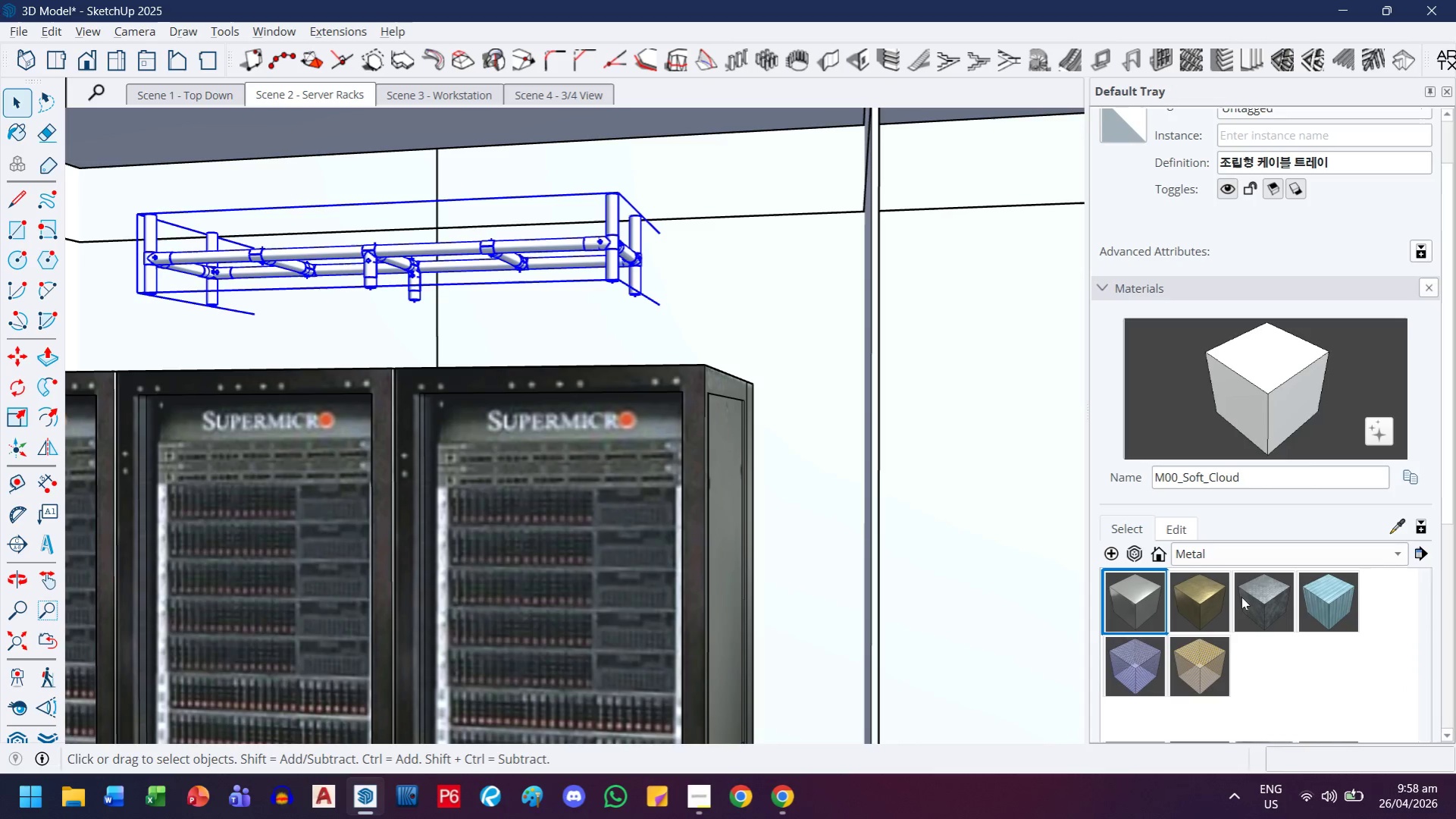 
left_click([1246, 599])
 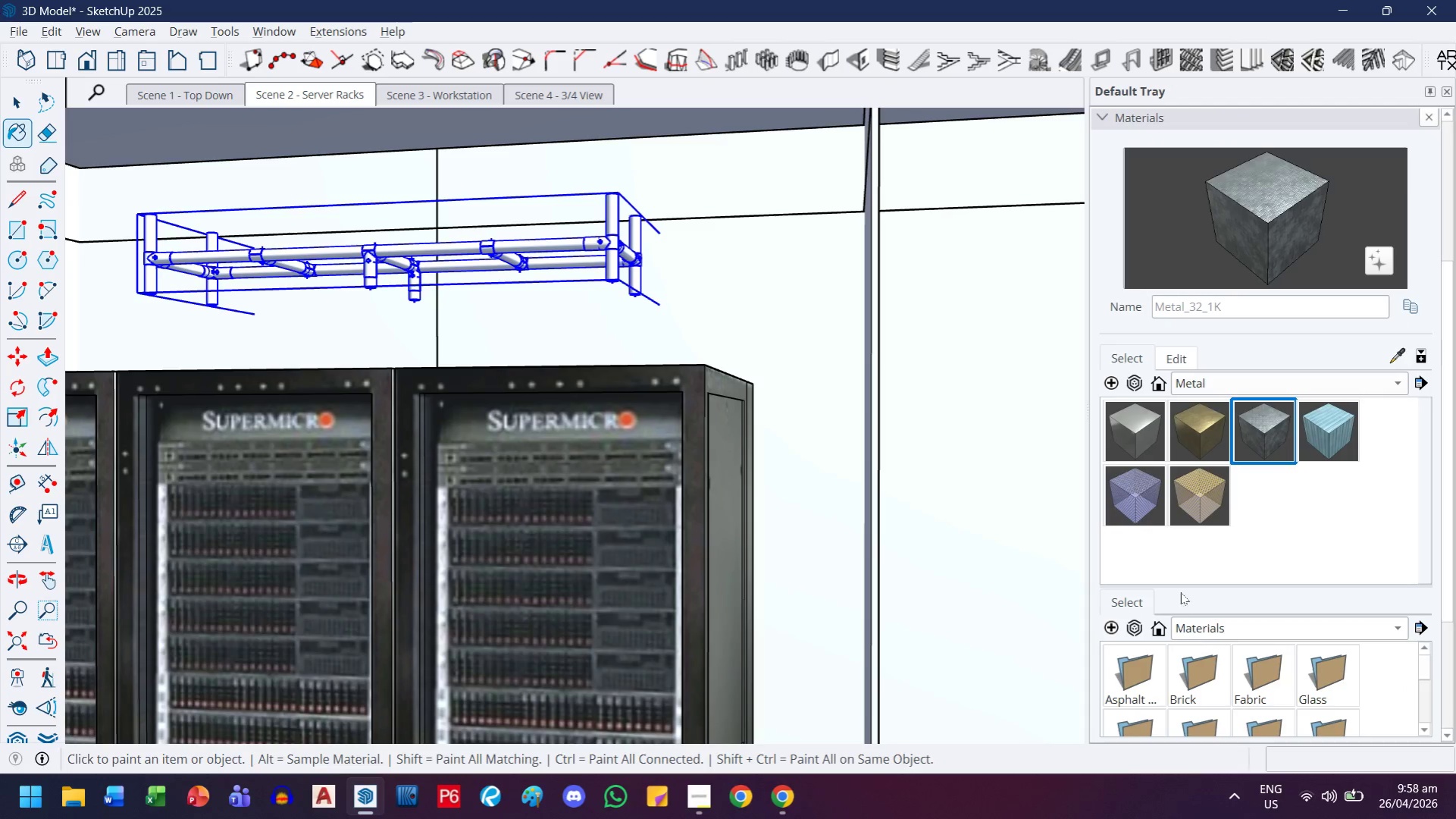 
left_click([1152, 433])
 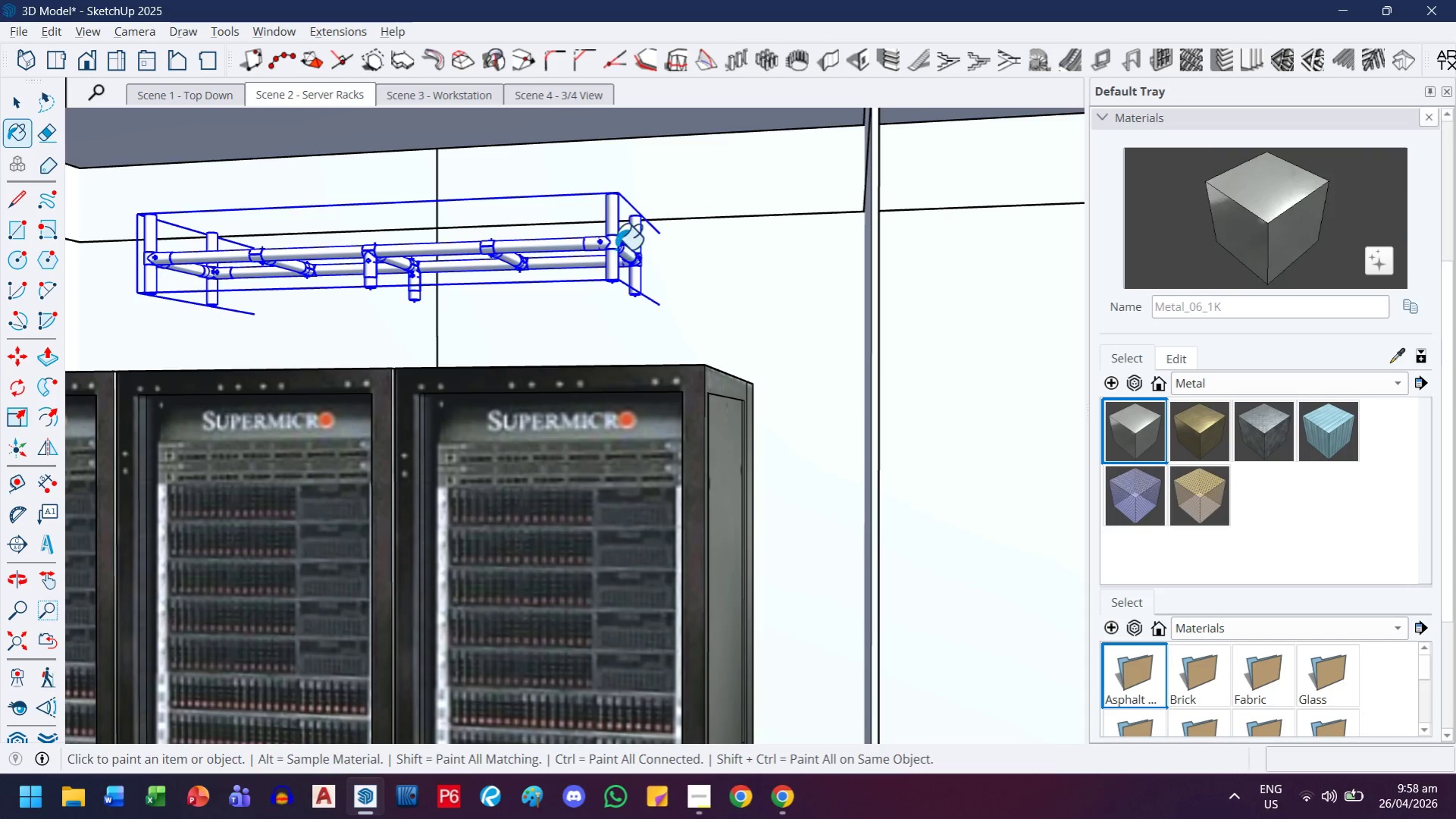 
left_click([615, 236])
 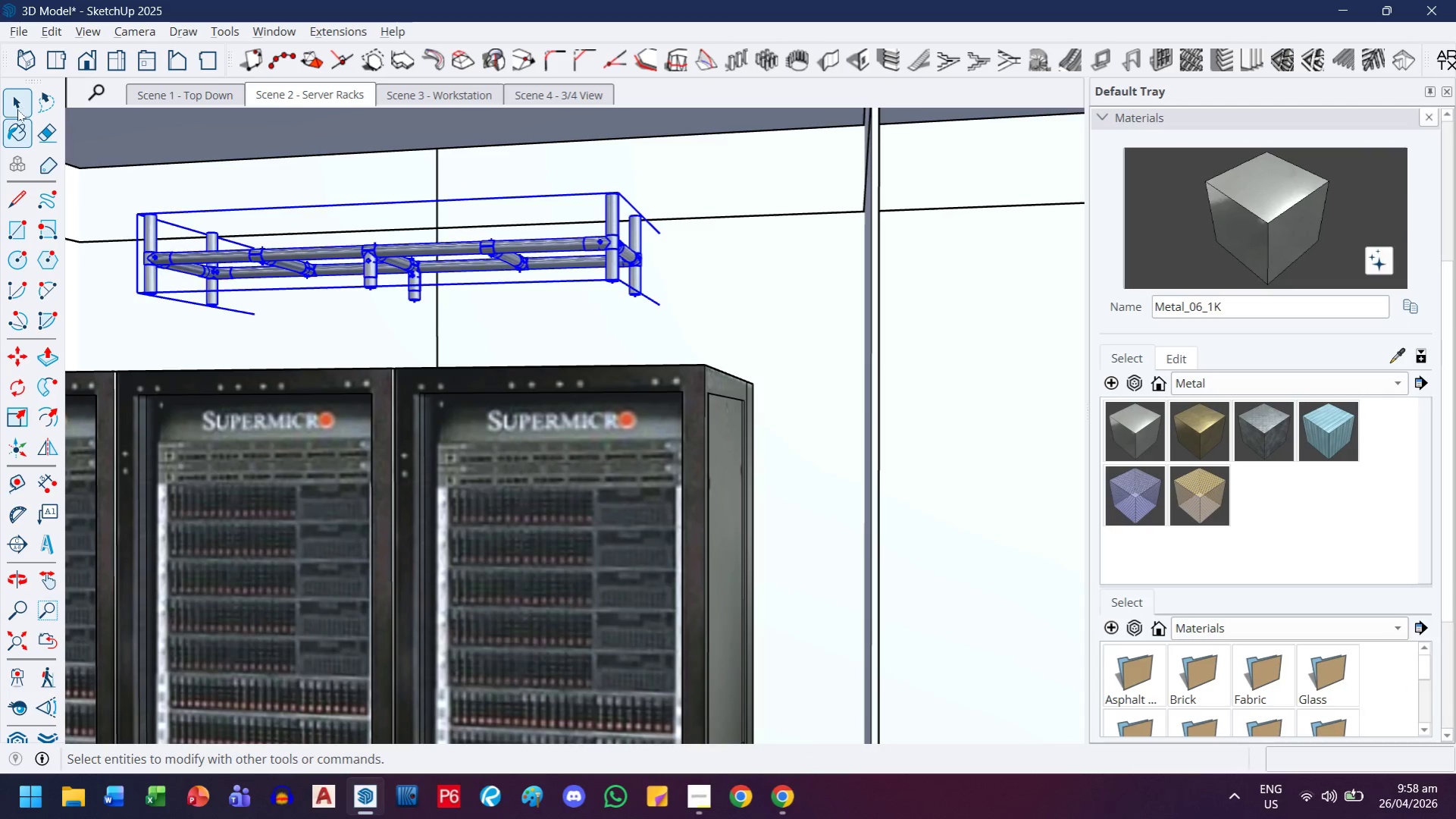 
left_click([19, 103])
 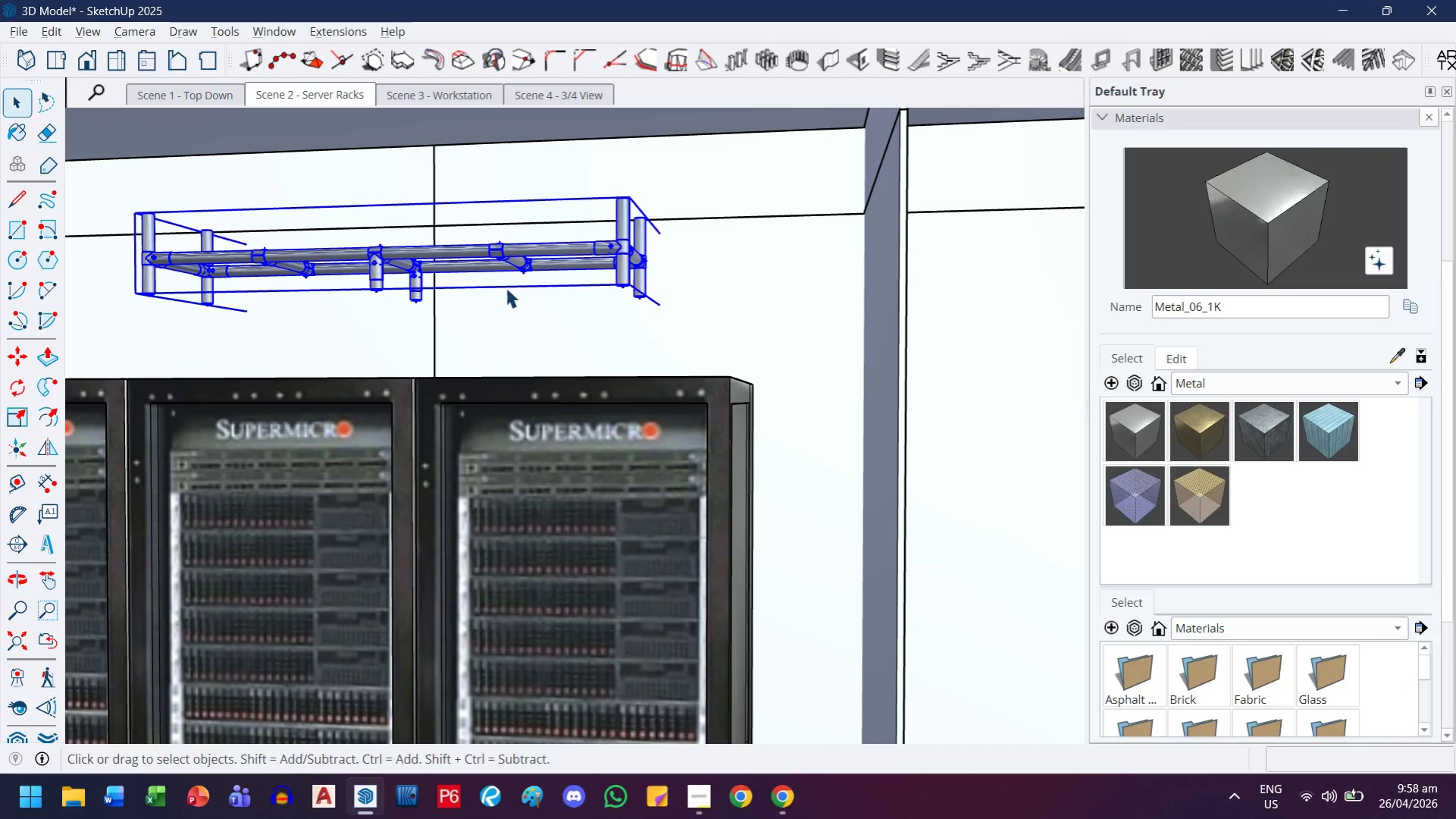 
scroll: coordinate [540, 256], scroll_direction: up, amount: 2.0
 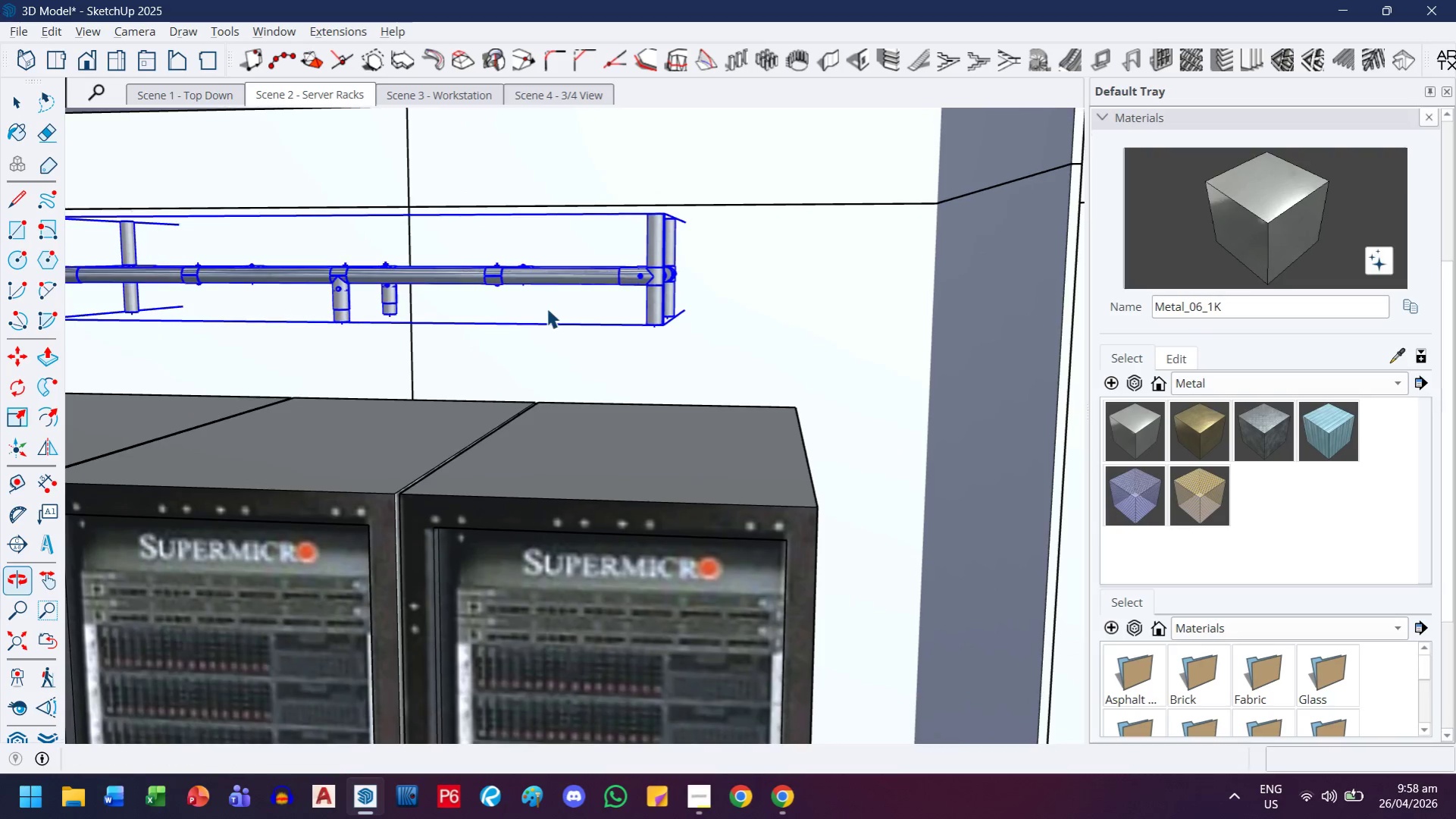 
key(H)
 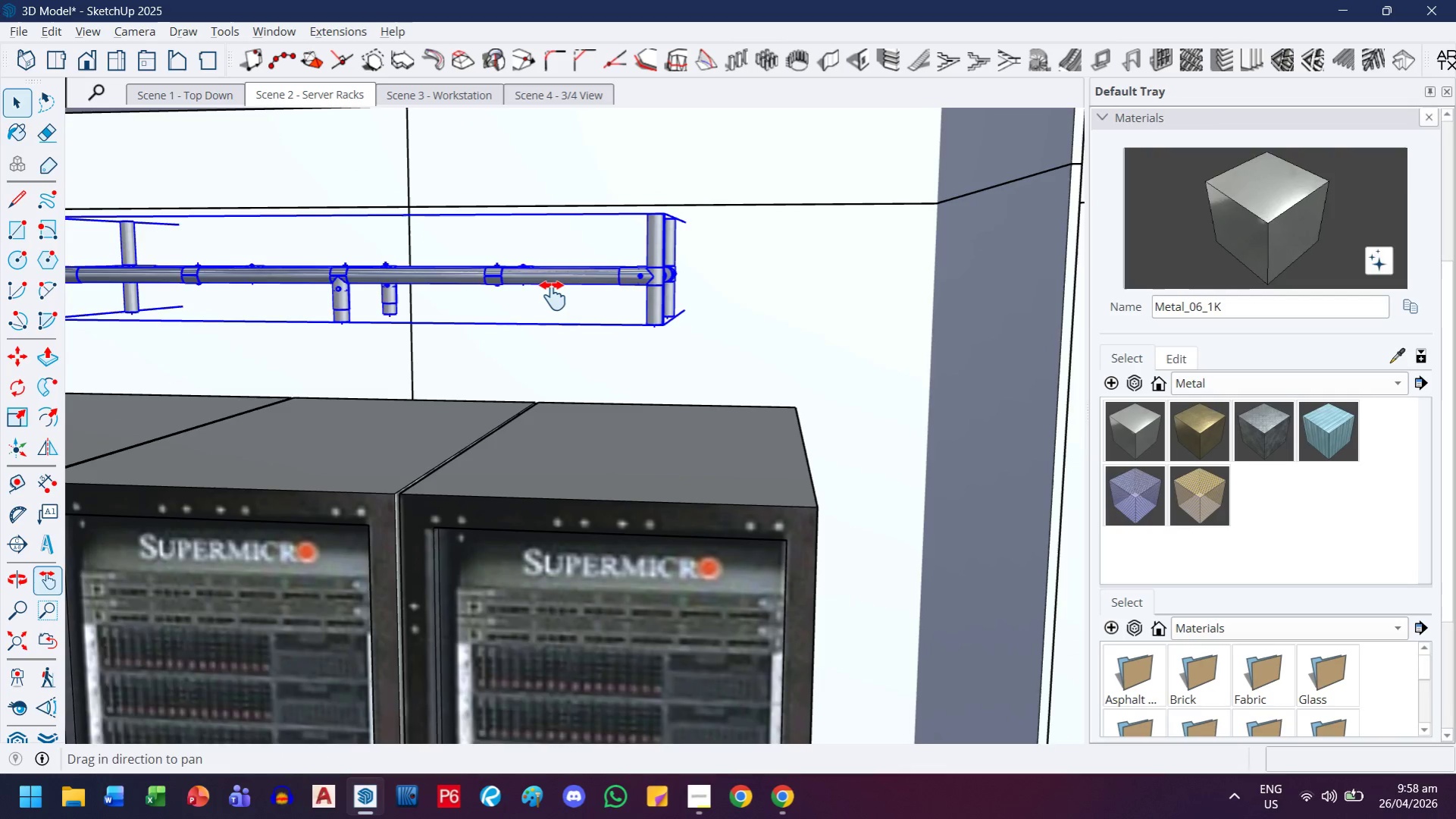 
left_click_drag(start_coordinate=[553, 296], to_coordinate=[661, 351])
 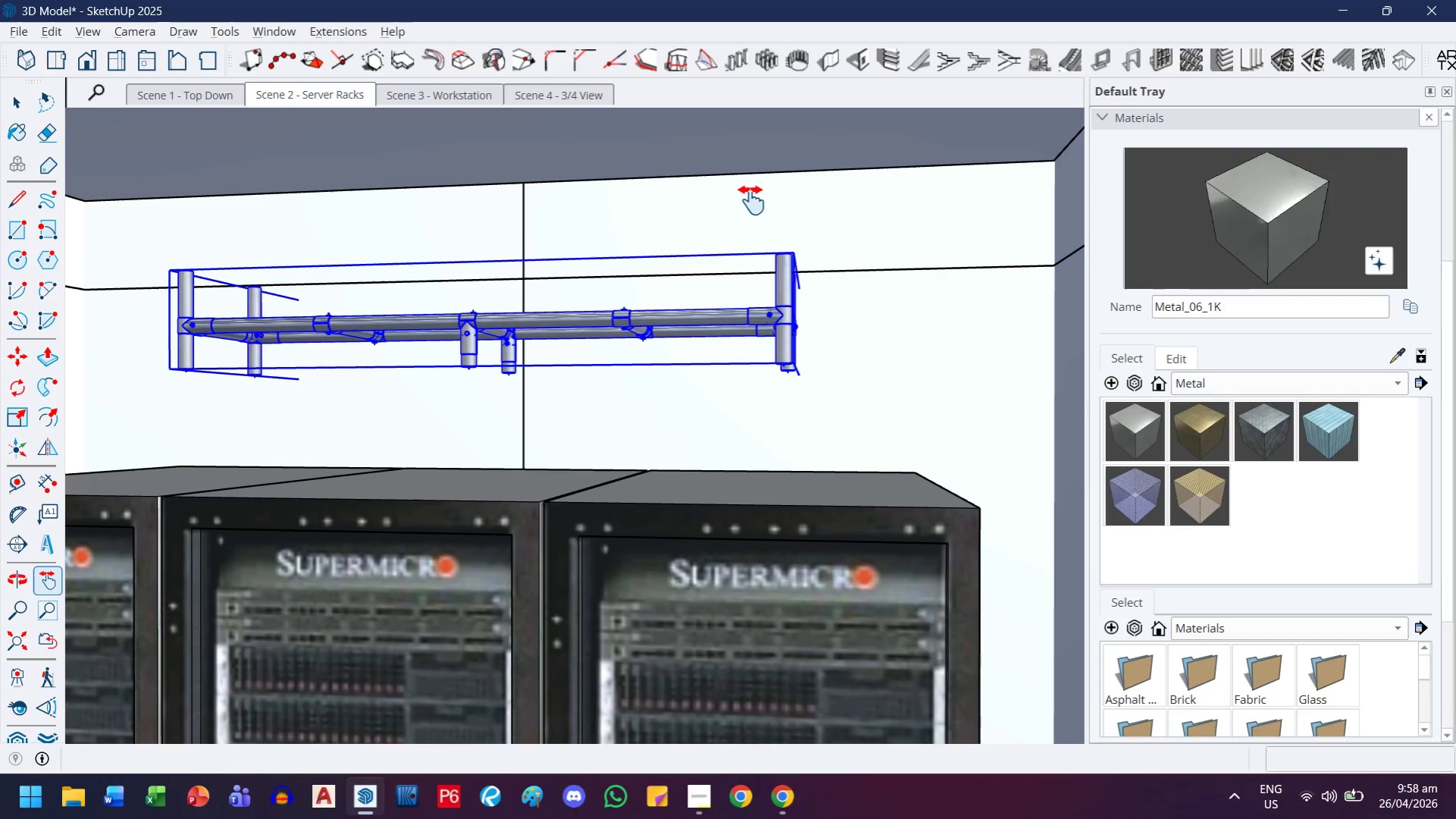 
key(M)
 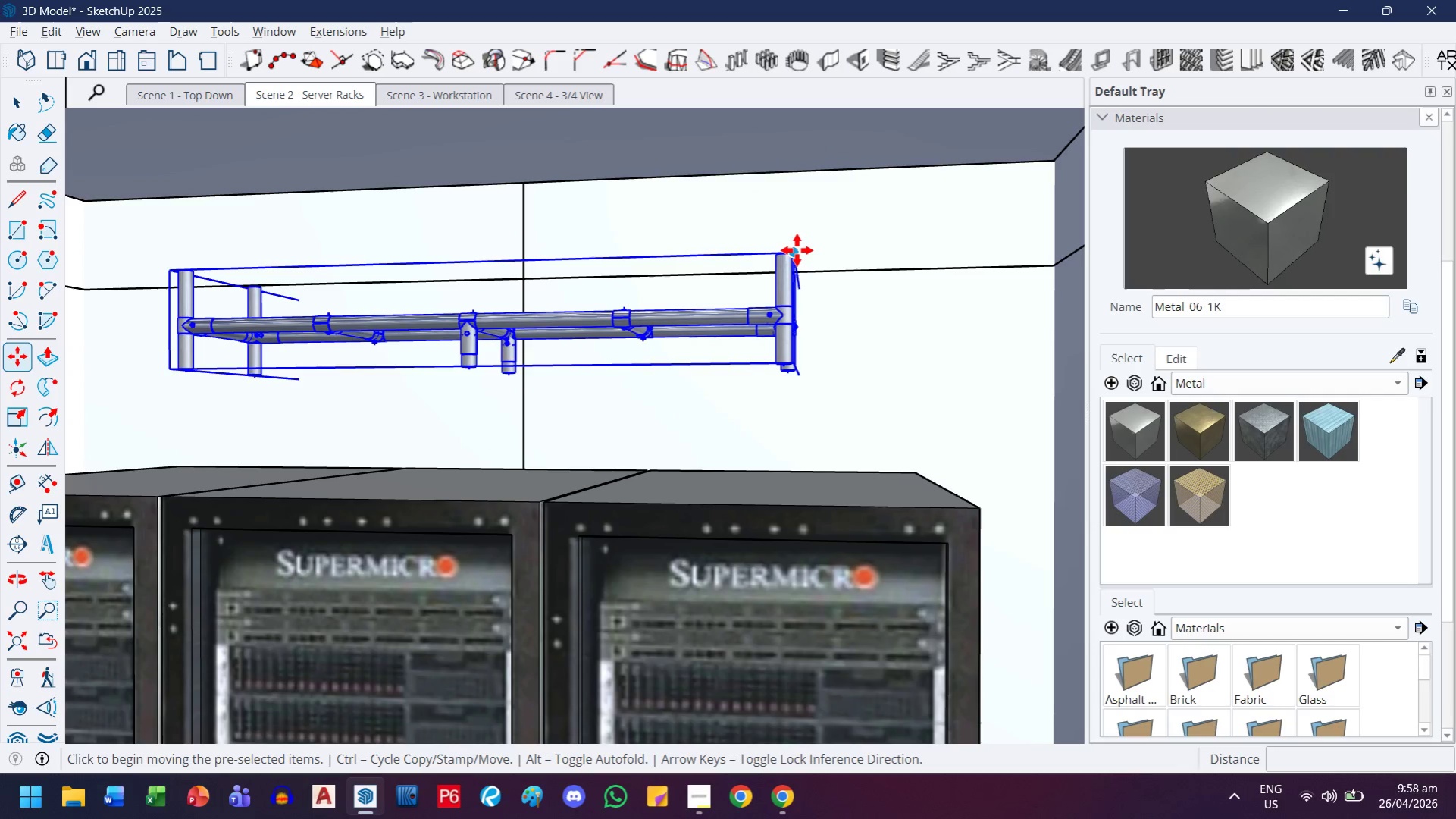 
left_click([797, 250])
 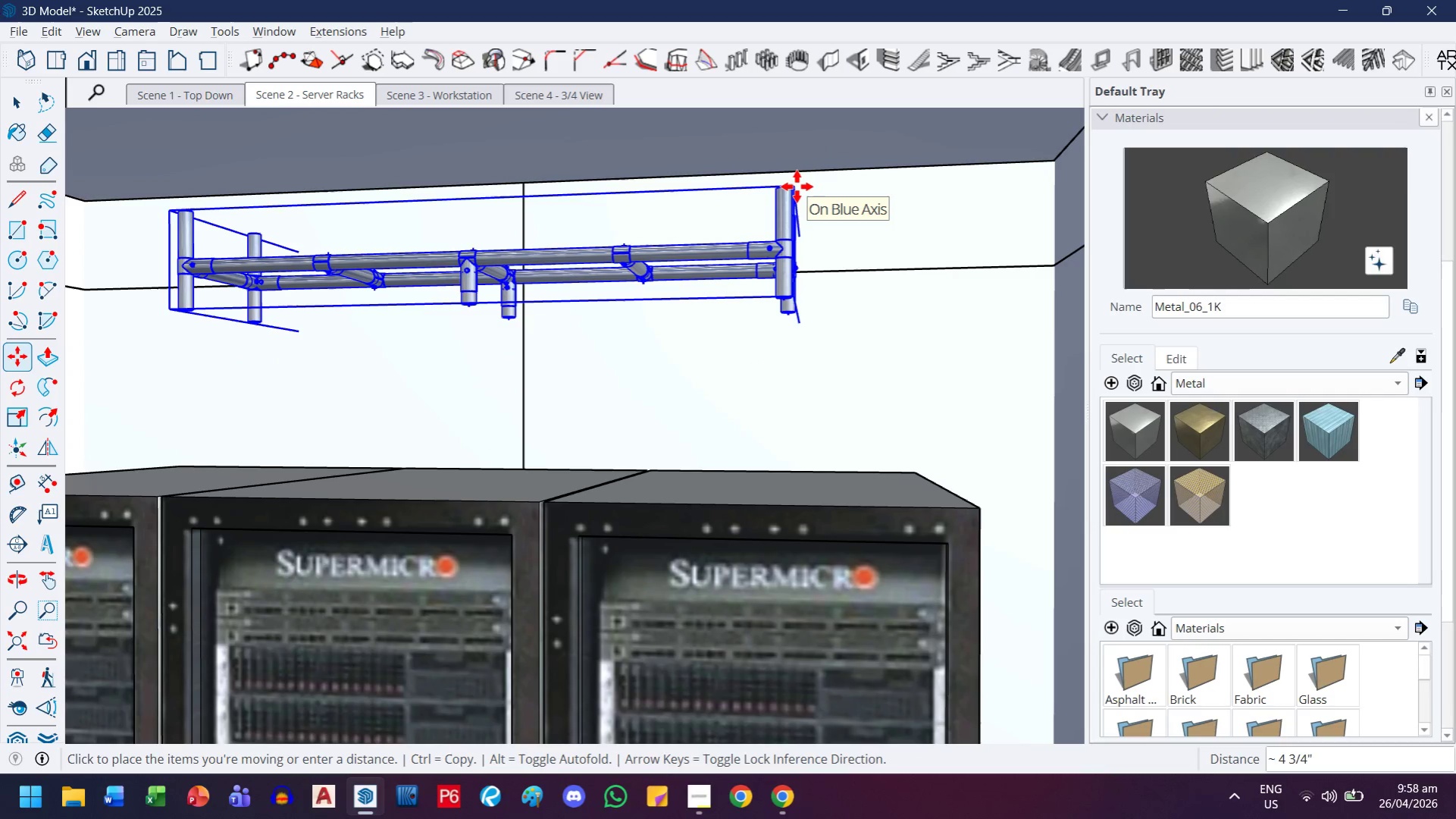 
key(ArrowUp)
 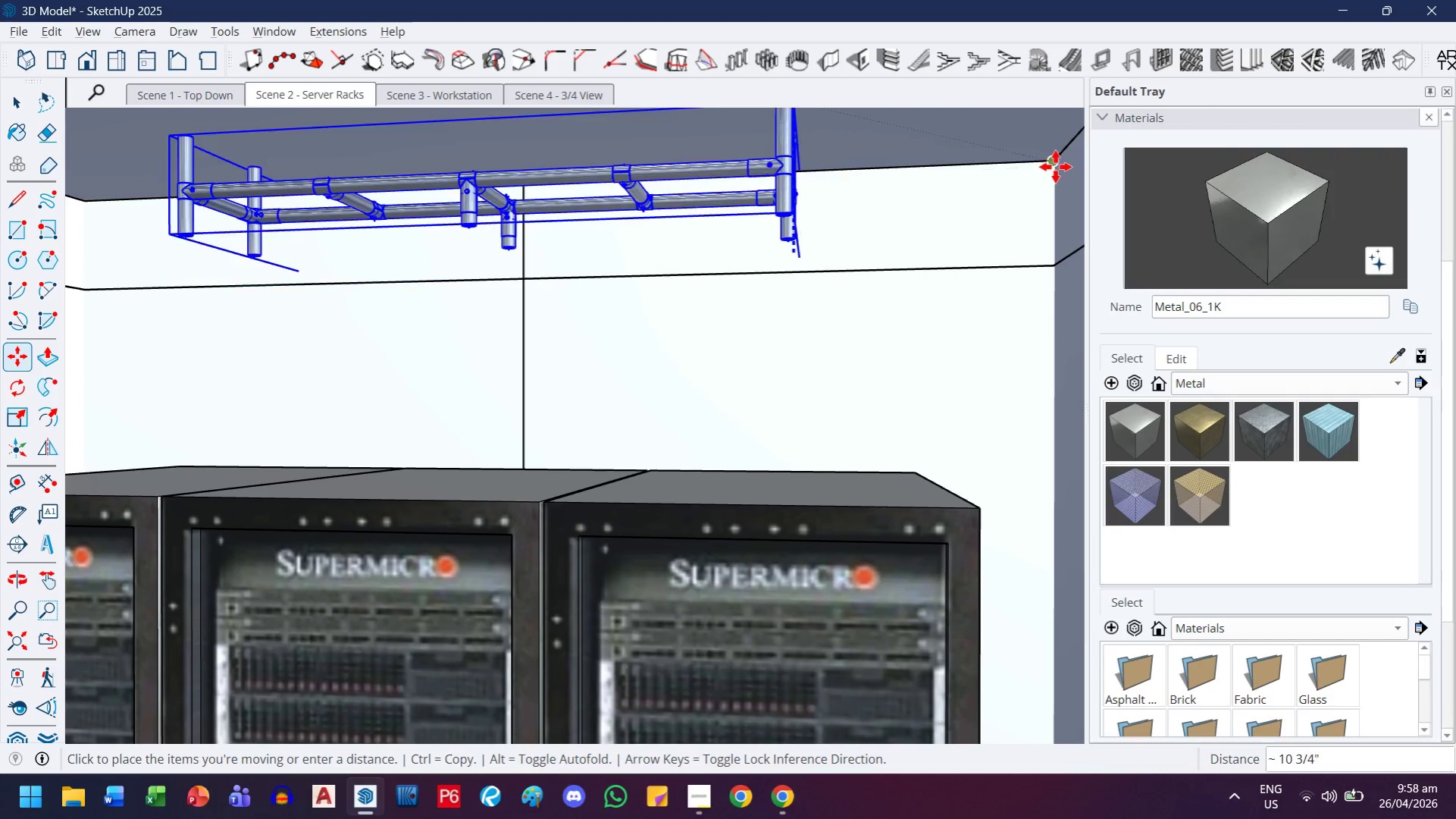 
left_click([1055, 166])
 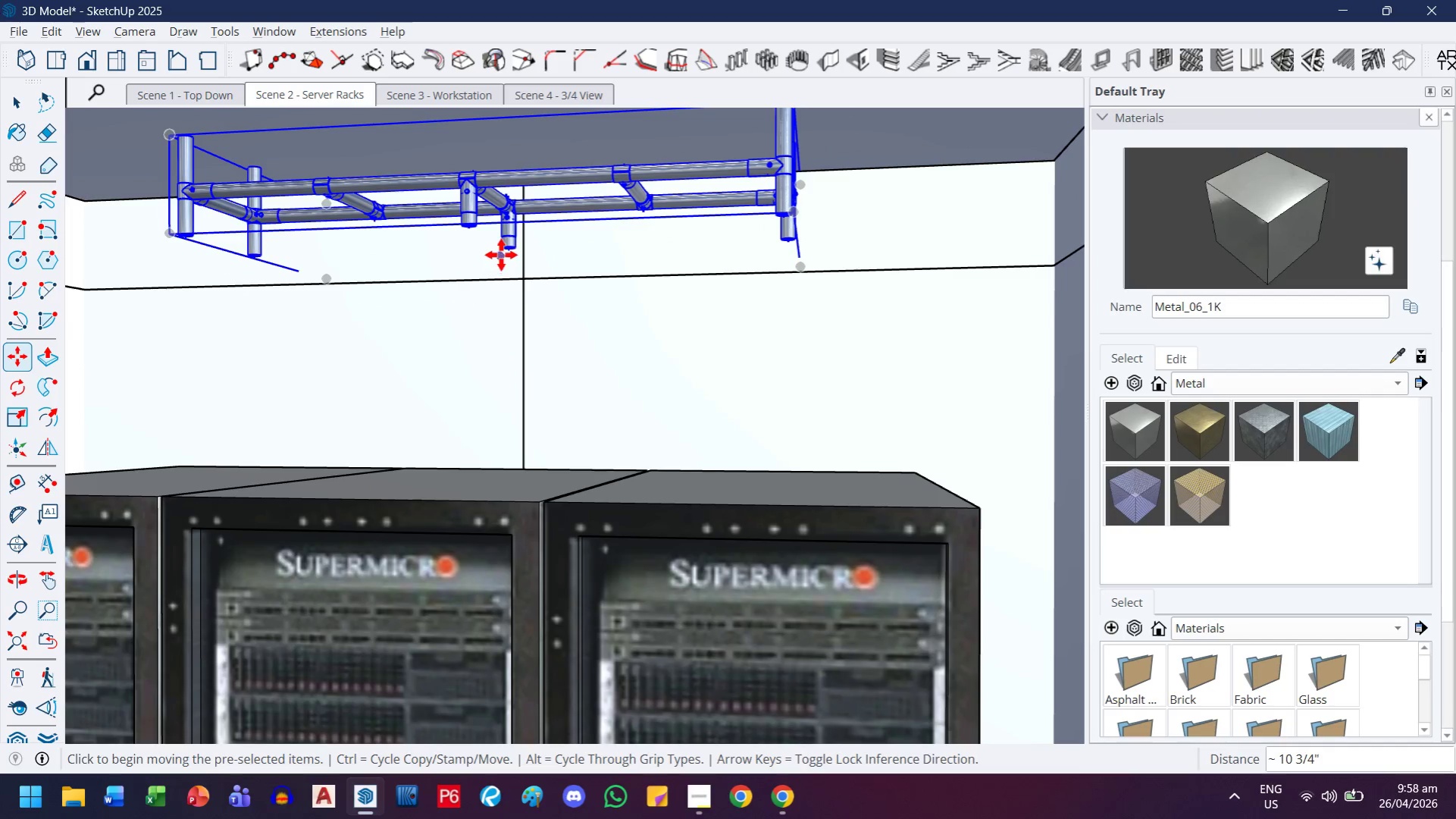 
left_click([504, 250])
 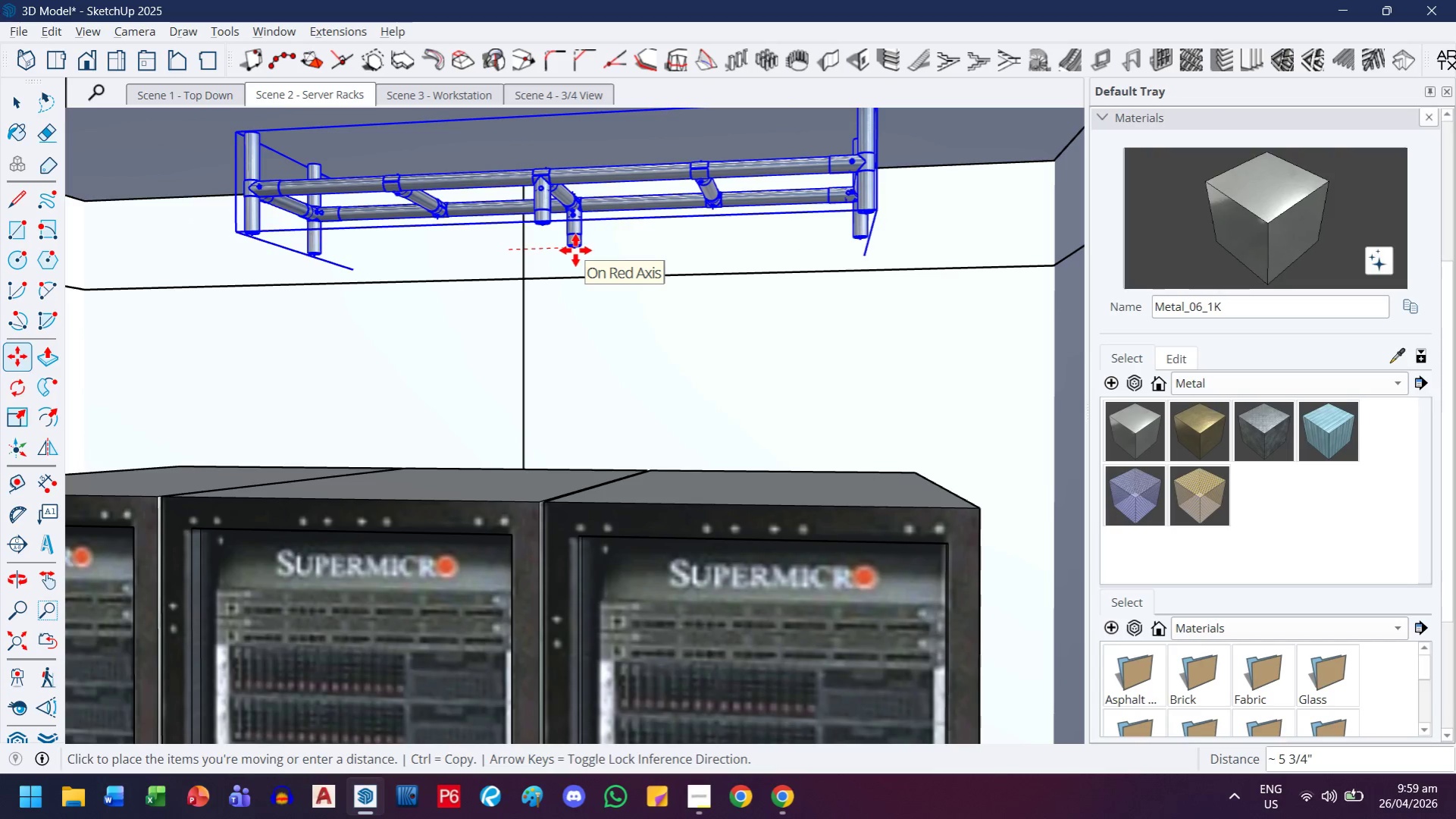 
key(ArrowLeft)
 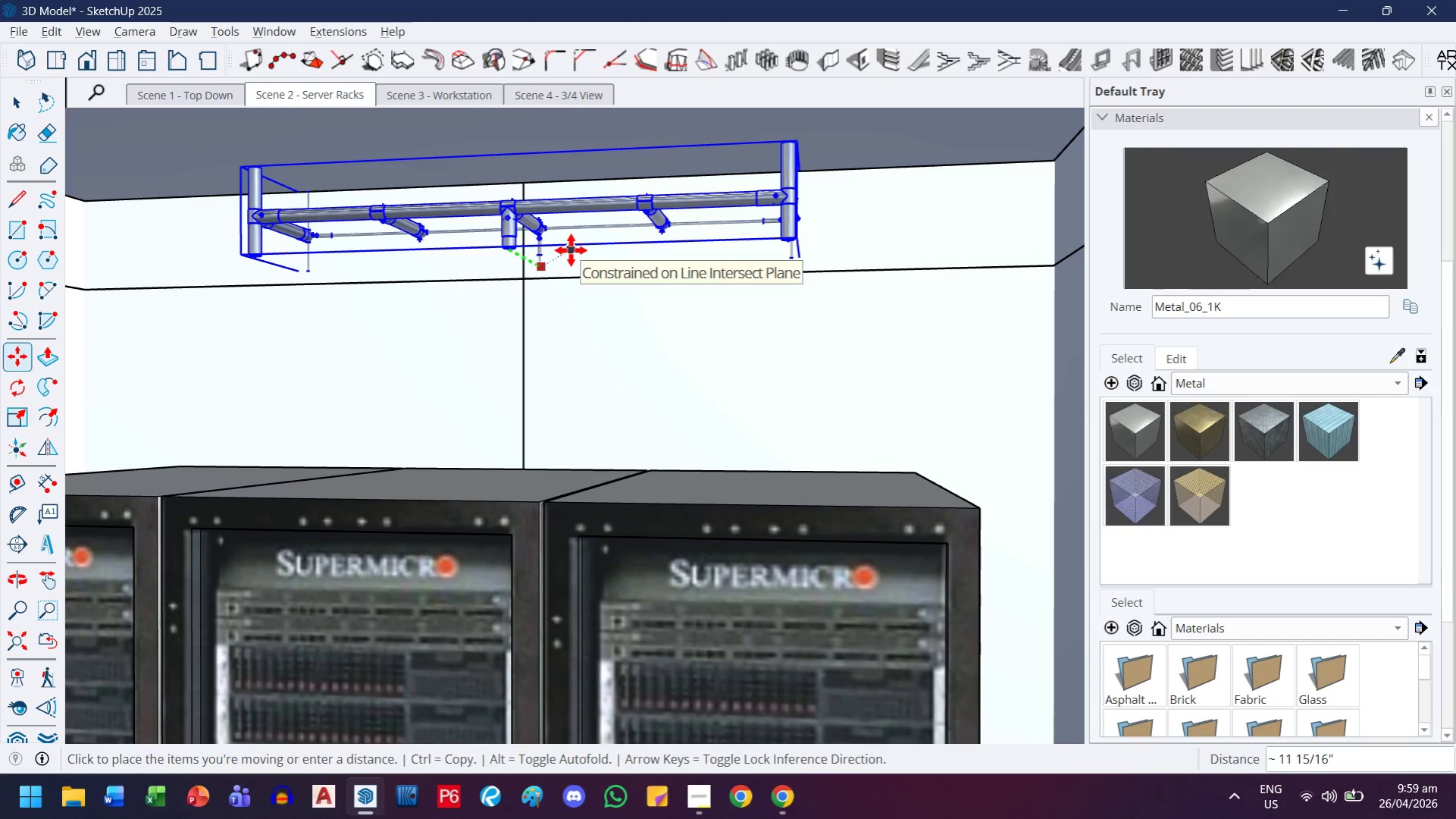 
key(ArrowRight)
 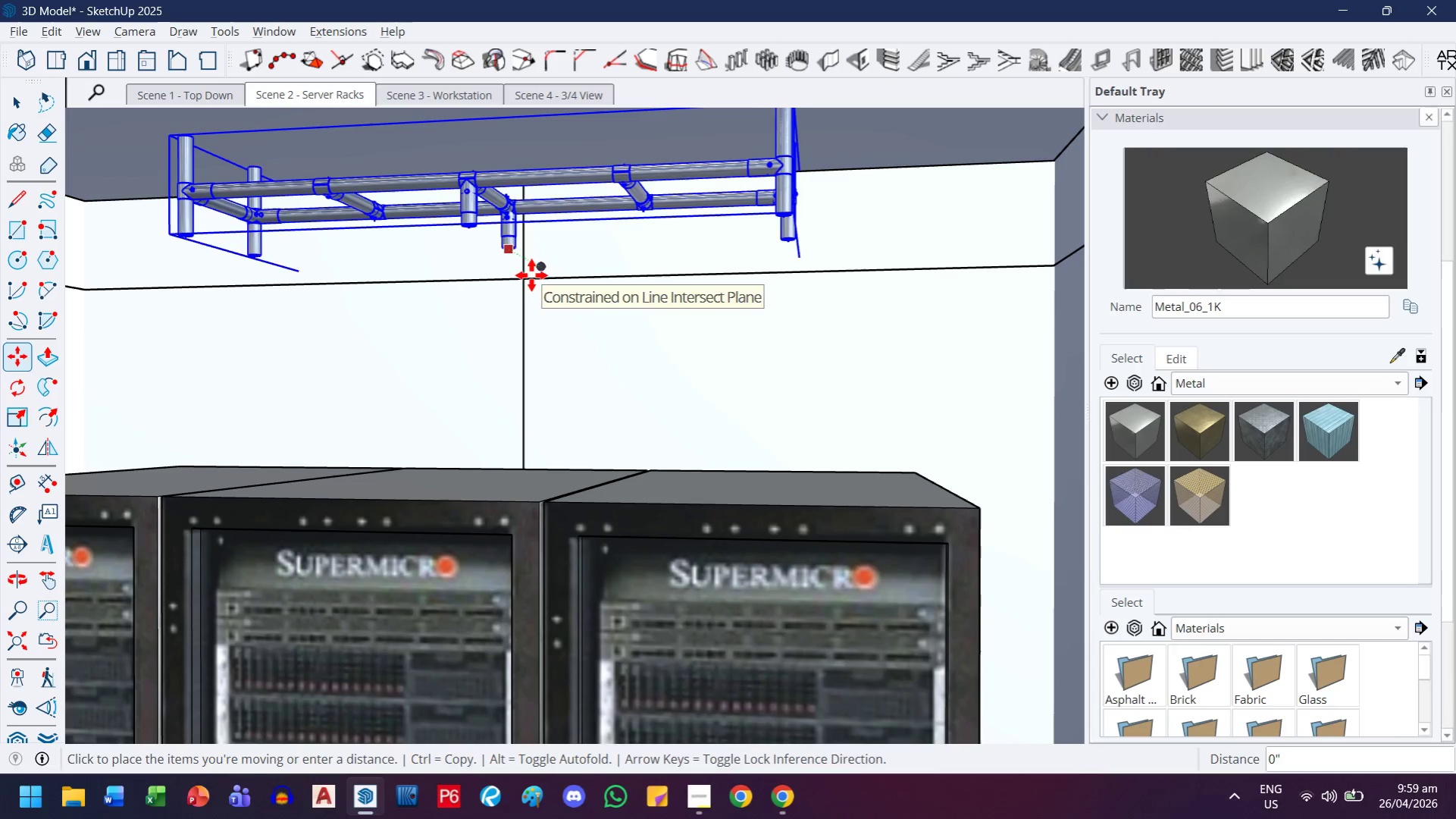 
left_click([531, 275])
 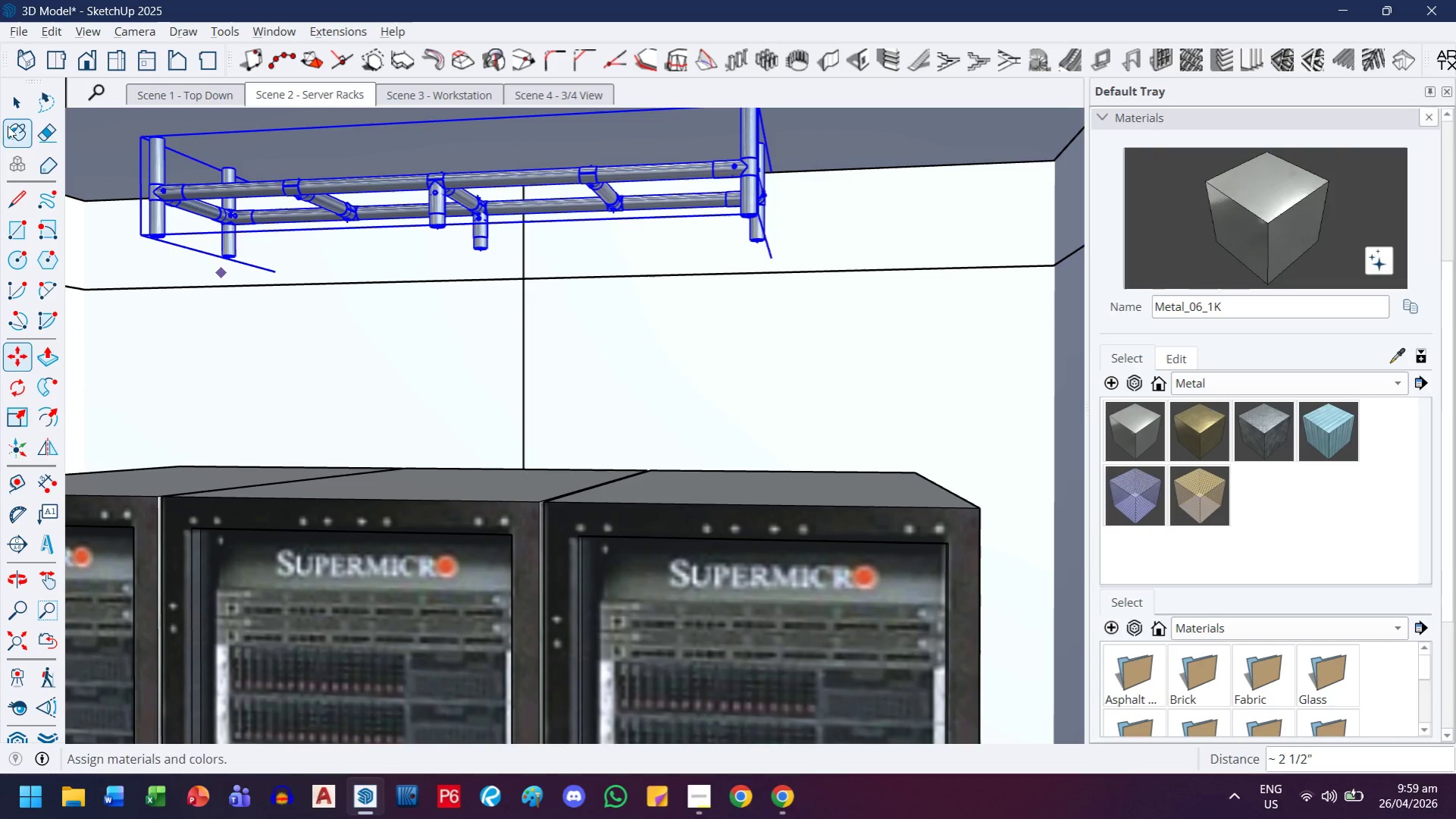 
left_click([9, 106])
 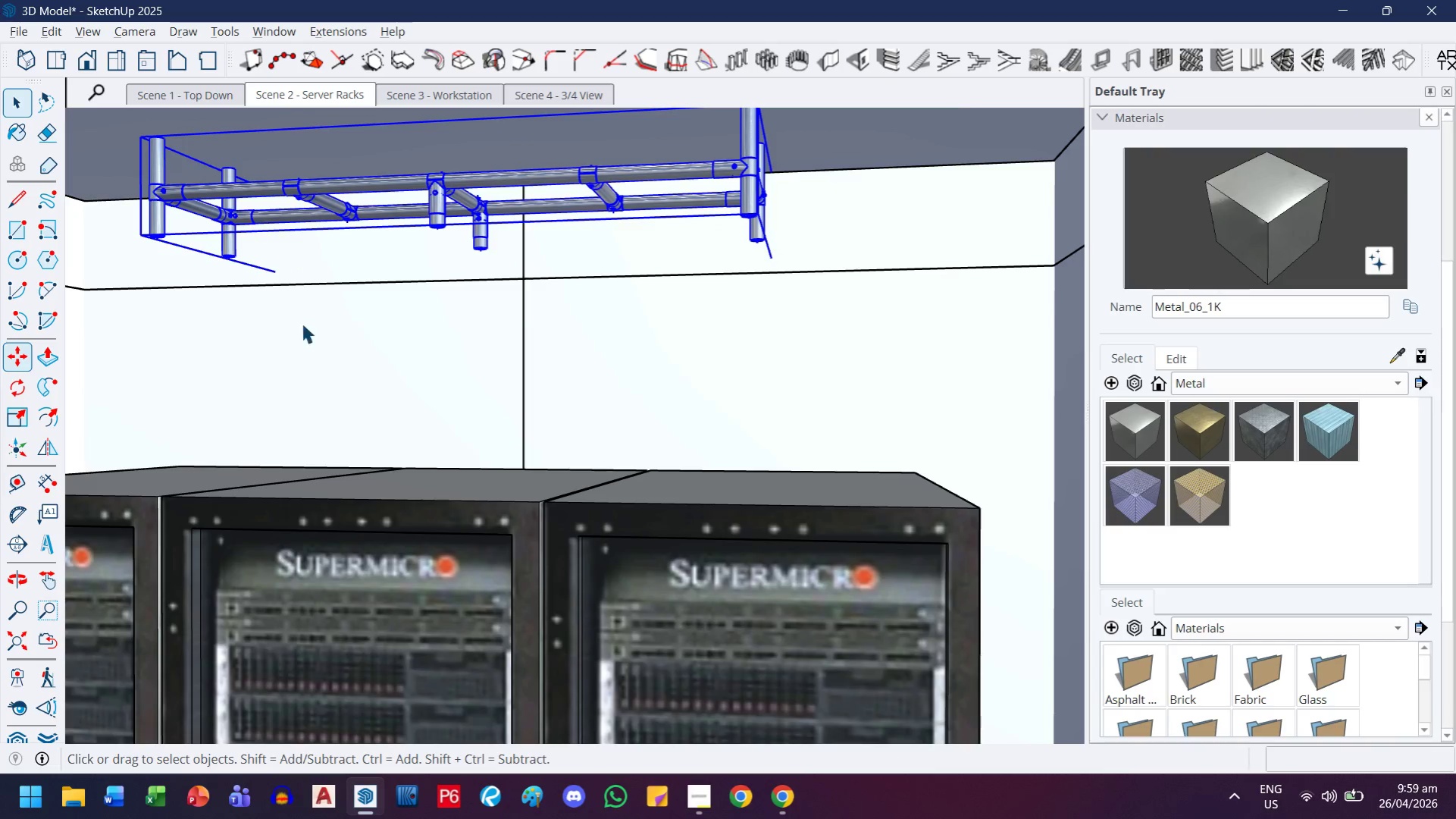 
left_click([293, 183])
 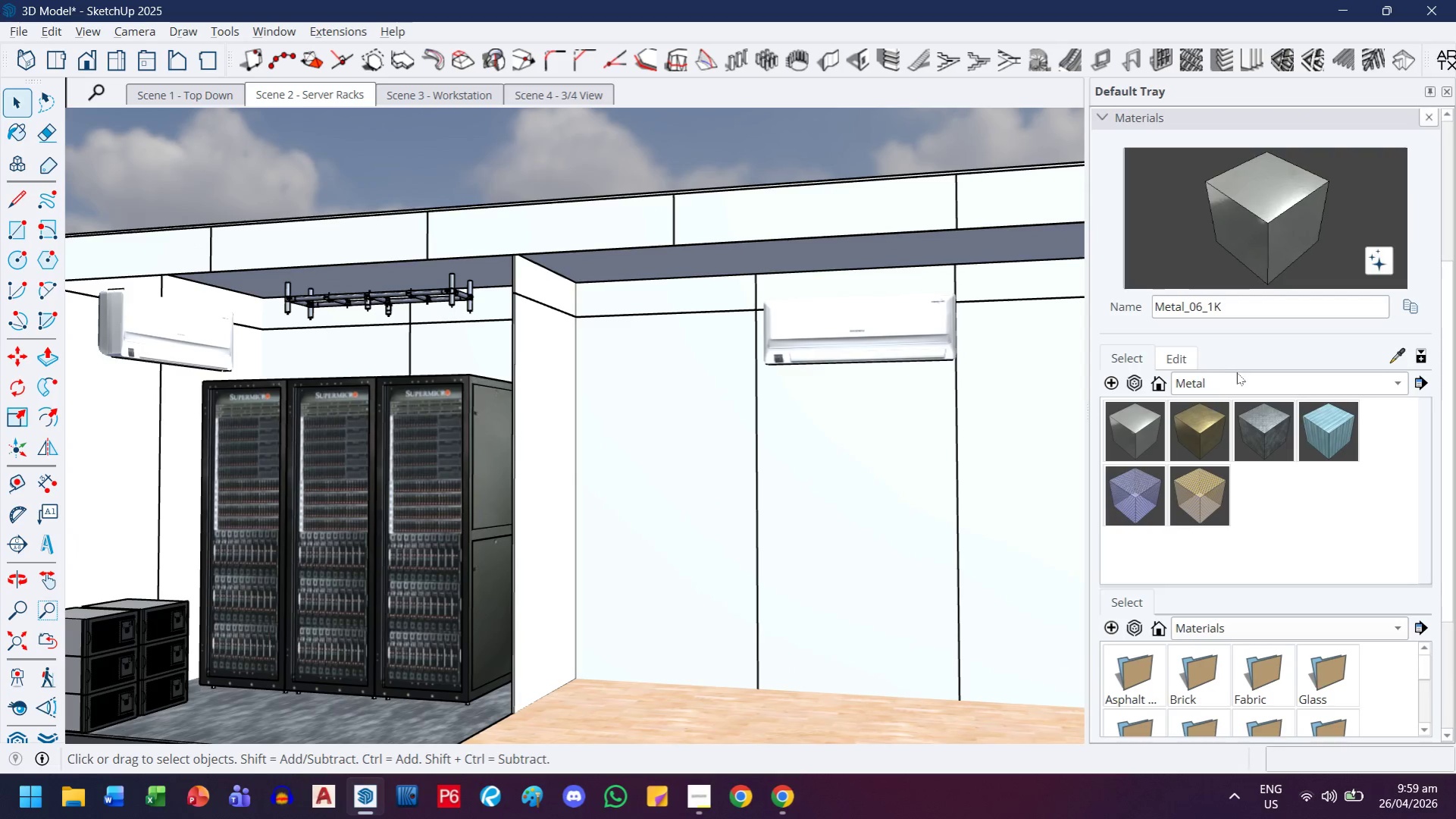 
scroll: coordinate [323, 337], scroll_direction: down, amount: 11.0
 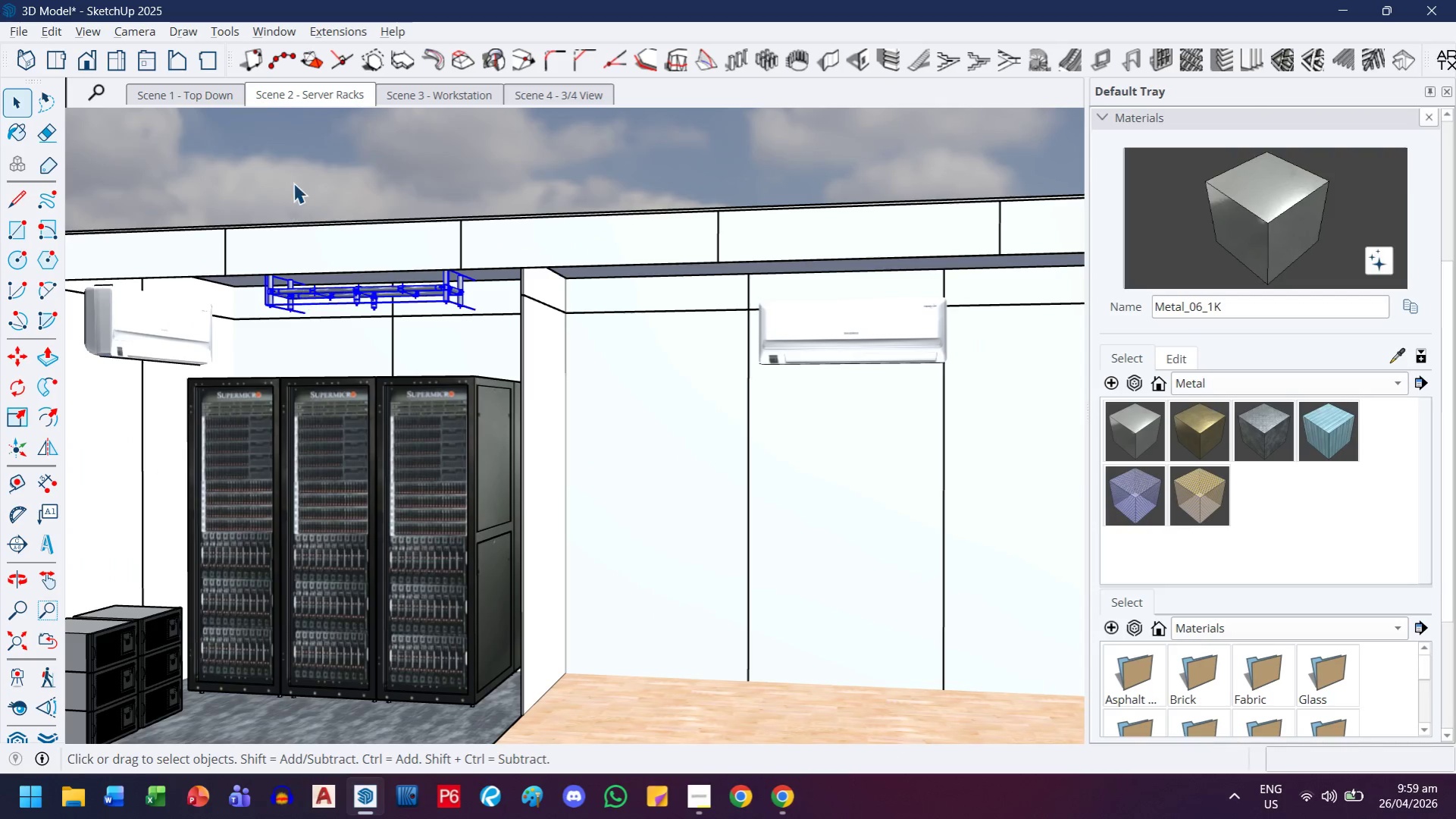 
left_click([1114, 115])
 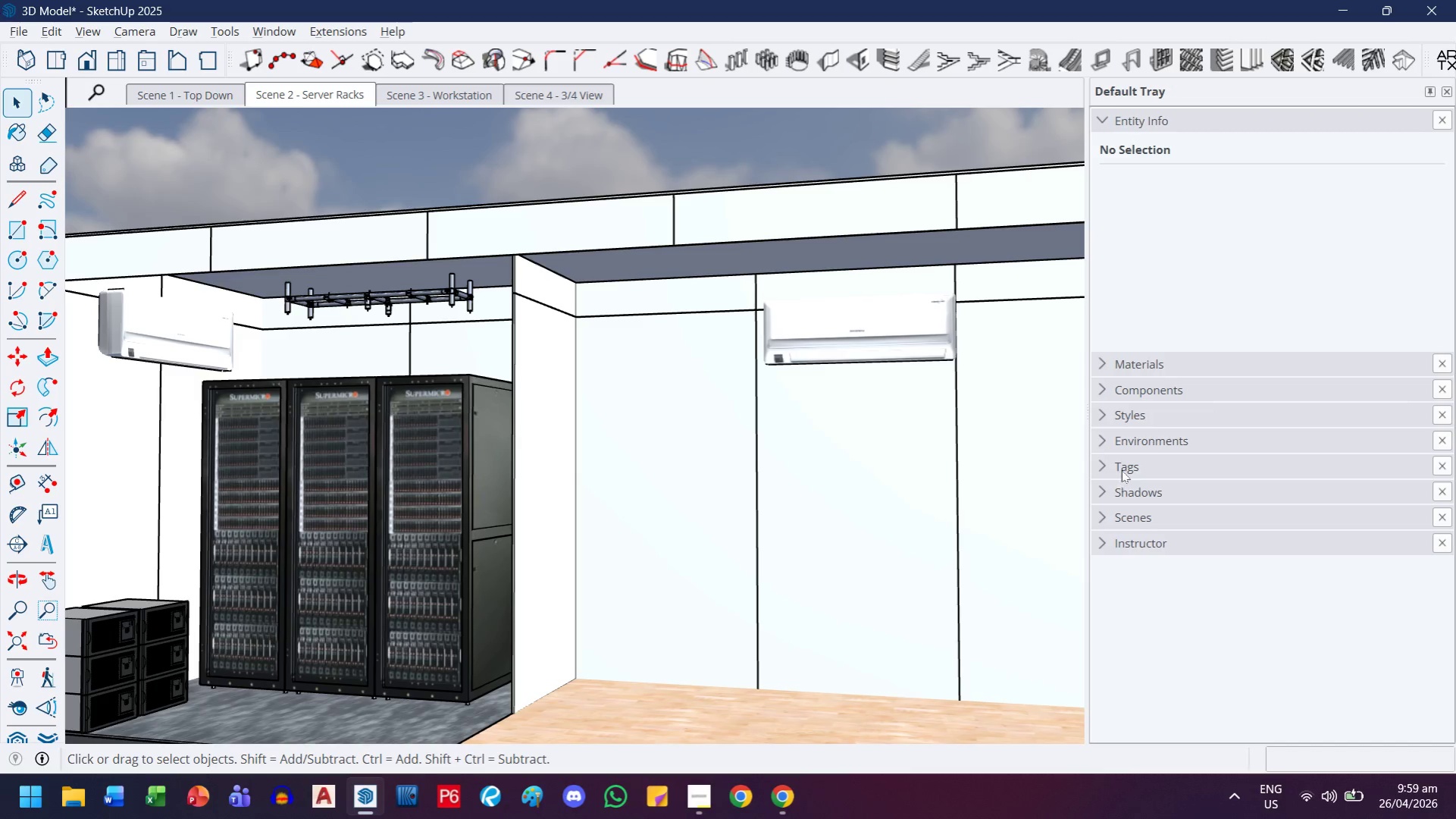 
left_click([1135, 475])
 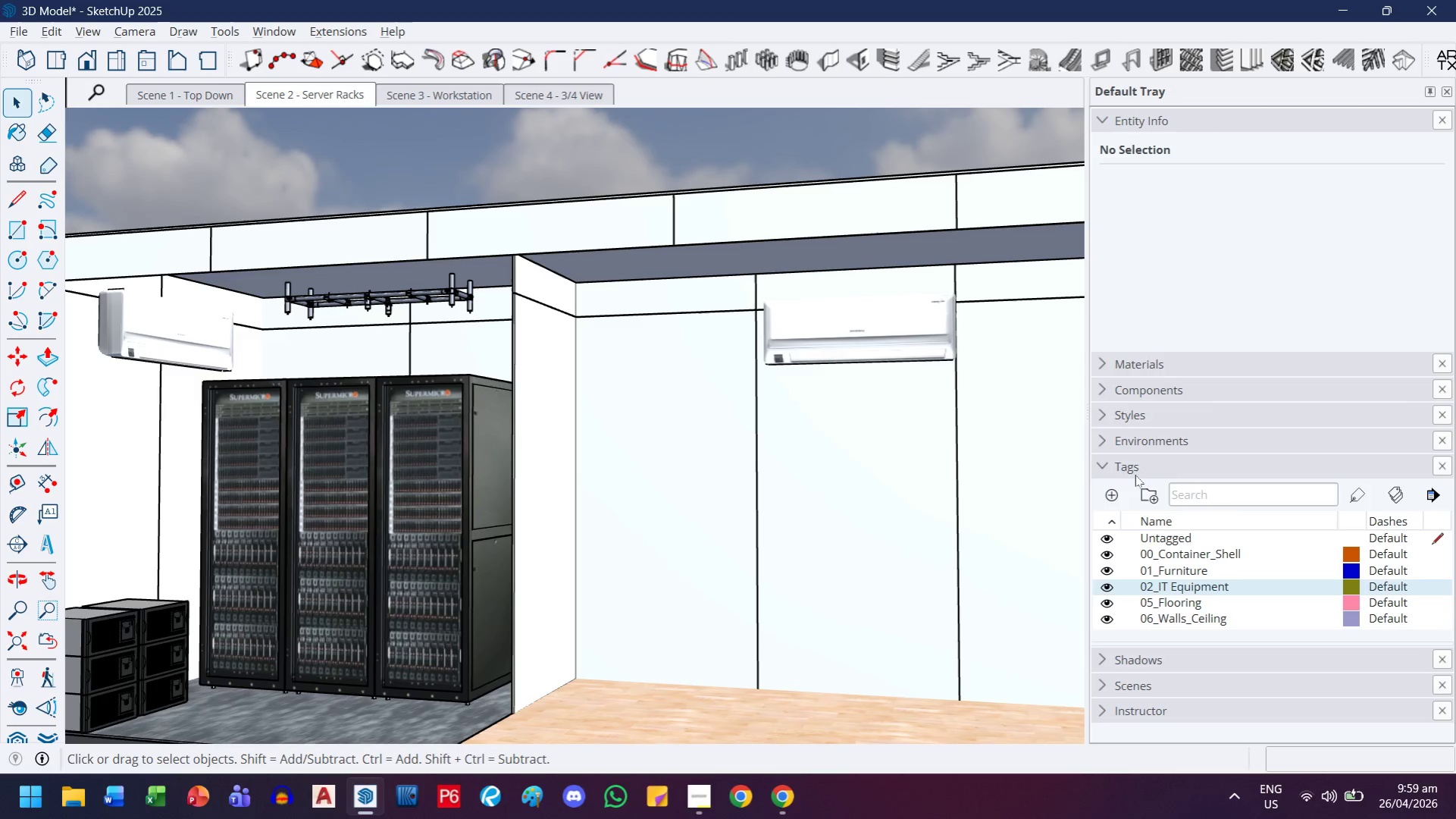 
mouse_move([1168, 463])
 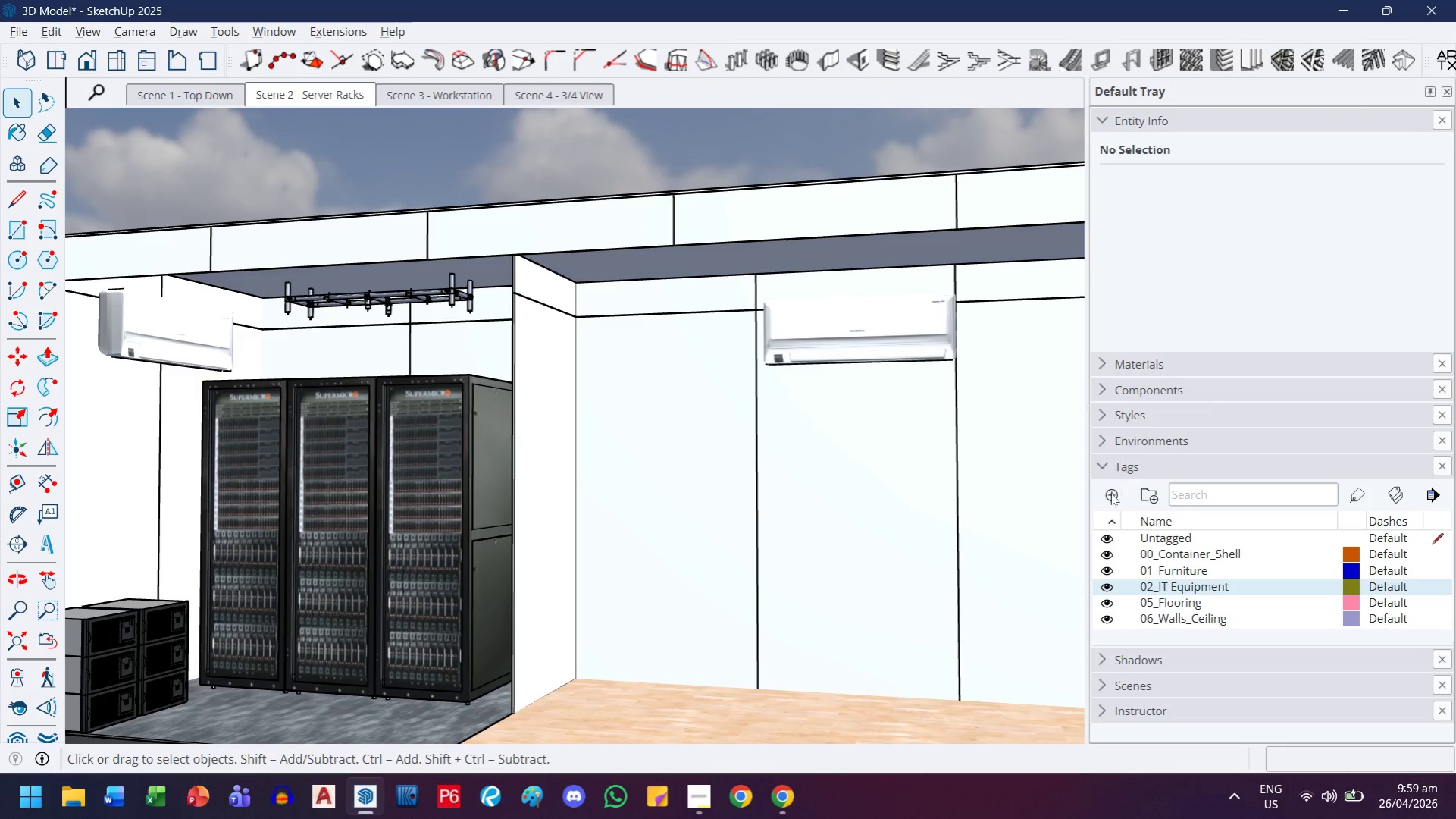 
left_click([1110, 493])
 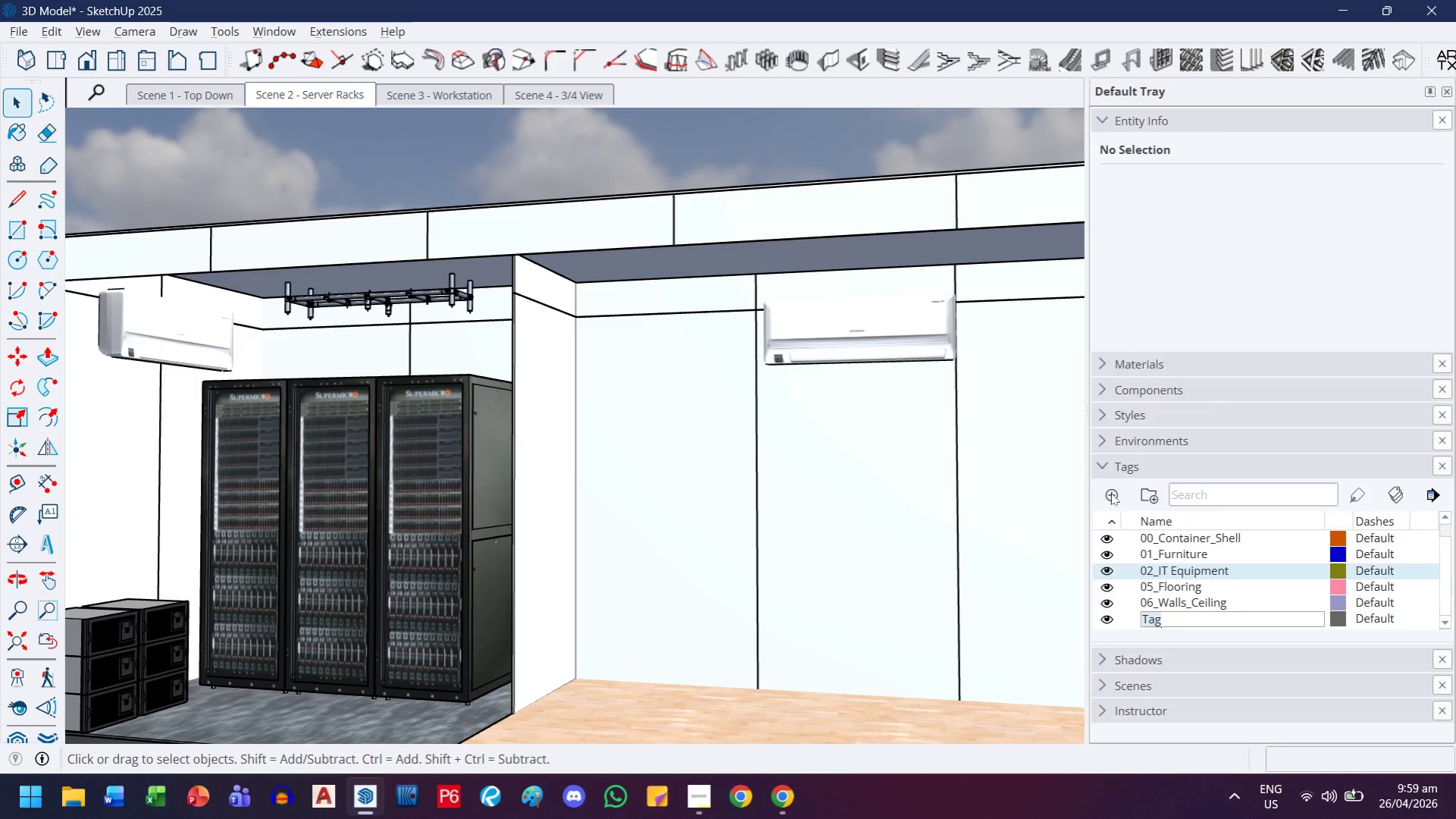 
type(03_Cable Tray)
key(Backspace)
key(Backspace)
key(Backspace)
key(Backspace)
key(Backspace)
type(_Tray)
 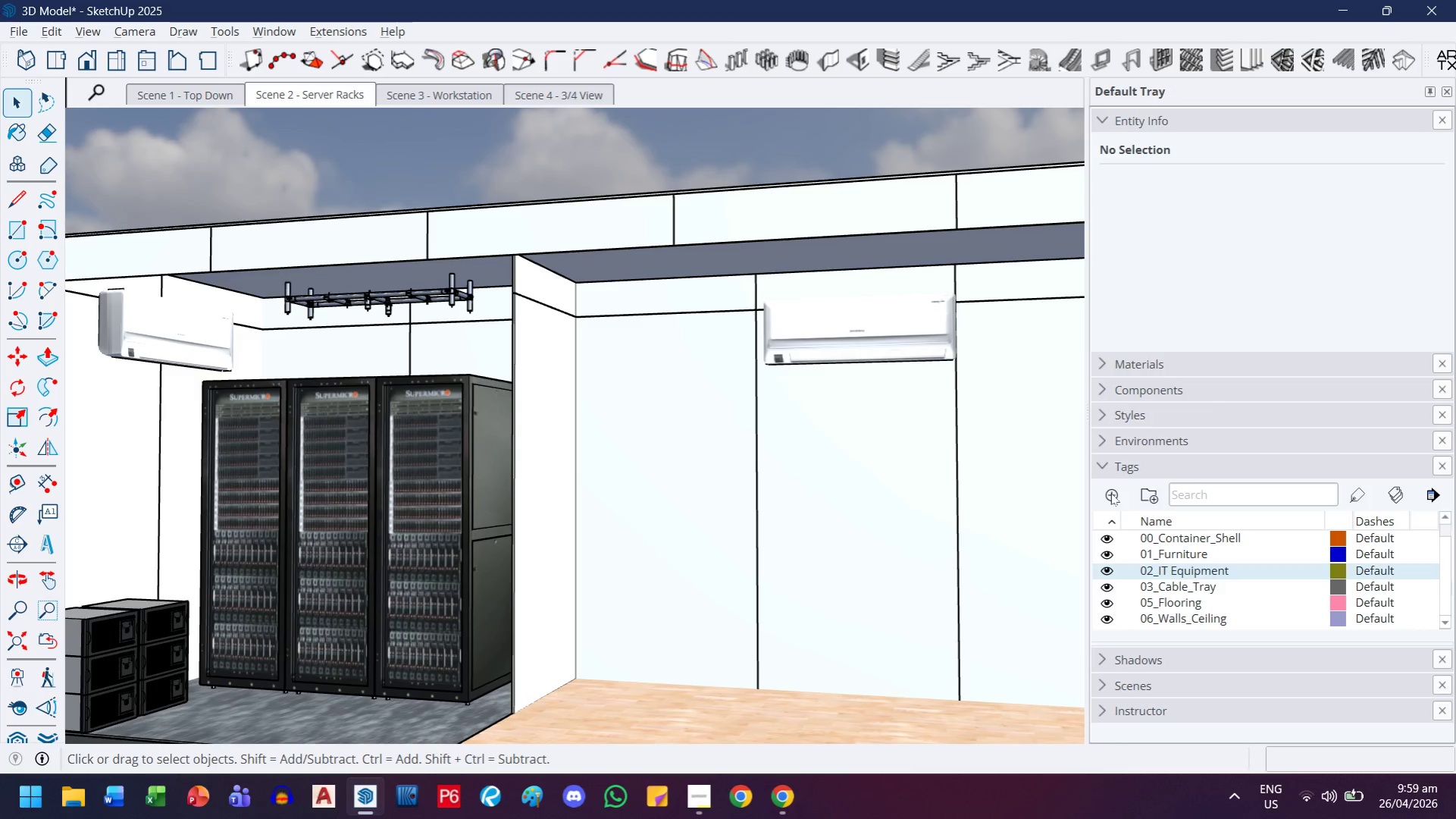 
 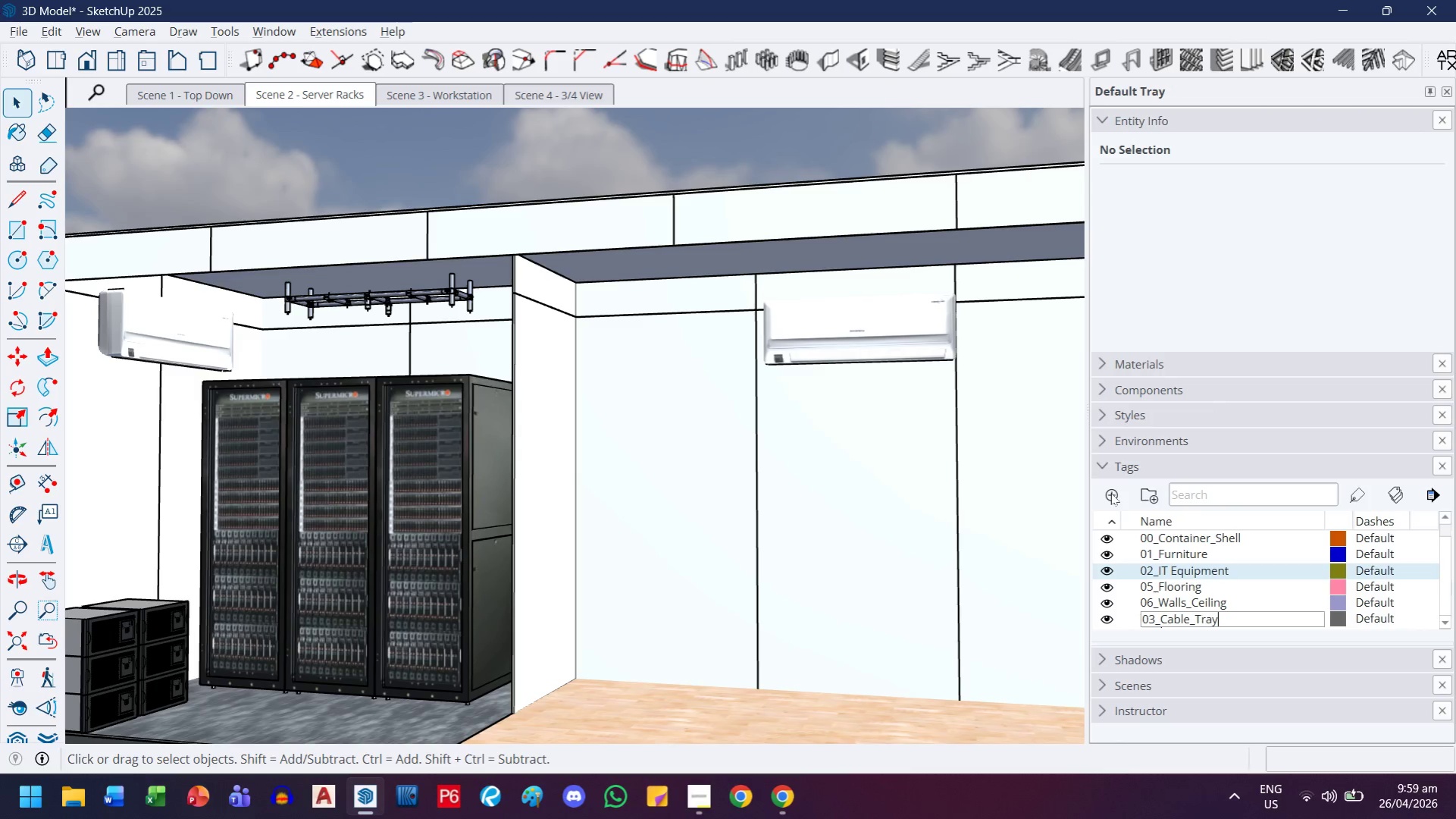 
key(Enter)
 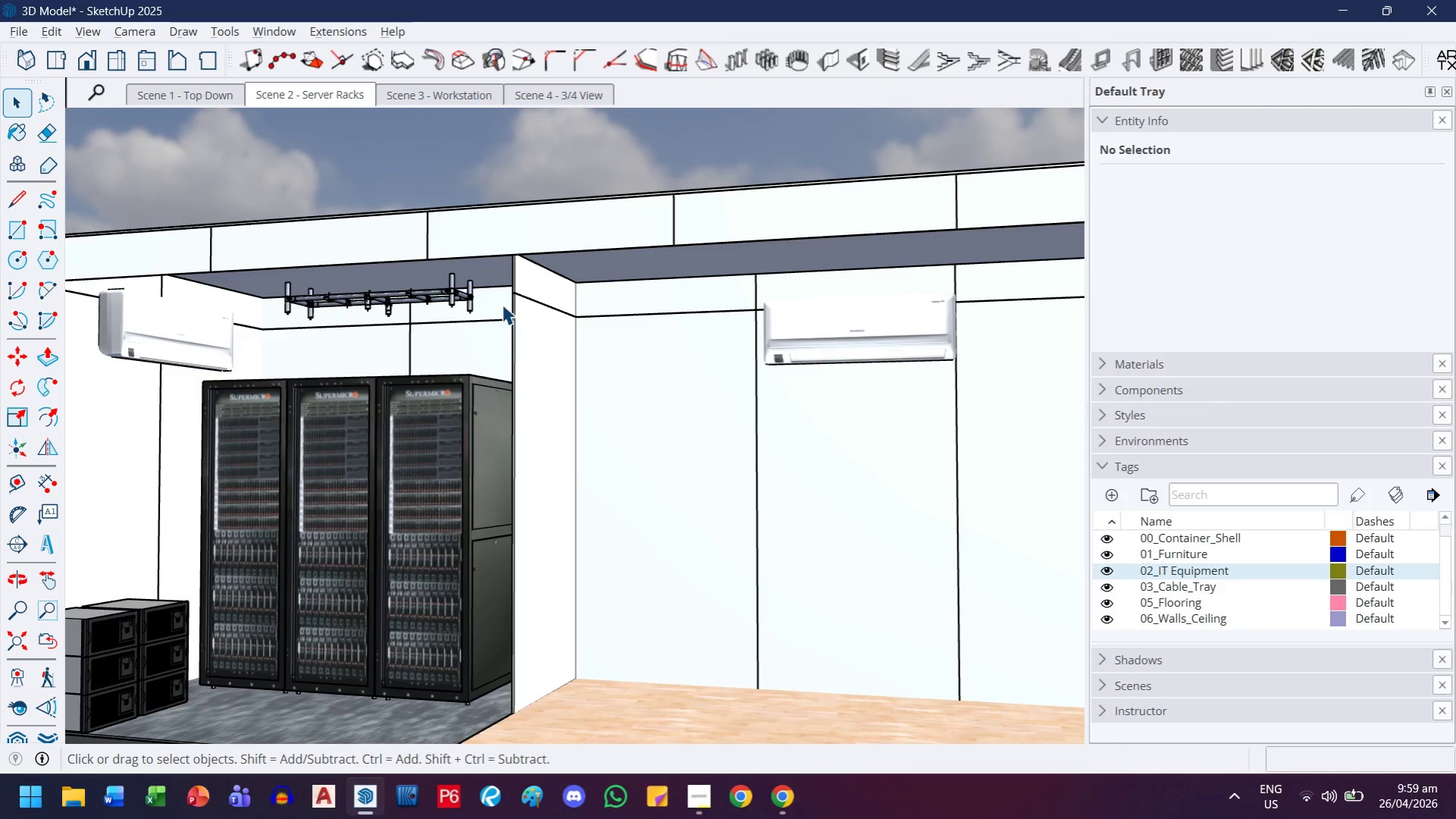 
left_click([456, 297])
 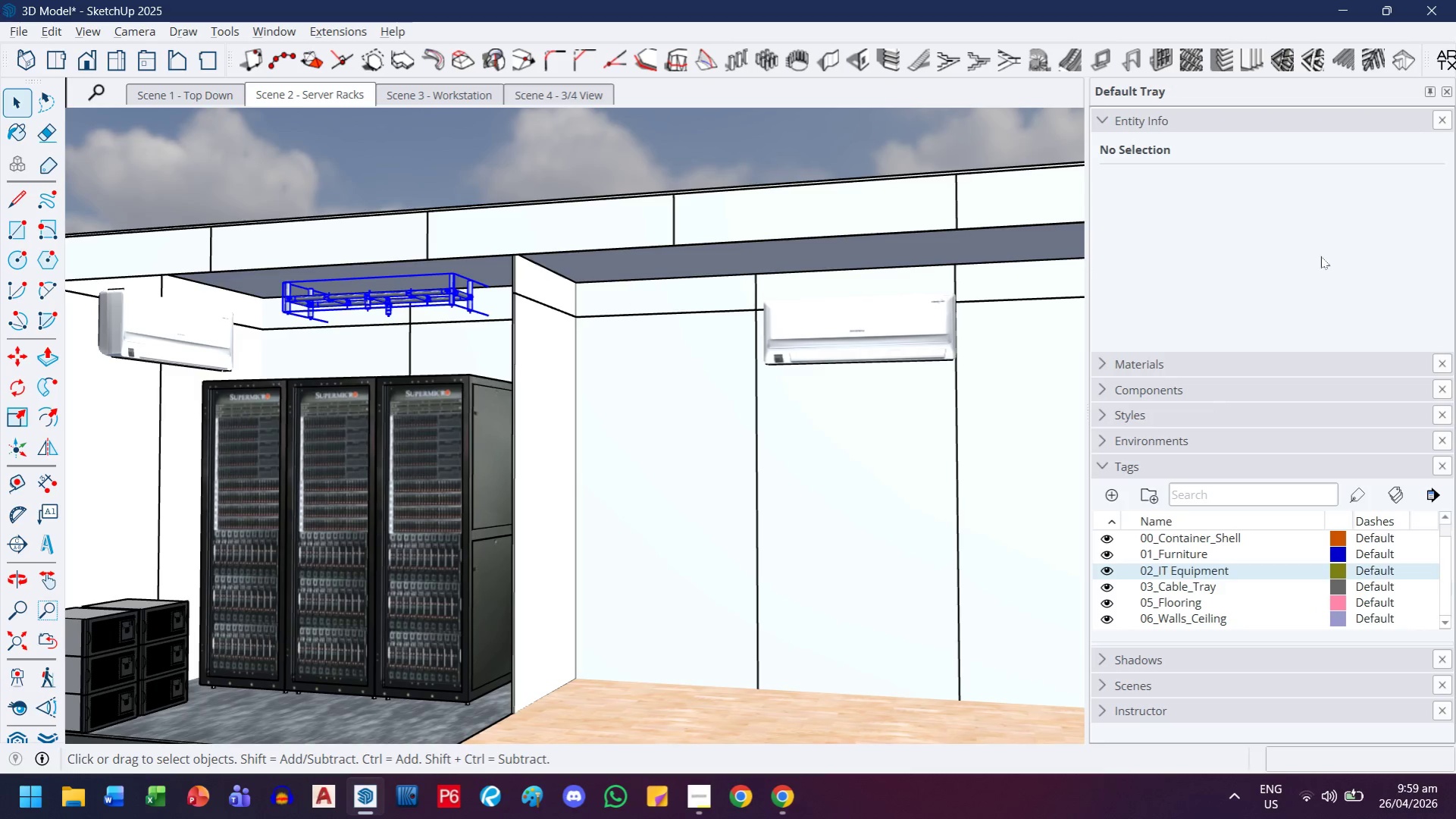 
left_click([1283, 180])
 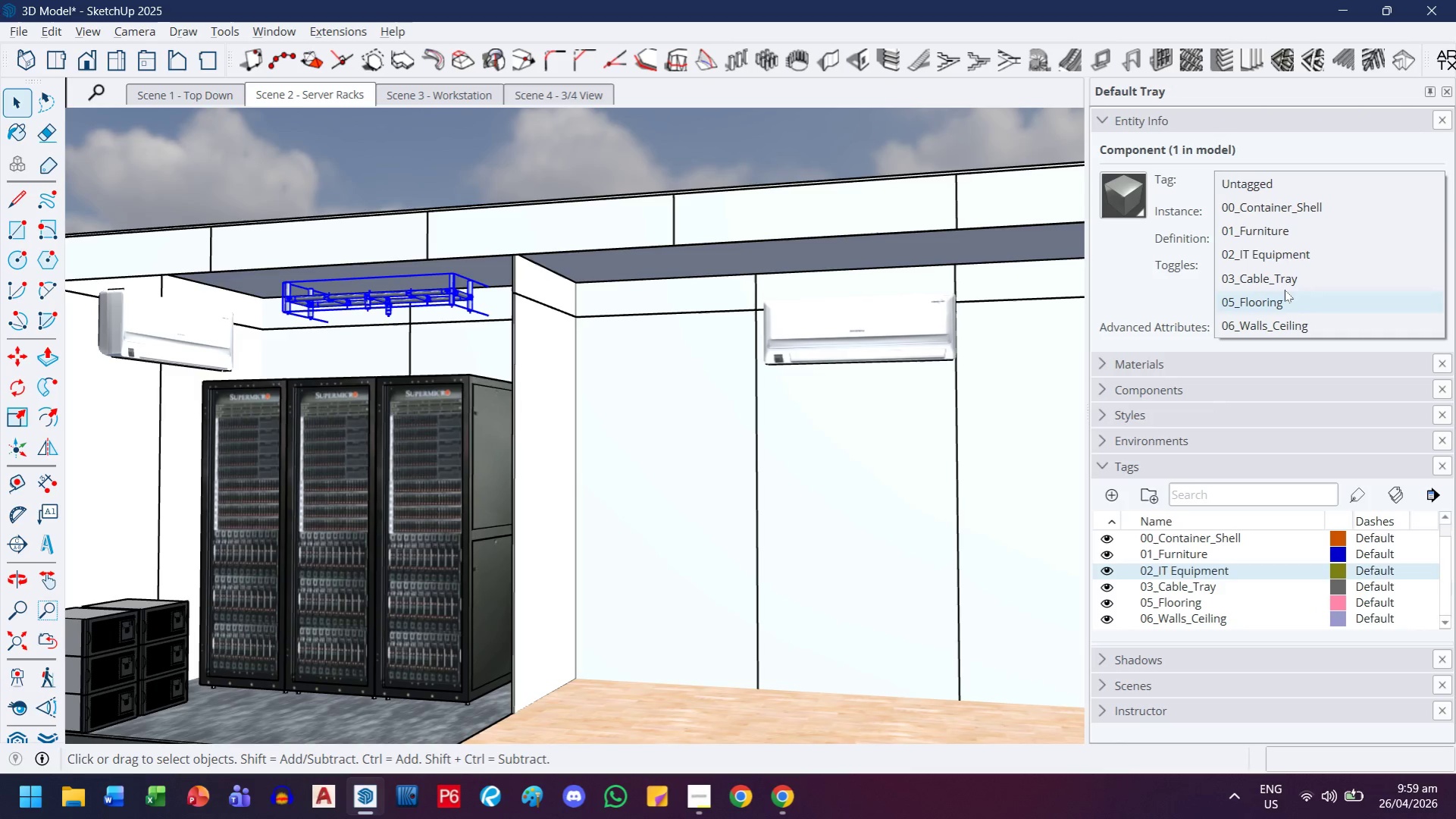 
scroll: coordinate [1364, 254], scroll_direction: up, amount: 4.0
 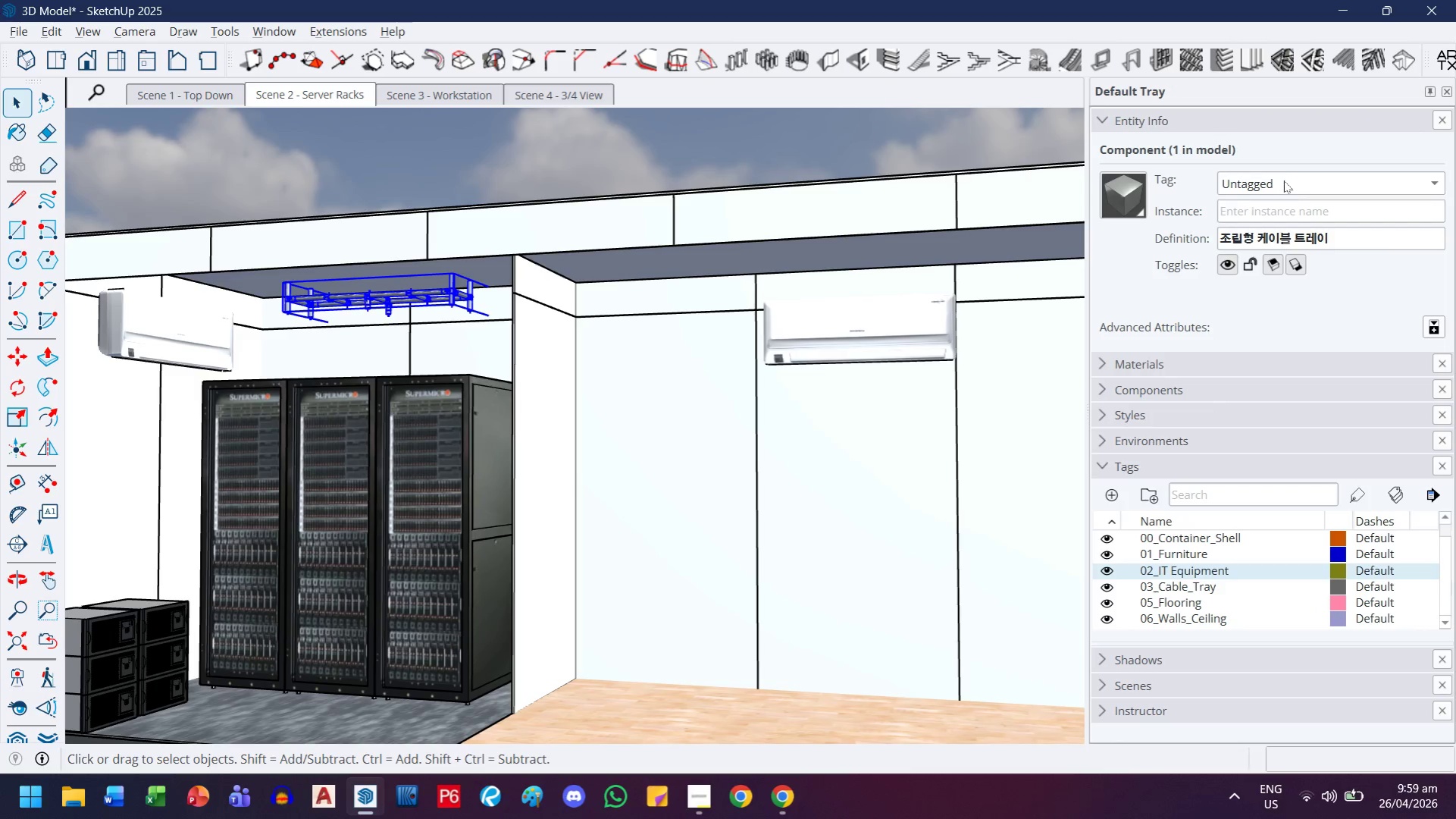 
left_click([1284, 280])
 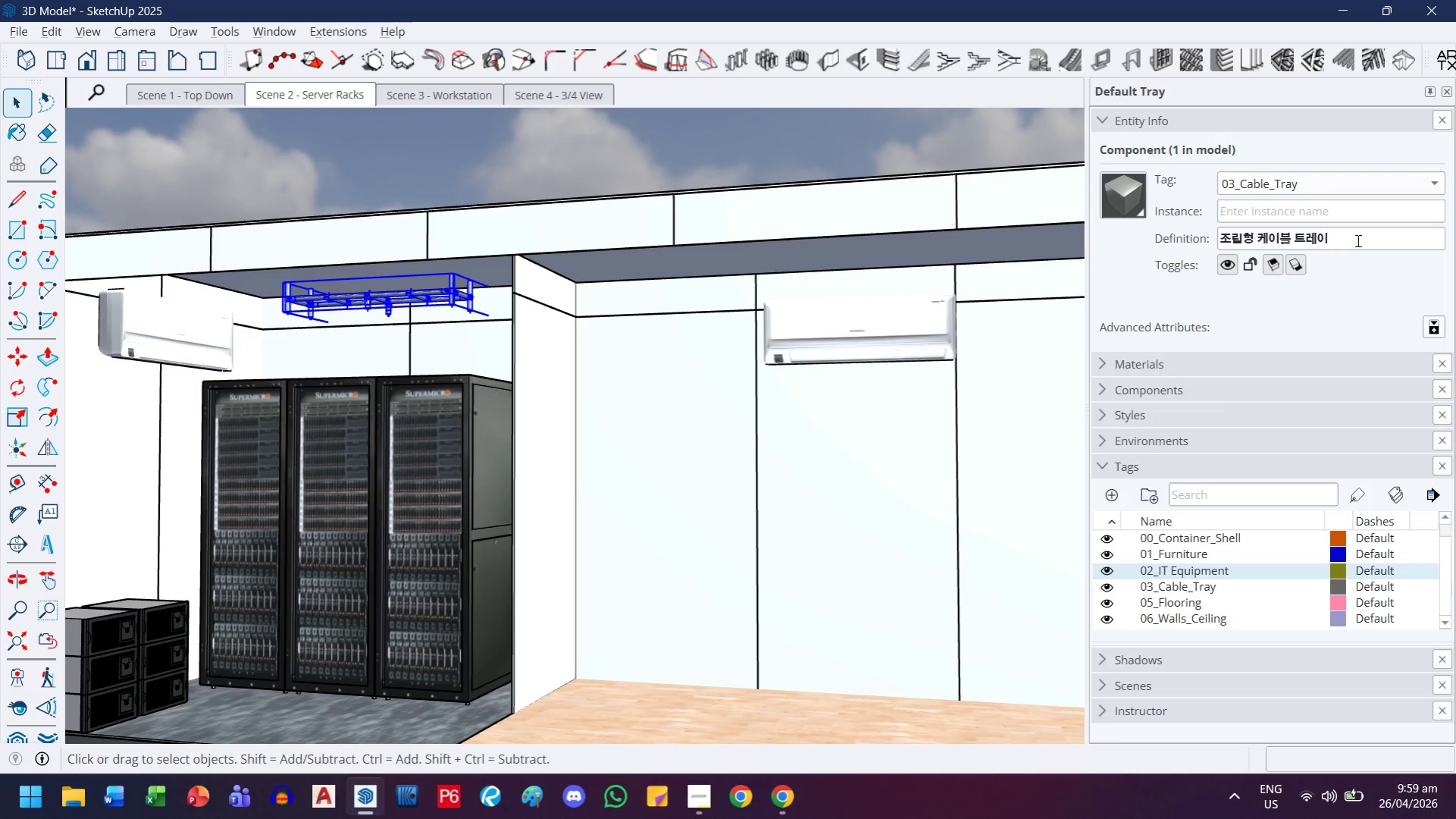 
left_click_drag(start_coordinate=[1356, 240], to_coordinate=[1177, 238])
 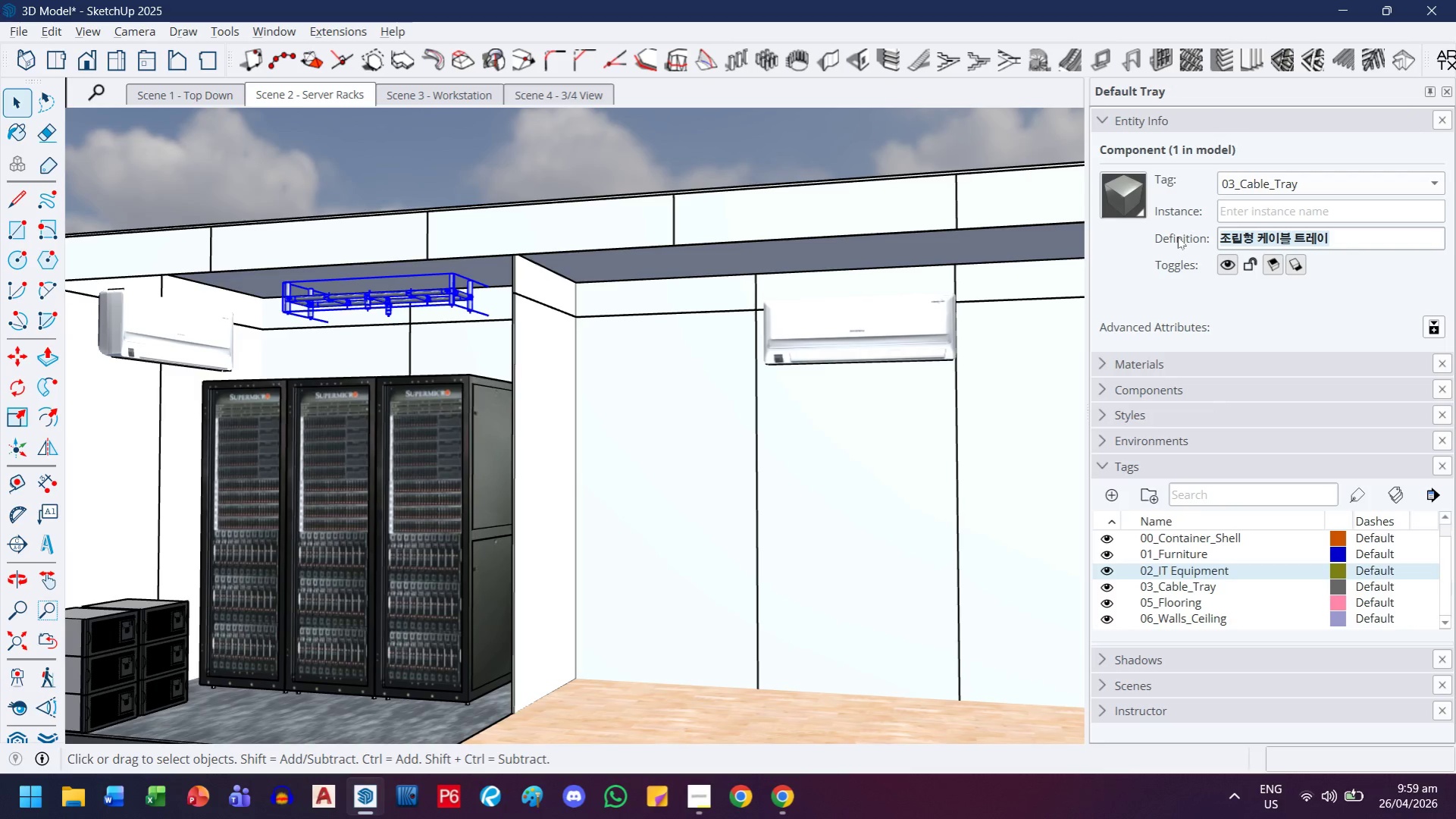 
key(Delete)
 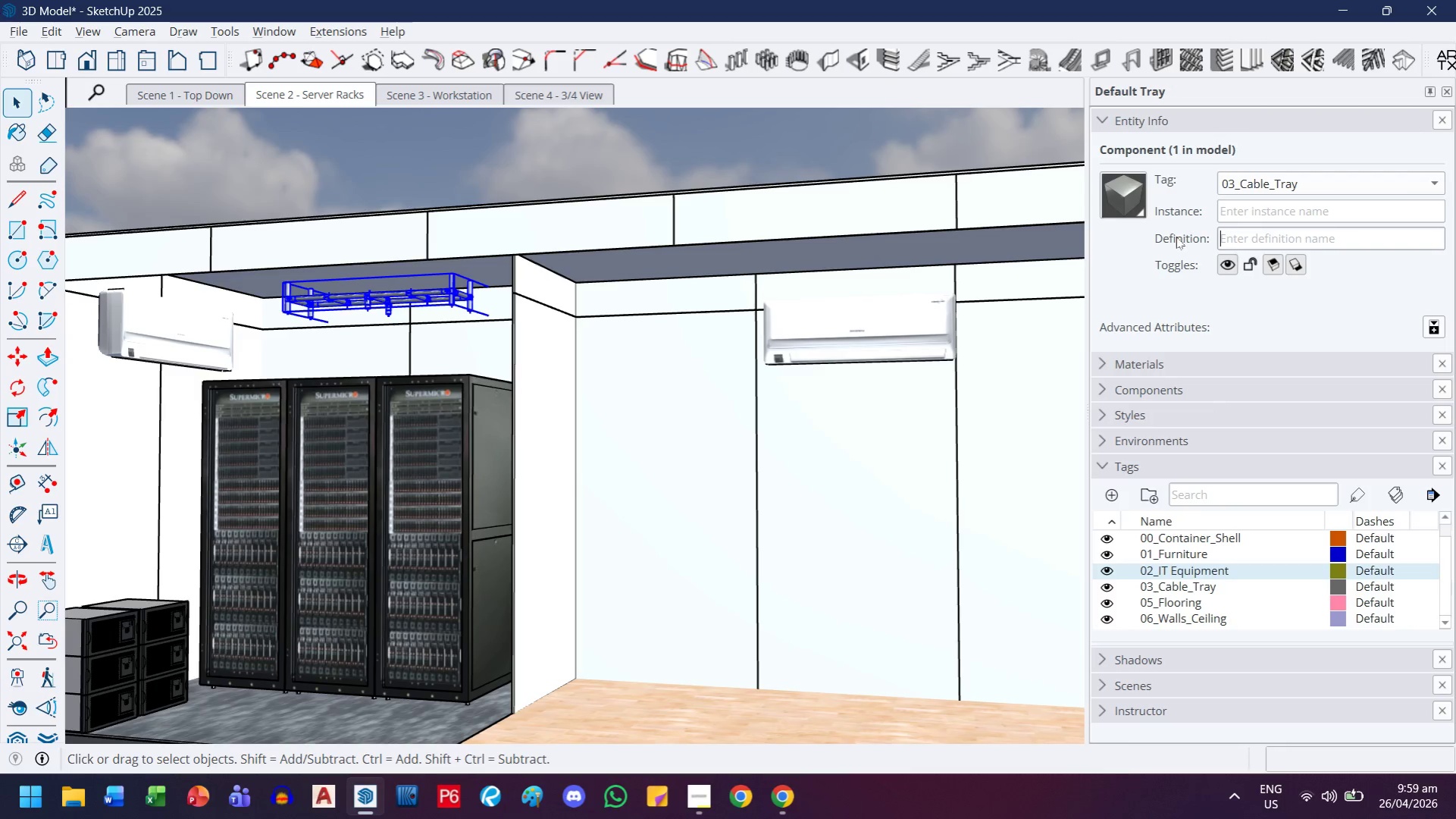 
key(Enter)
 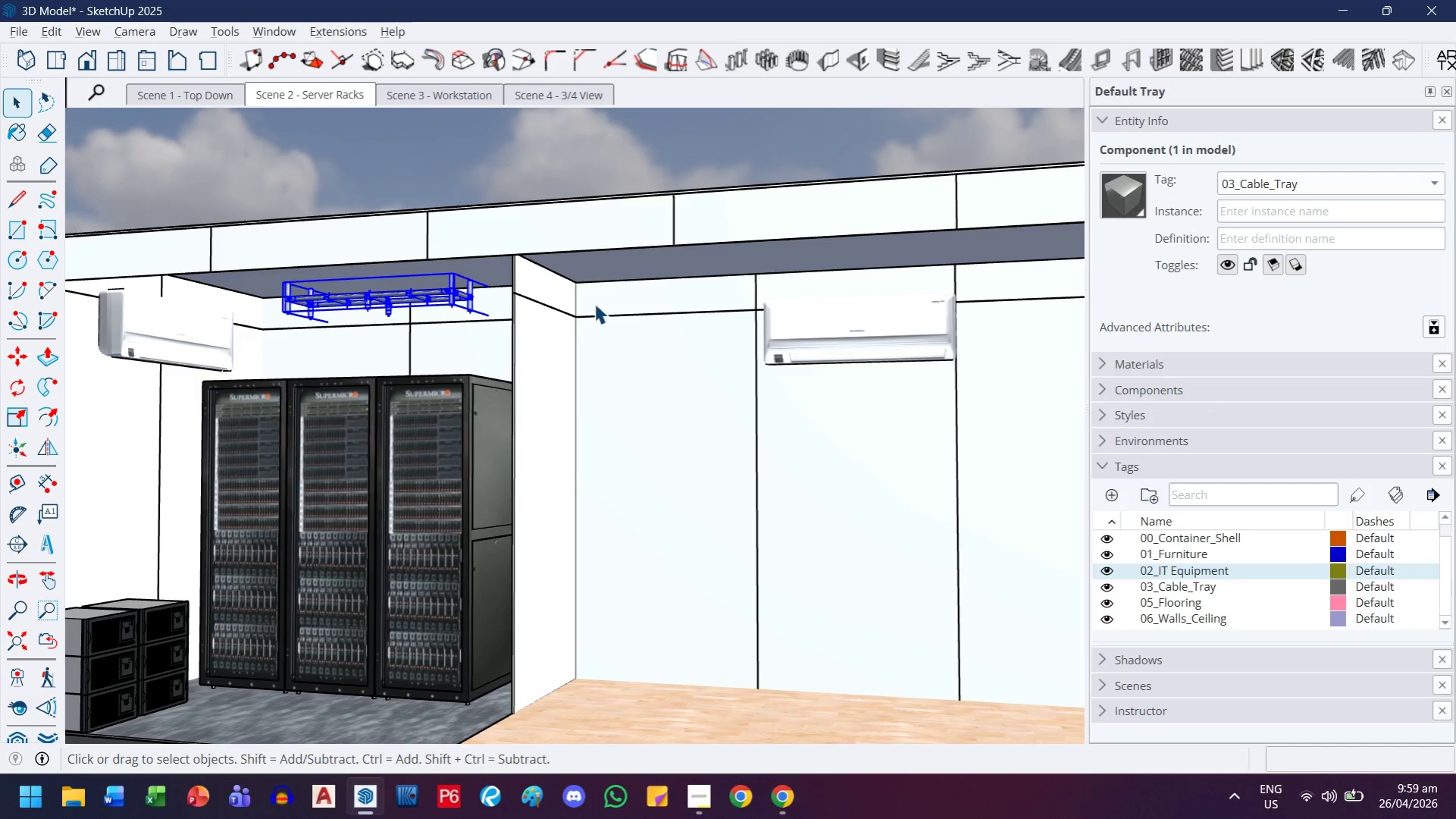 
left_click([567, 146])
 